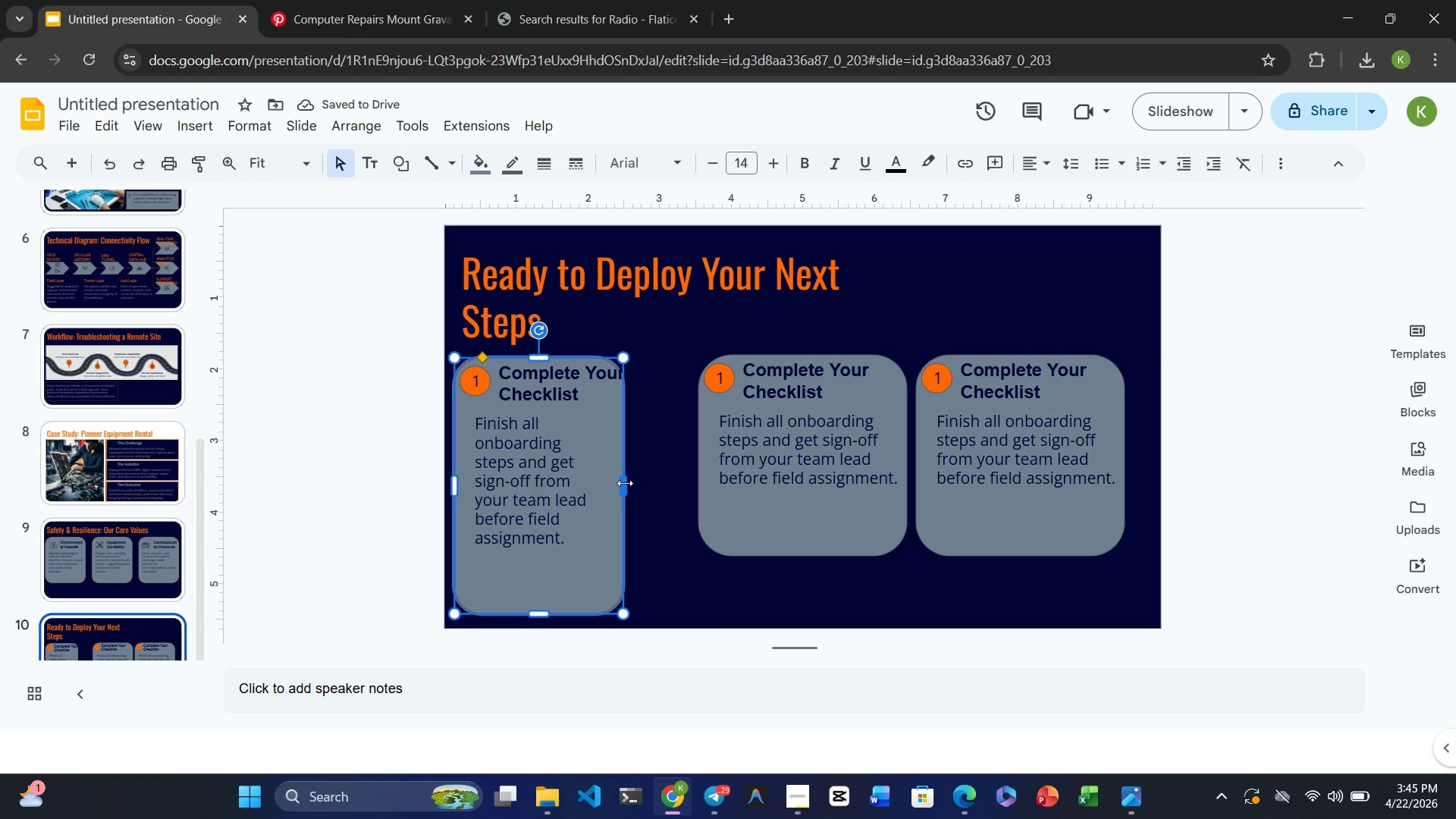 
left_click_drag(start_coordinate=[623, 485], to_coordinate=[634, 485])
 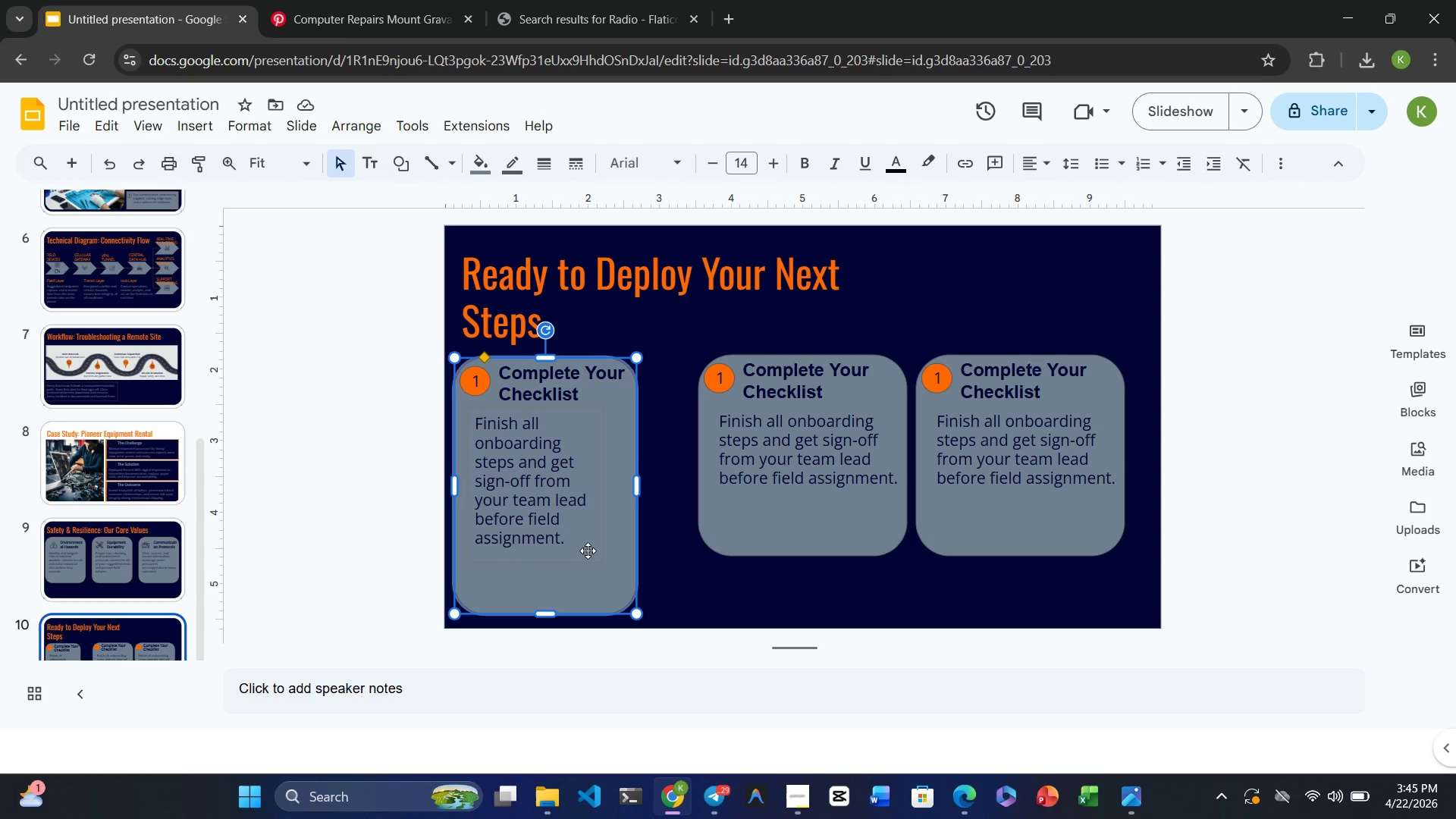 
wait(8.03)
 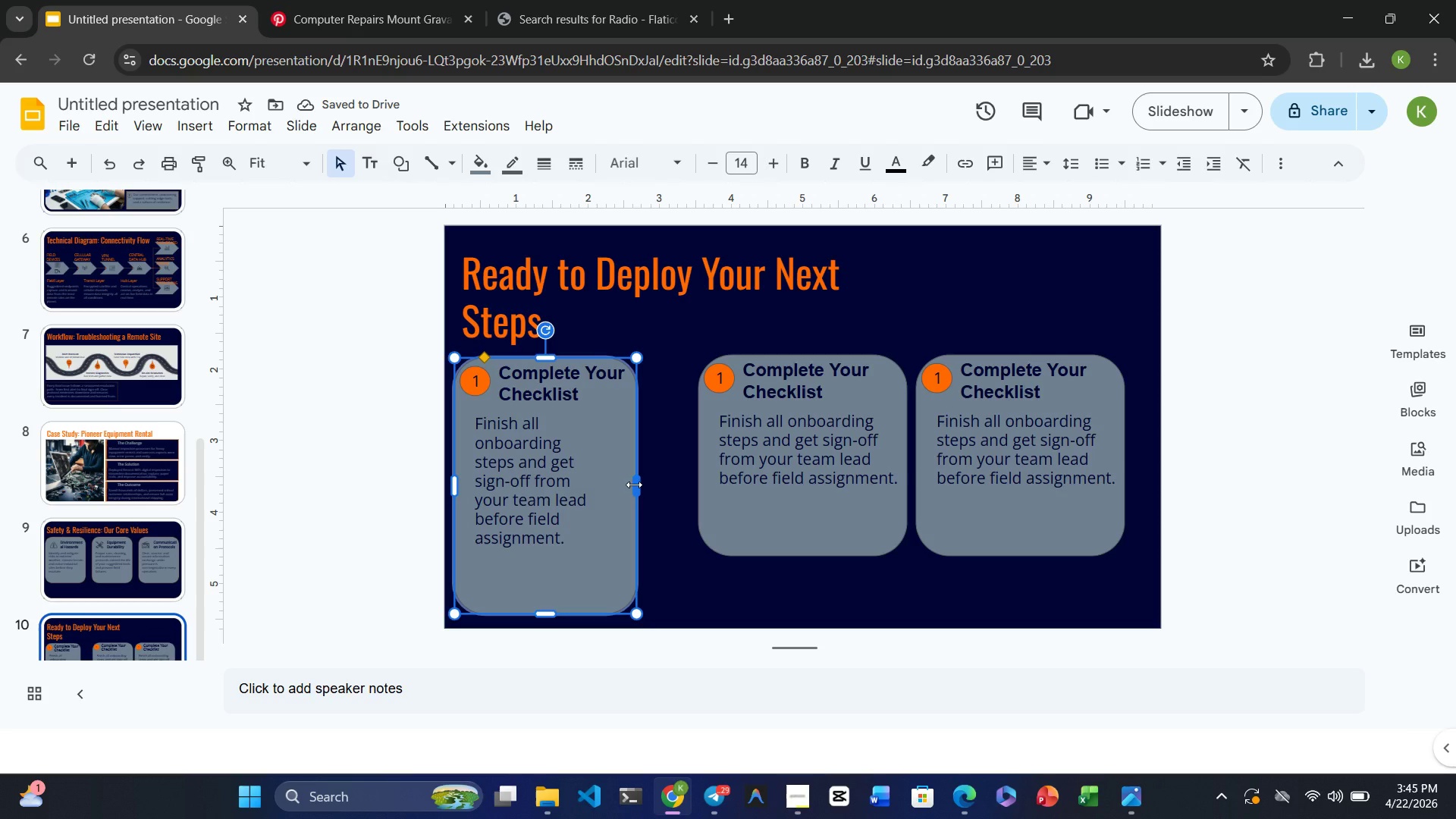 
left_click([570, 571])
 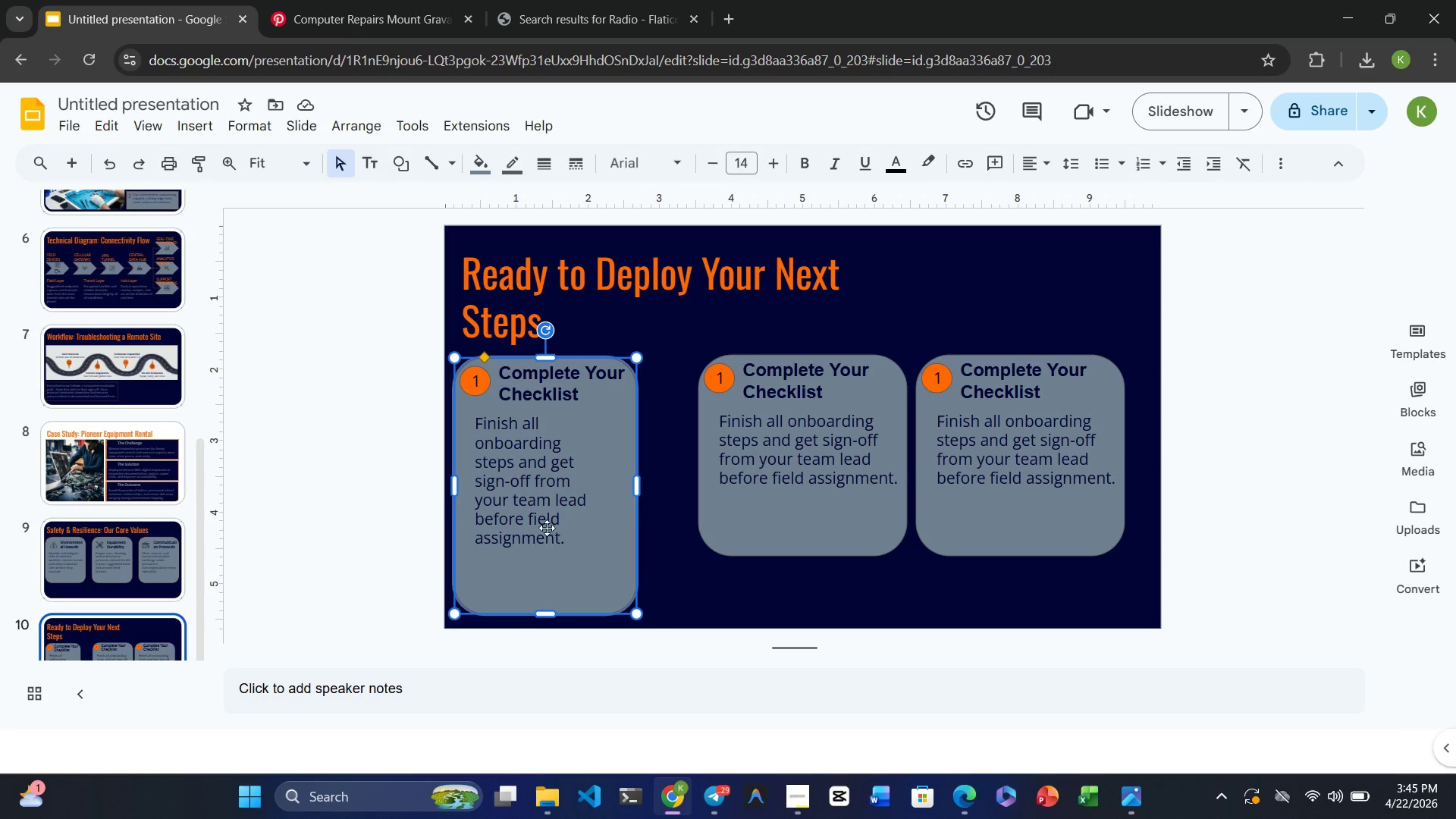 
left_click([547, 528])
 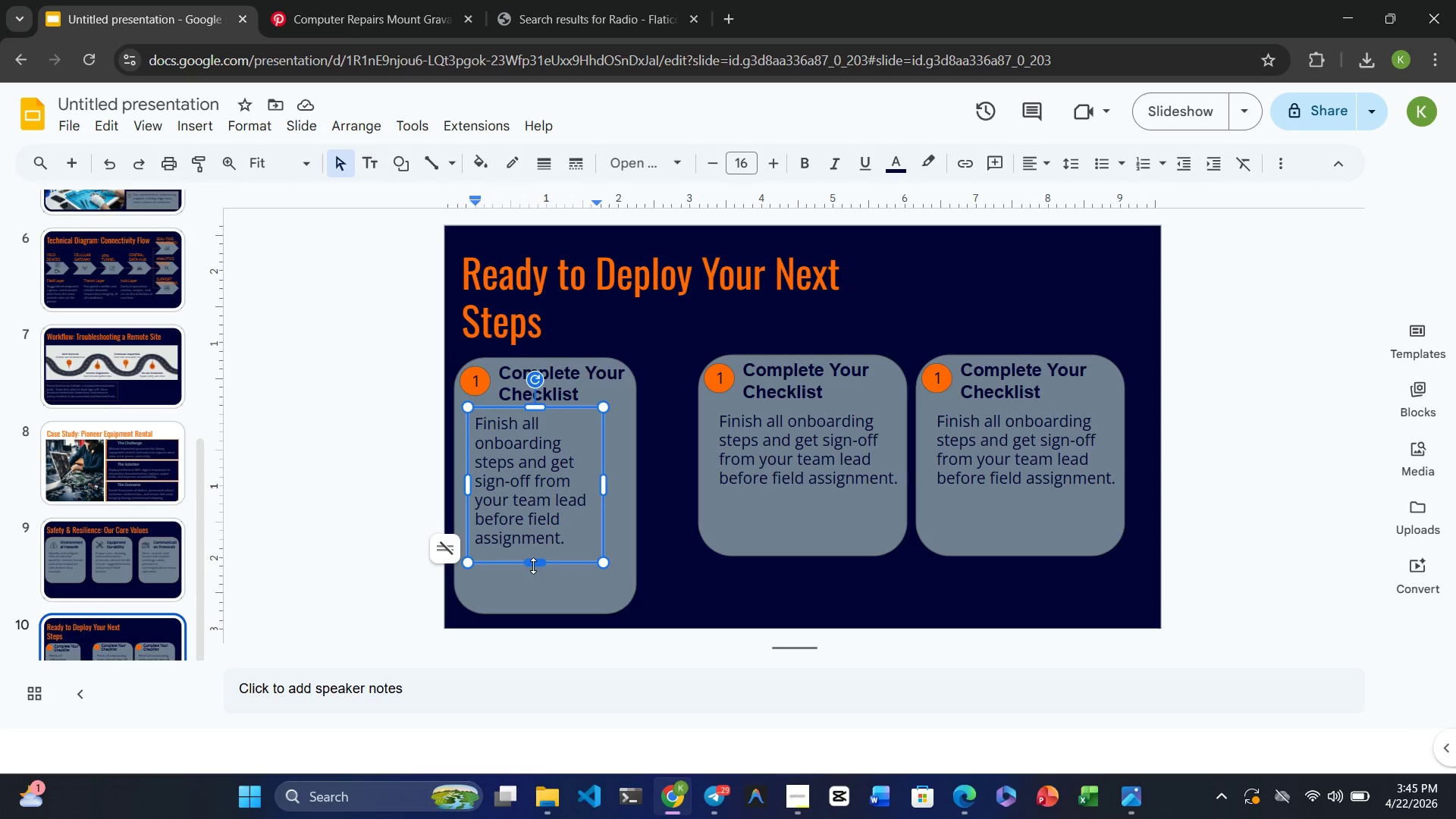 
left_click_drag(start_coordinate=[533, 566], to_coordinate=[536, 598])
 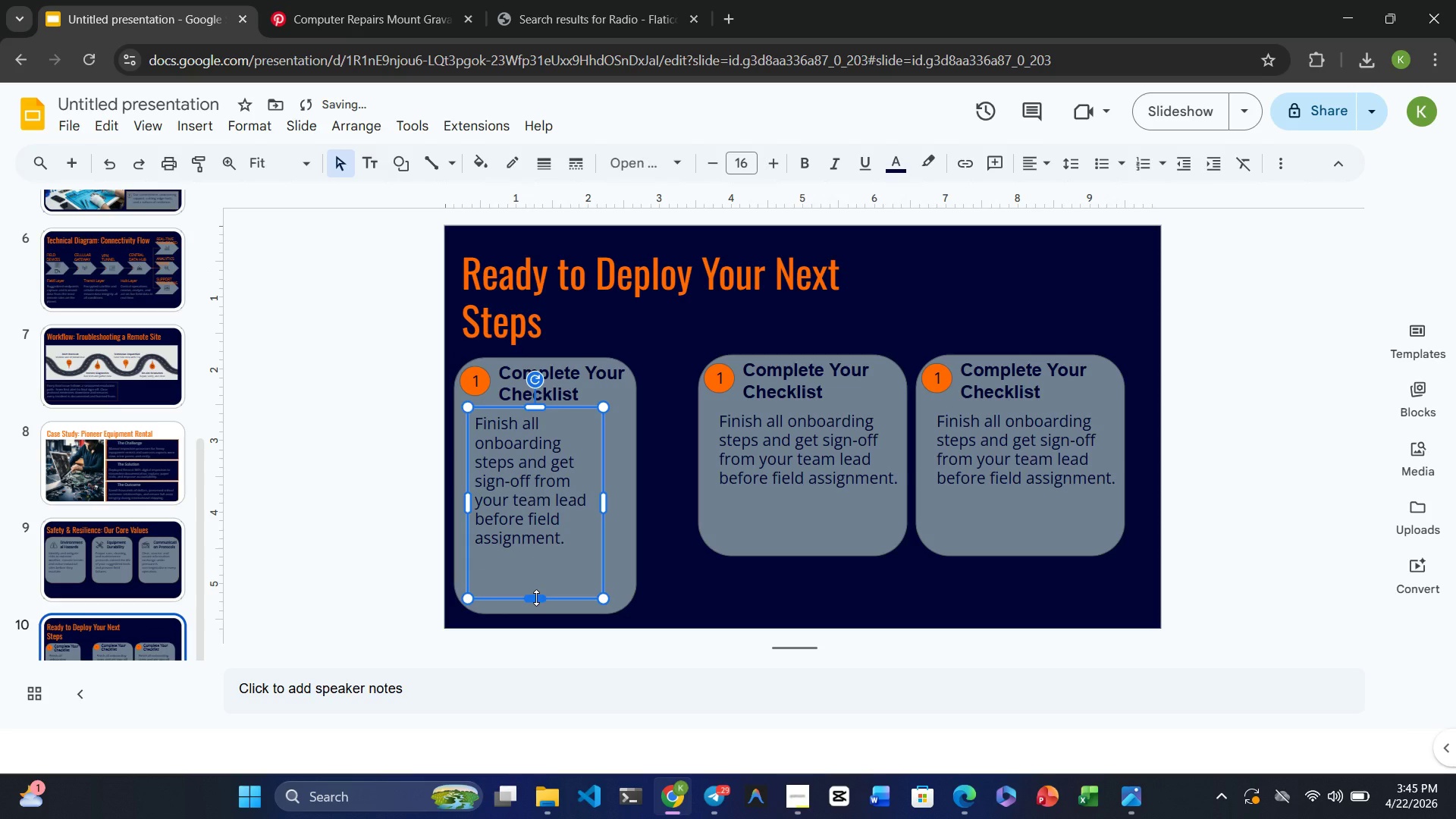 
left_click([536, 598])
 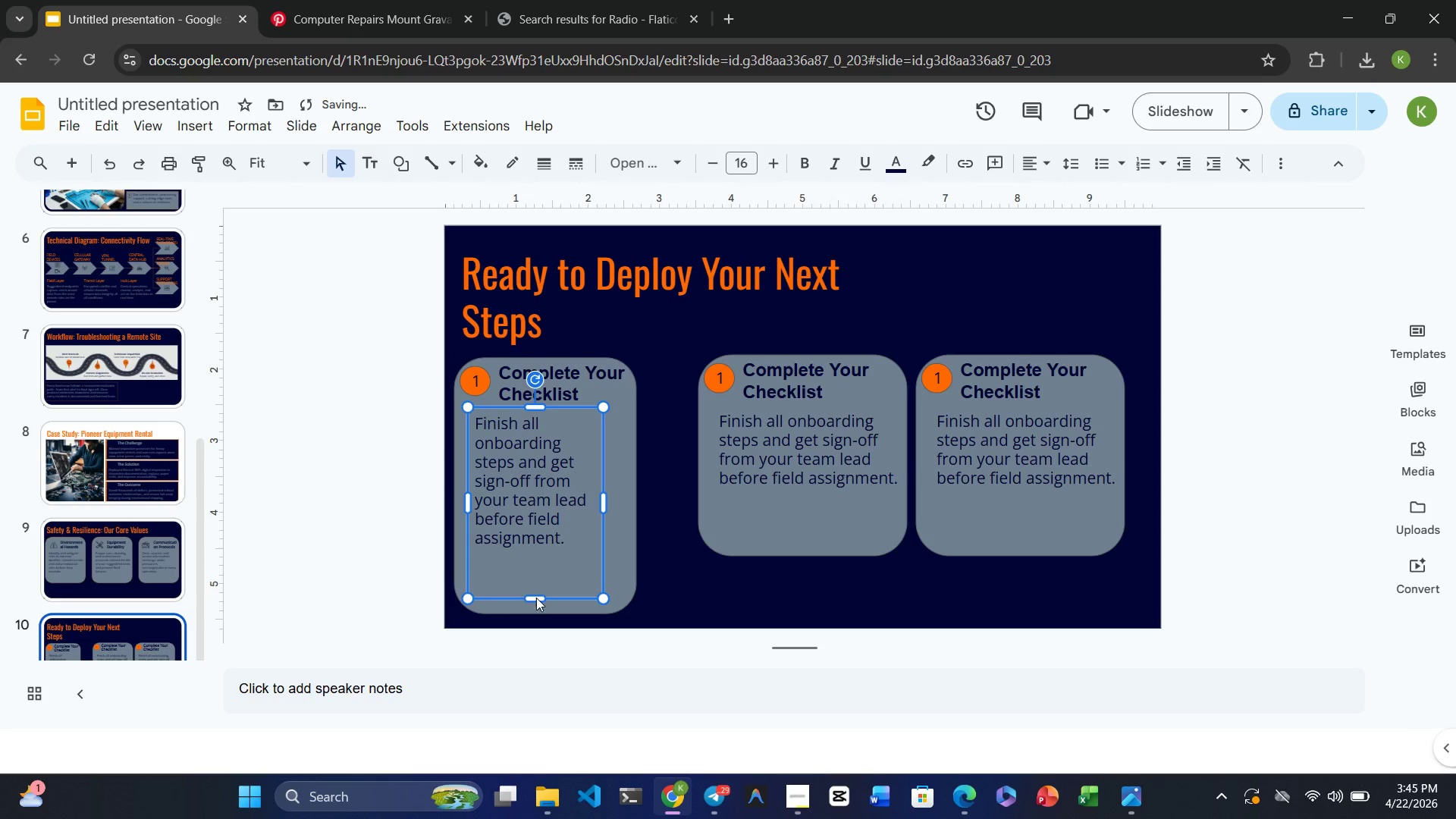 
left_click_drag(start_coordinate=[536, 598], to_coordinate=[532, 557])
 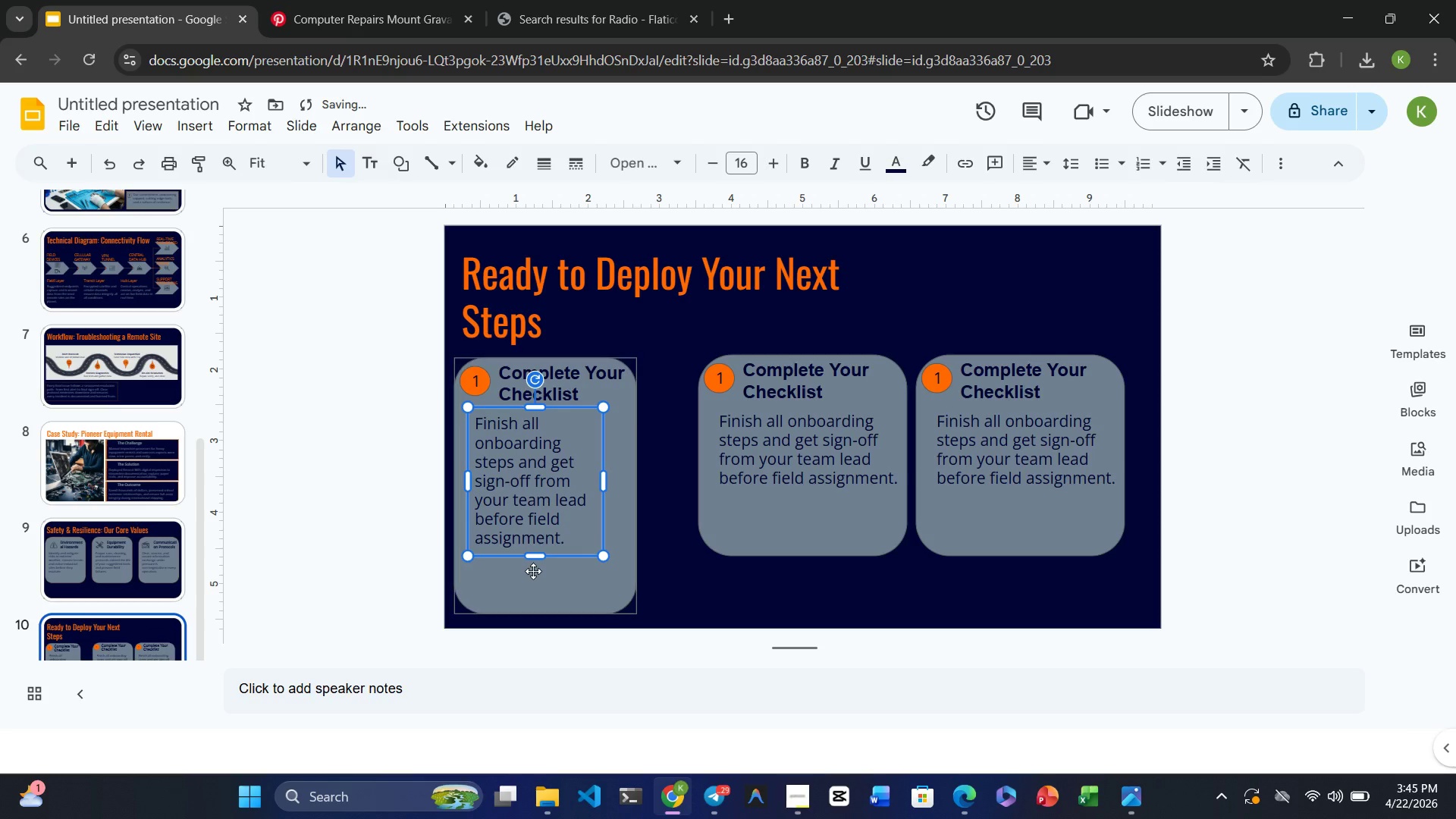 
left_click([533, 571])
 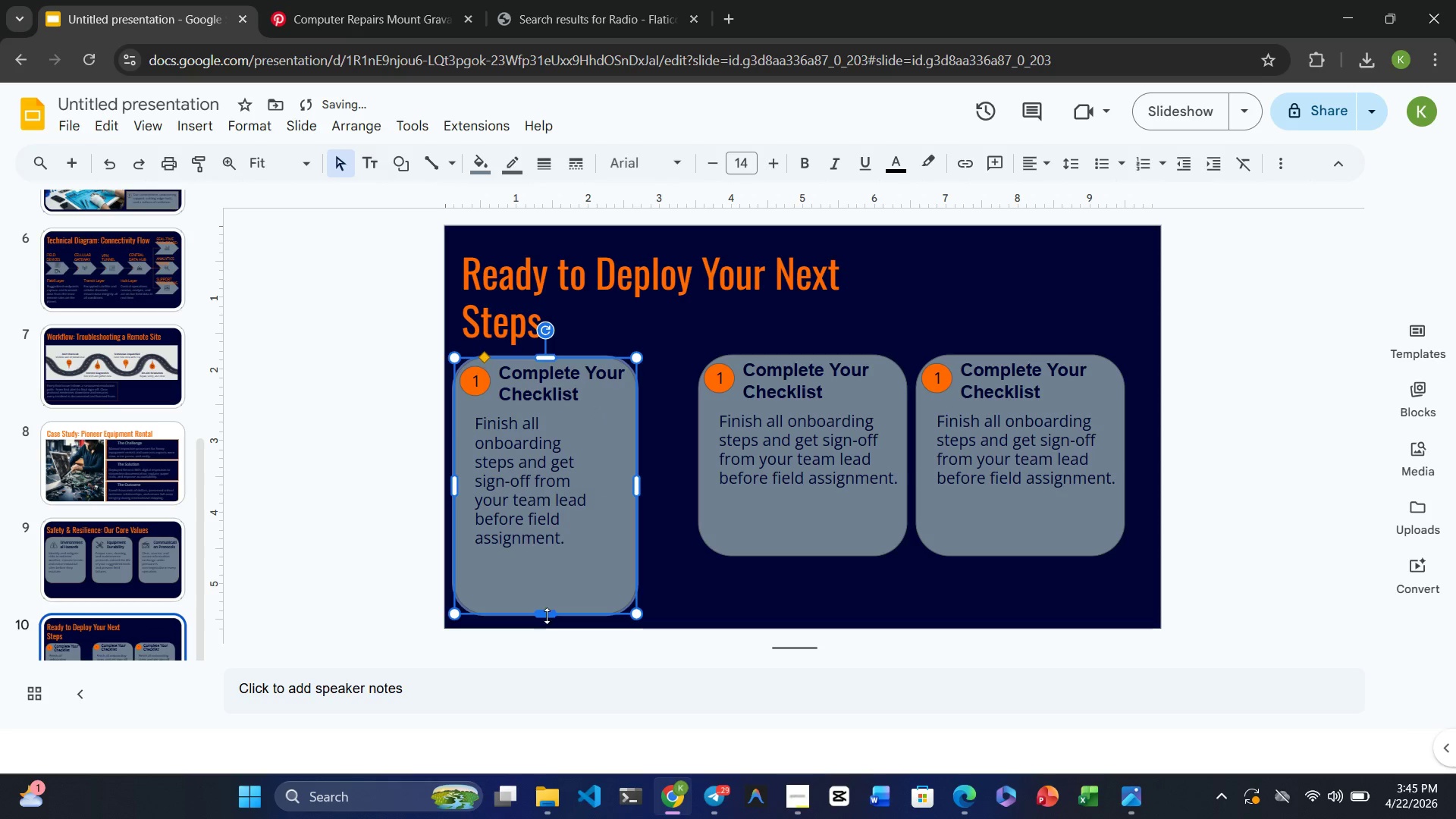 
left_click_drag(start_coordinate=[547, 616], to_coordinate=[546, 563])
 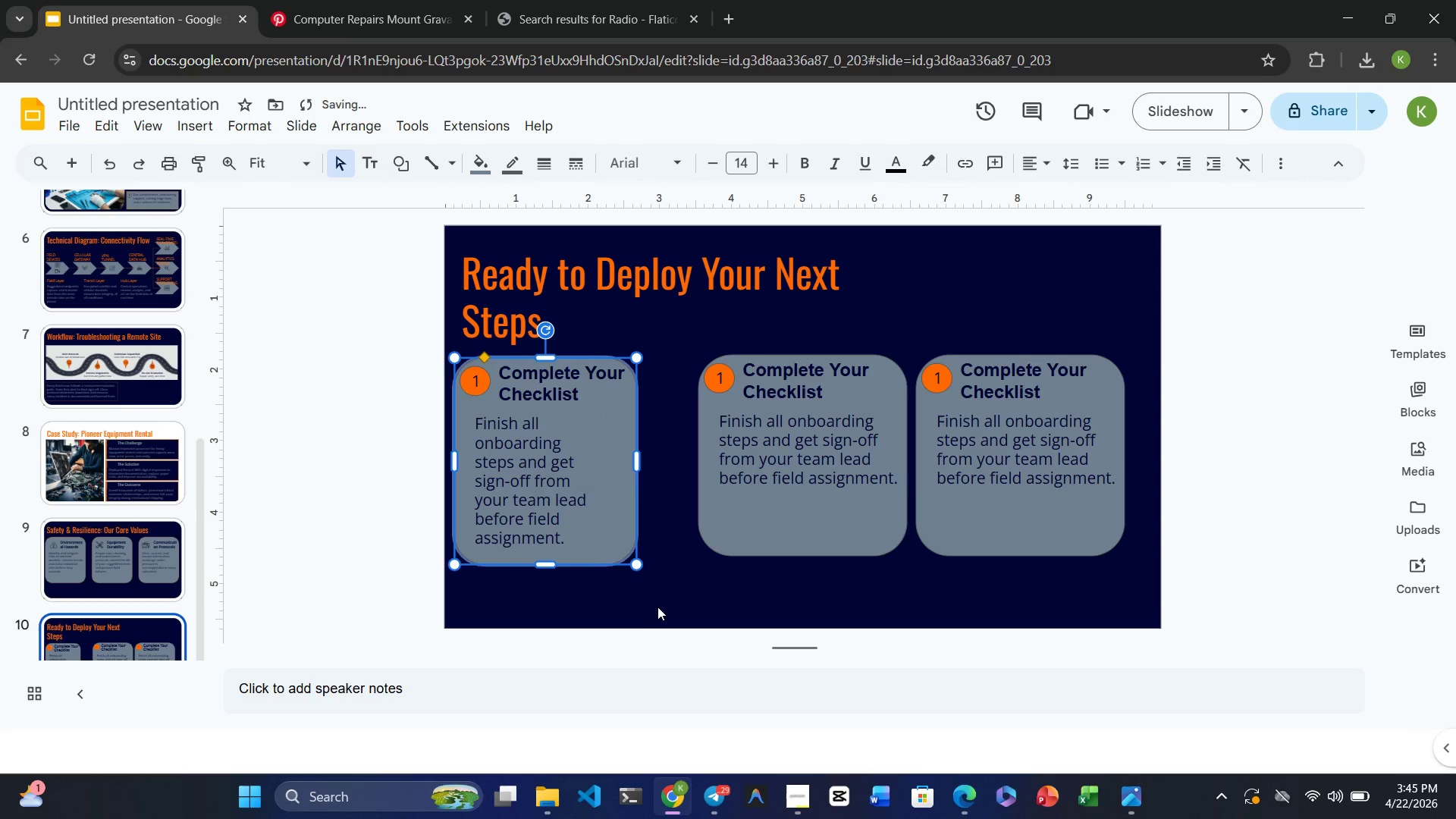 
left_click([659, 607])
 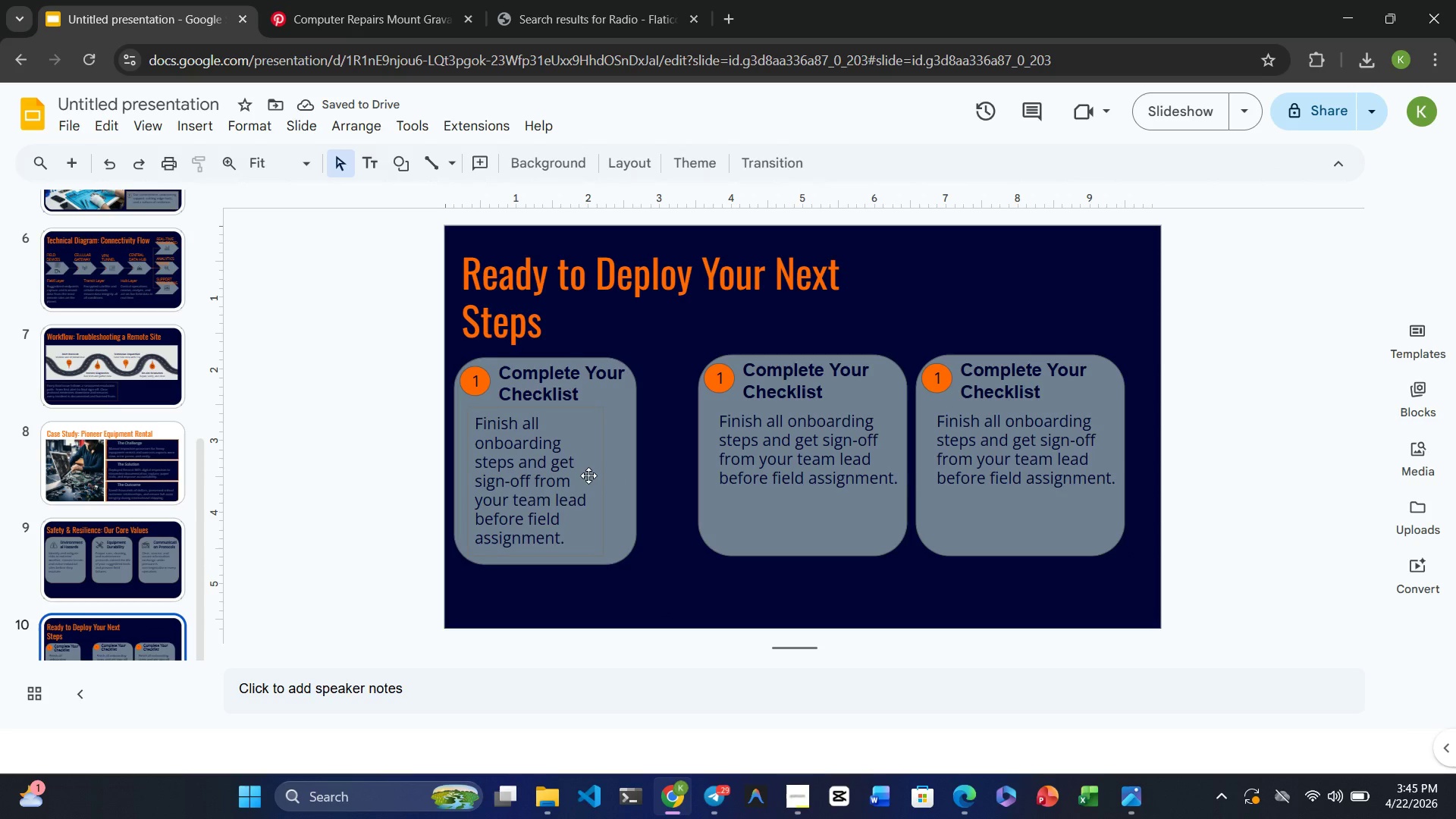 
left_click([573, 497])
 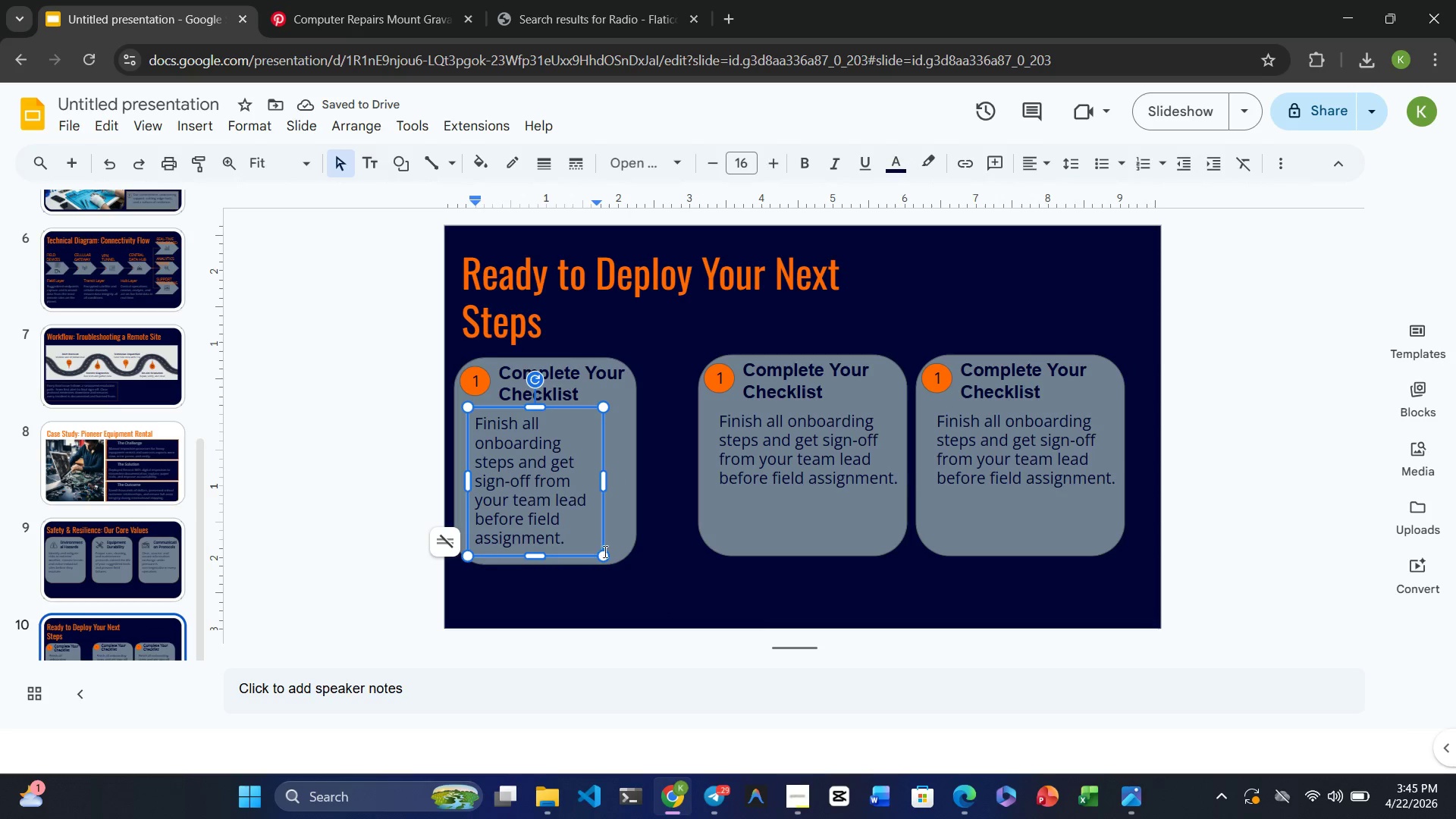 
left_click([657, 604])
 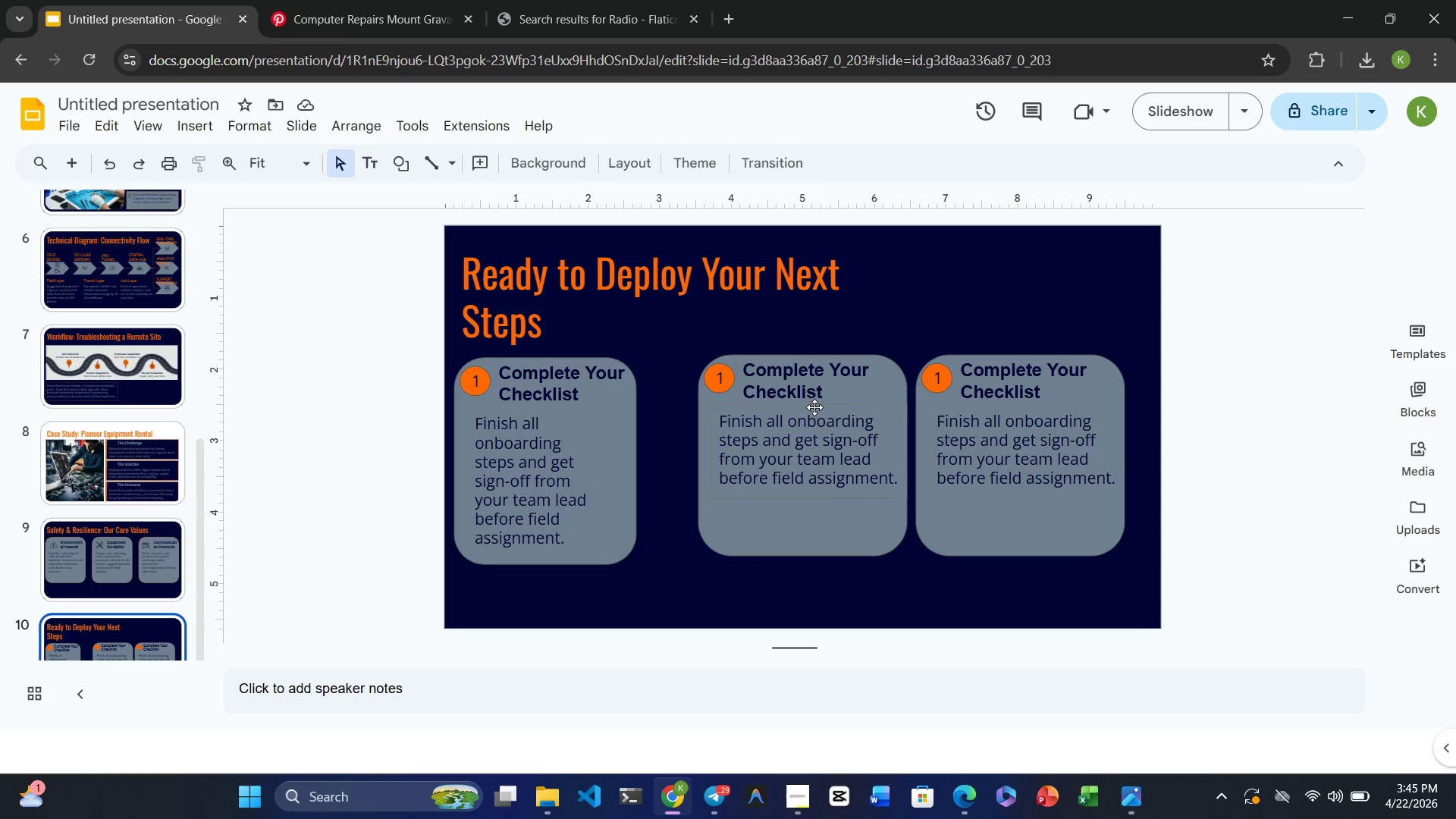 
left_click([802, 391])
 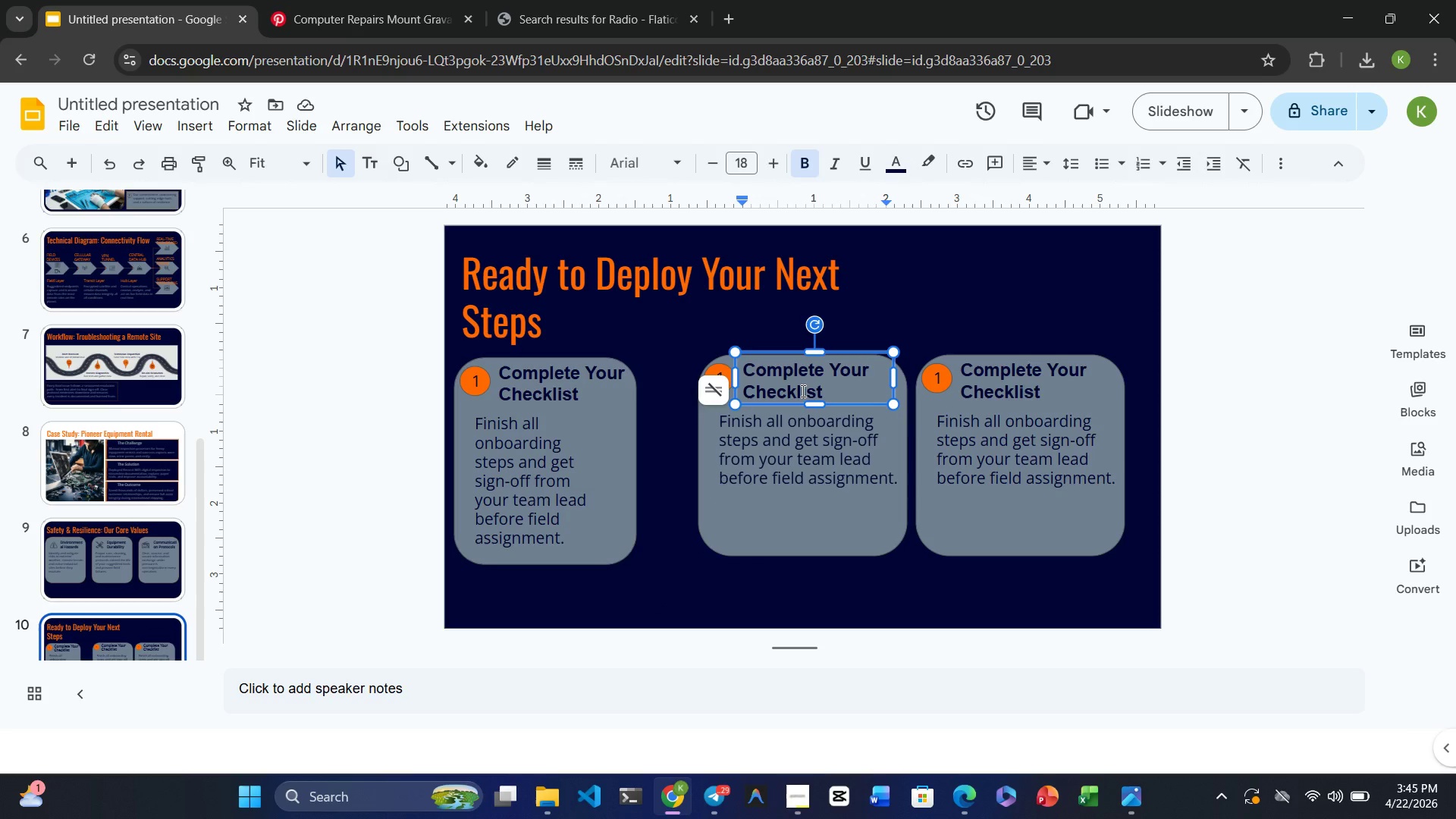 
hold_key(key=ControlRight, duration=1.52)
 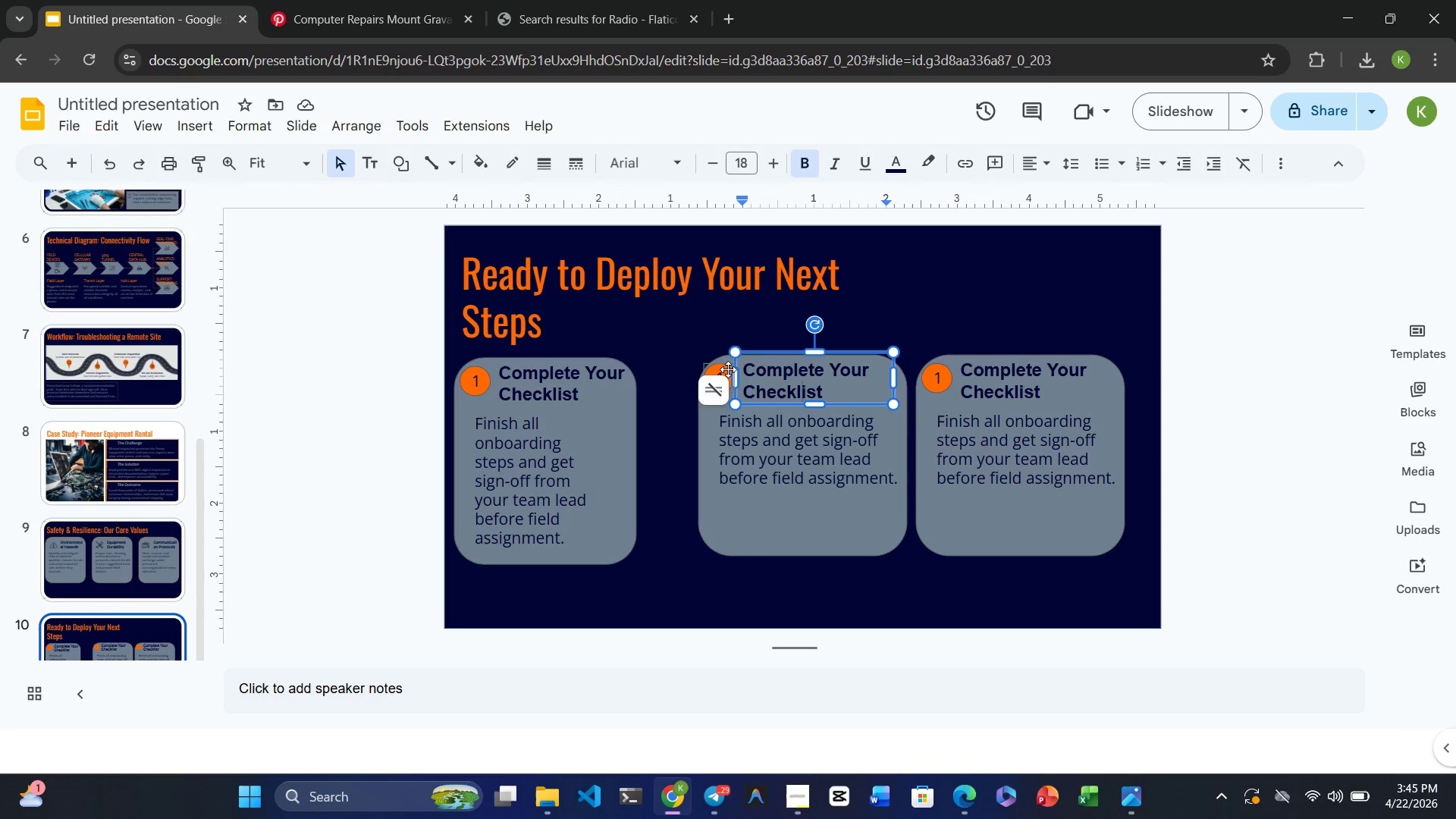 
hold_key(key=ControlRight, duration=2.78)
left_click([728, 369])
 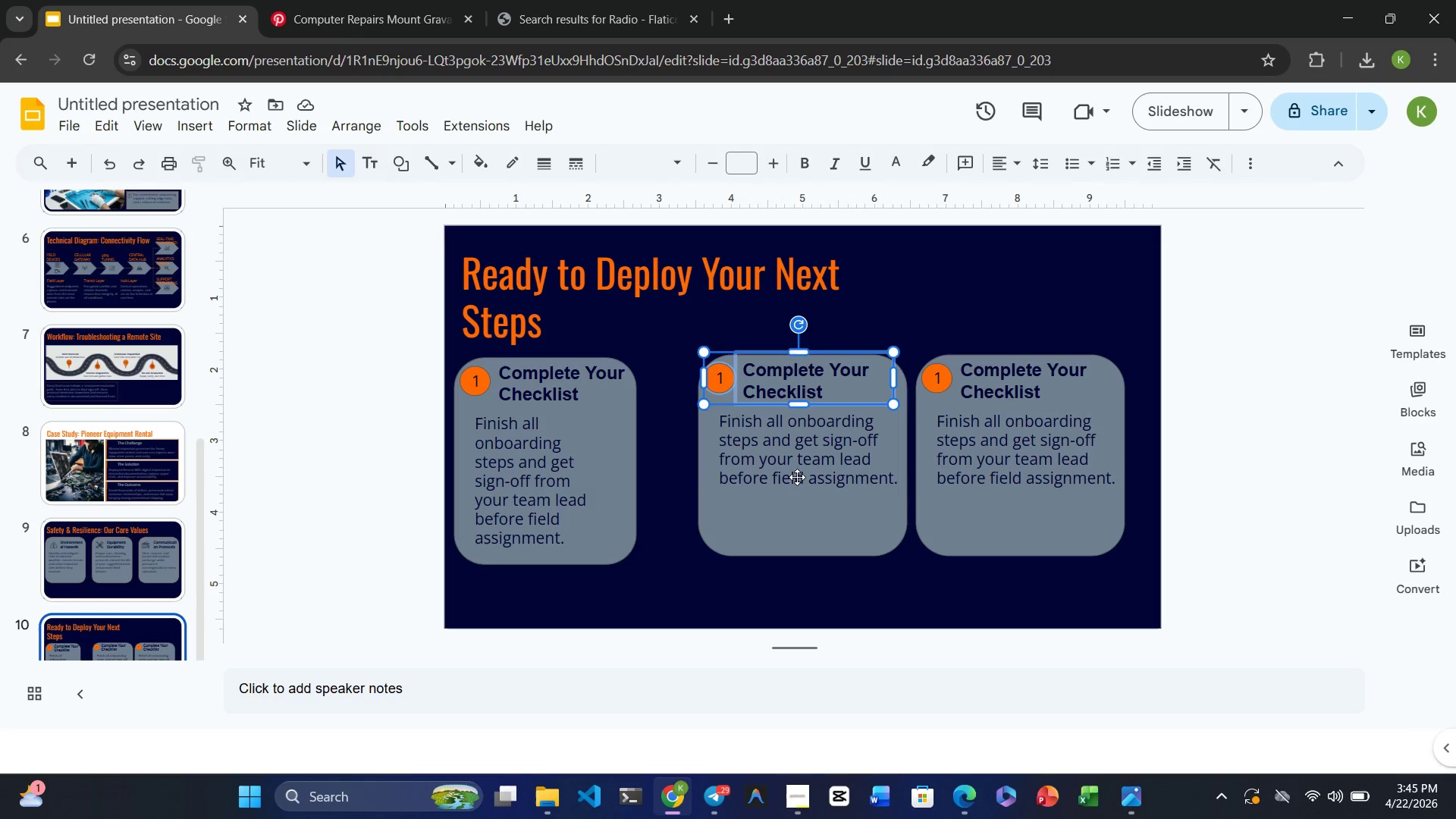 
left_click([799, 482])
 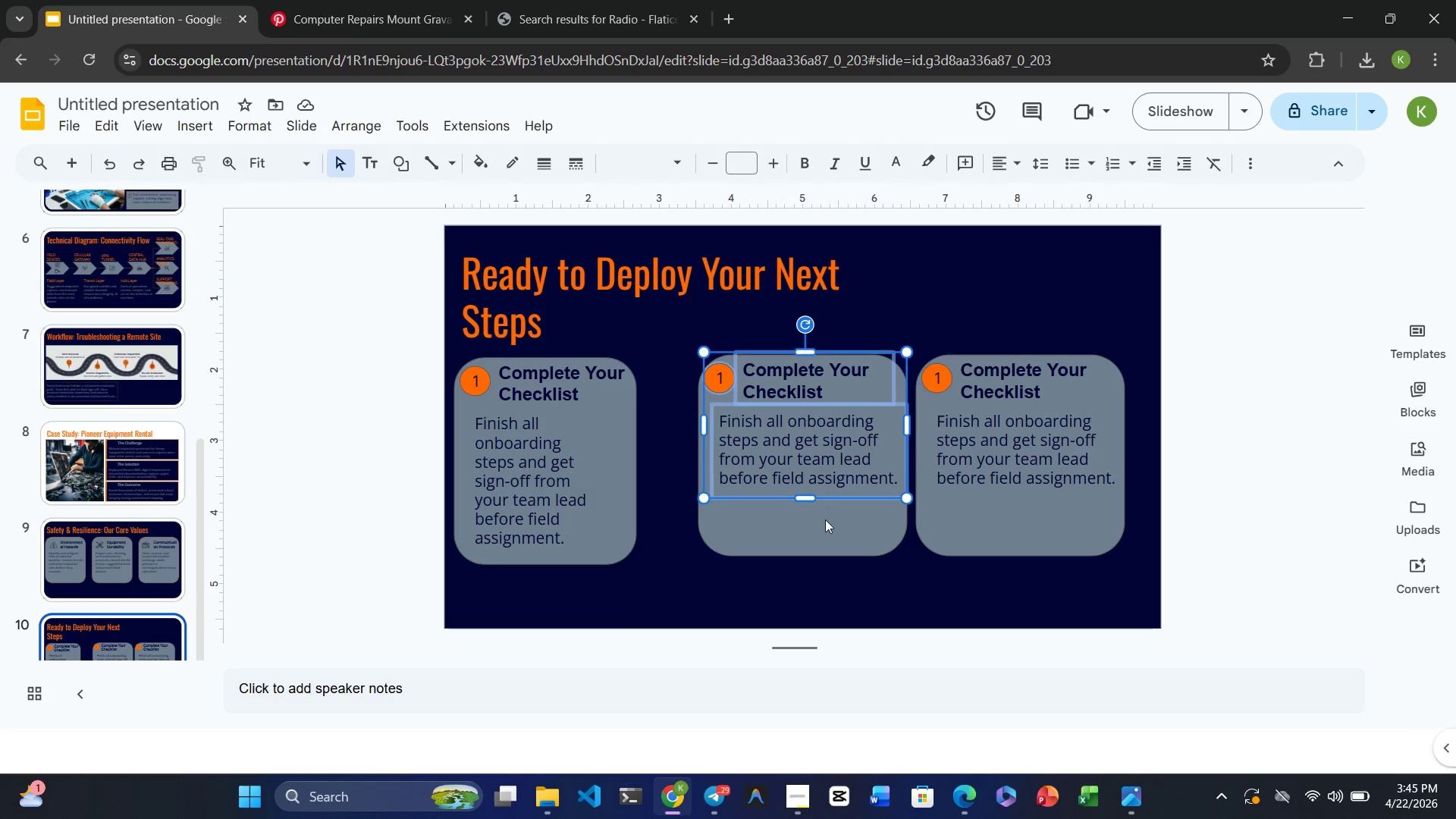 
left_click([825, 519])
 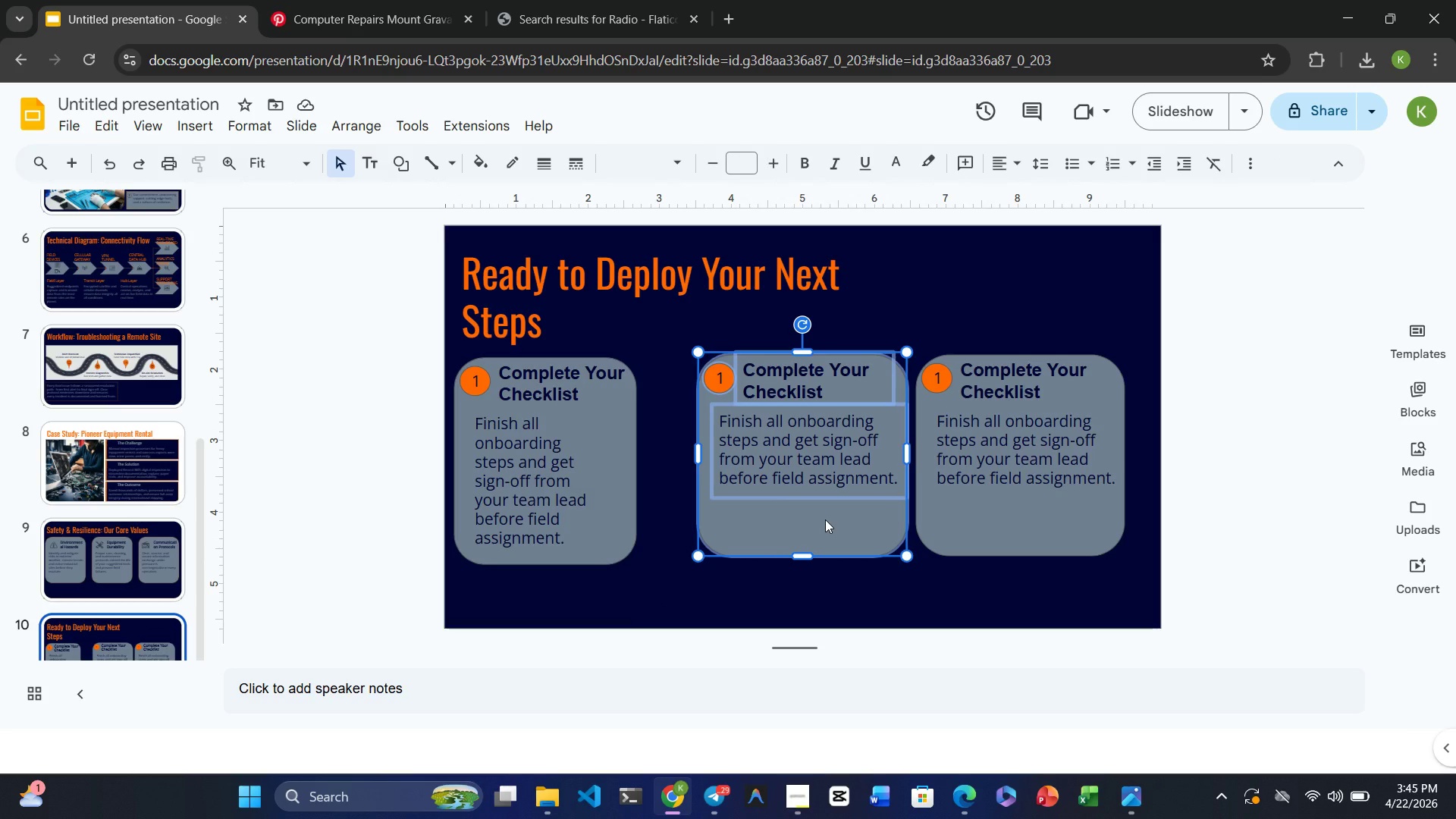 
key(Delete)
 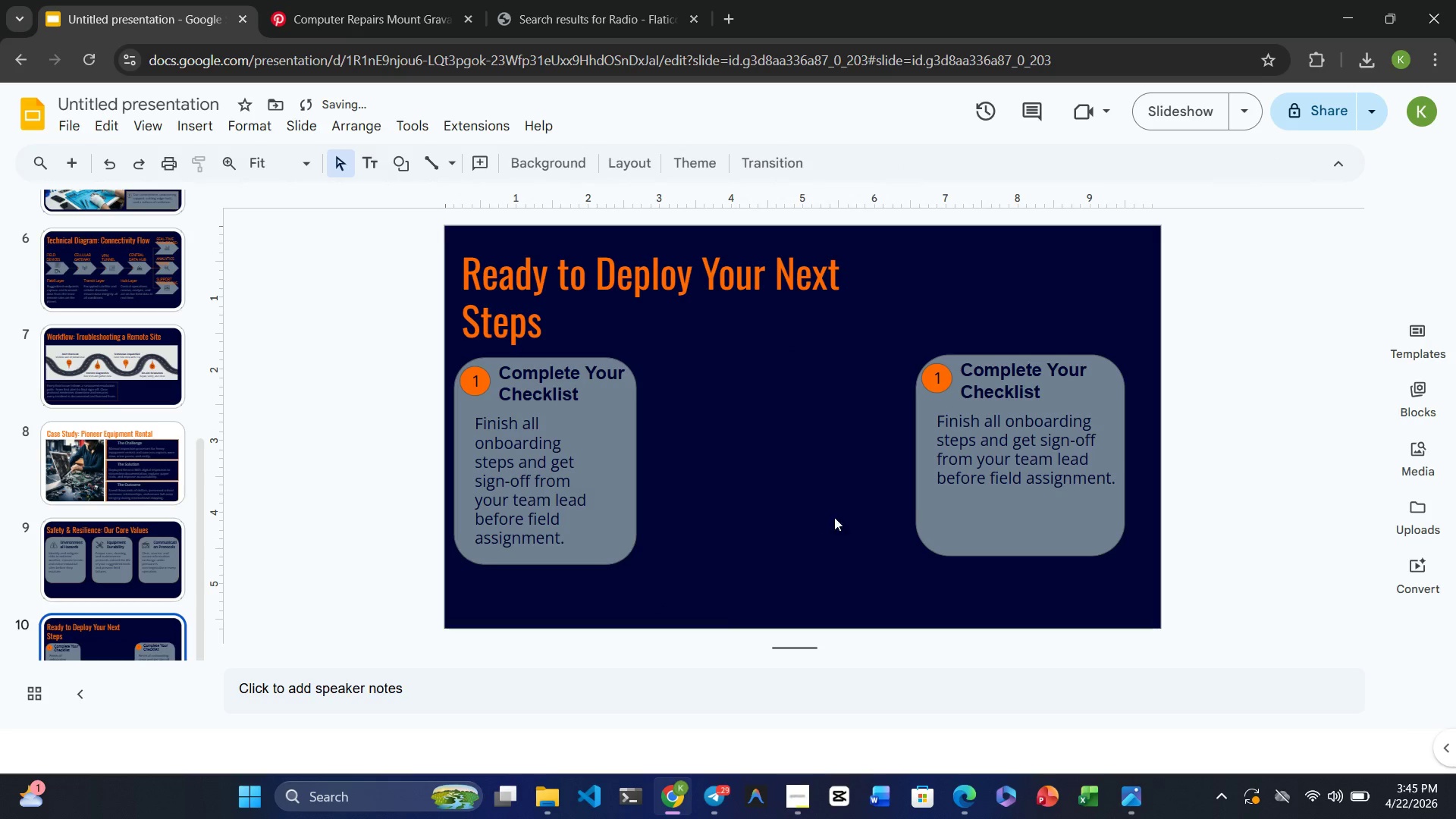 
hold_key(key=ControlRight, duration=3.28)
left_click([984, 518])
 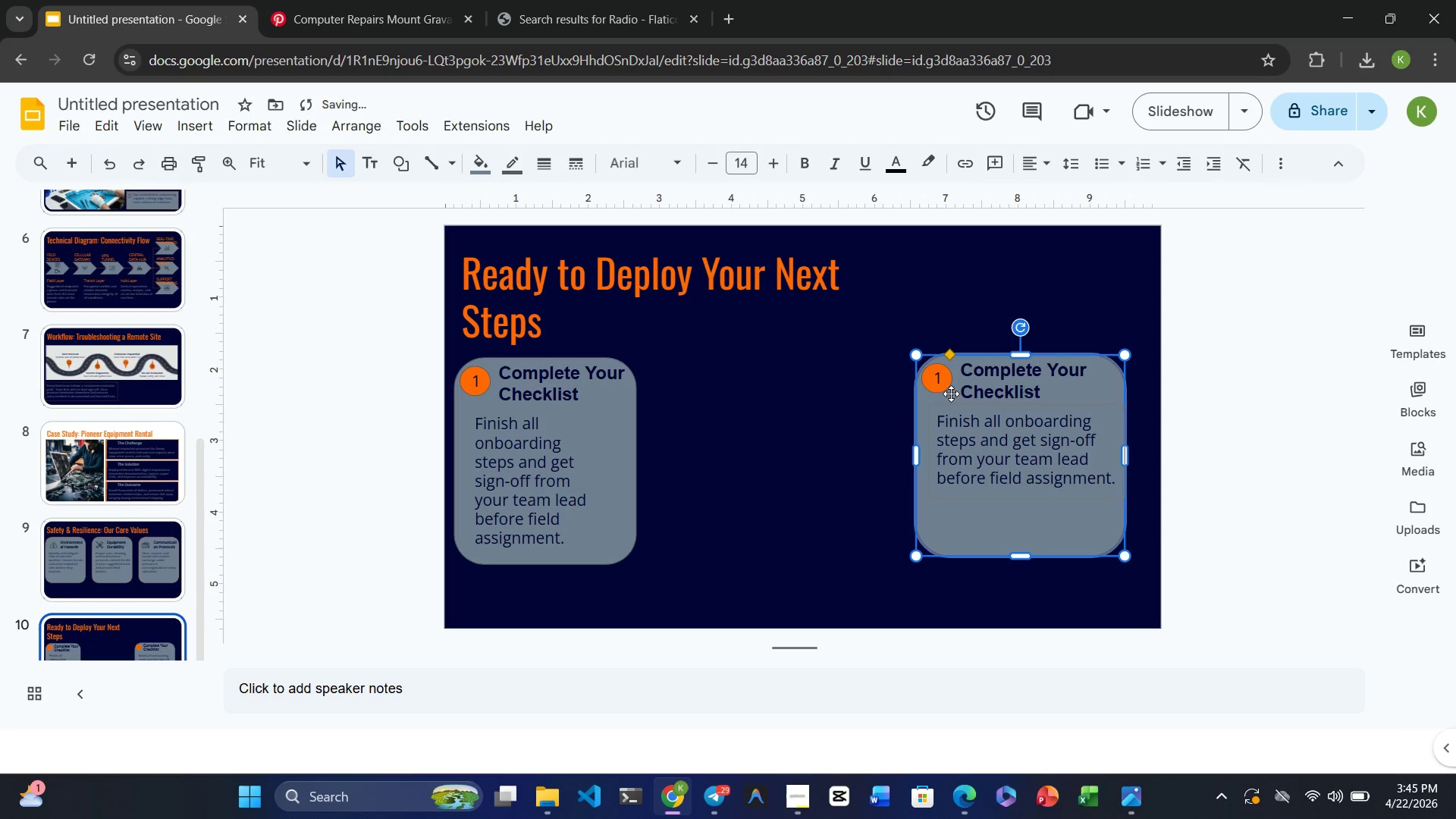 
left_click([940, 369])
 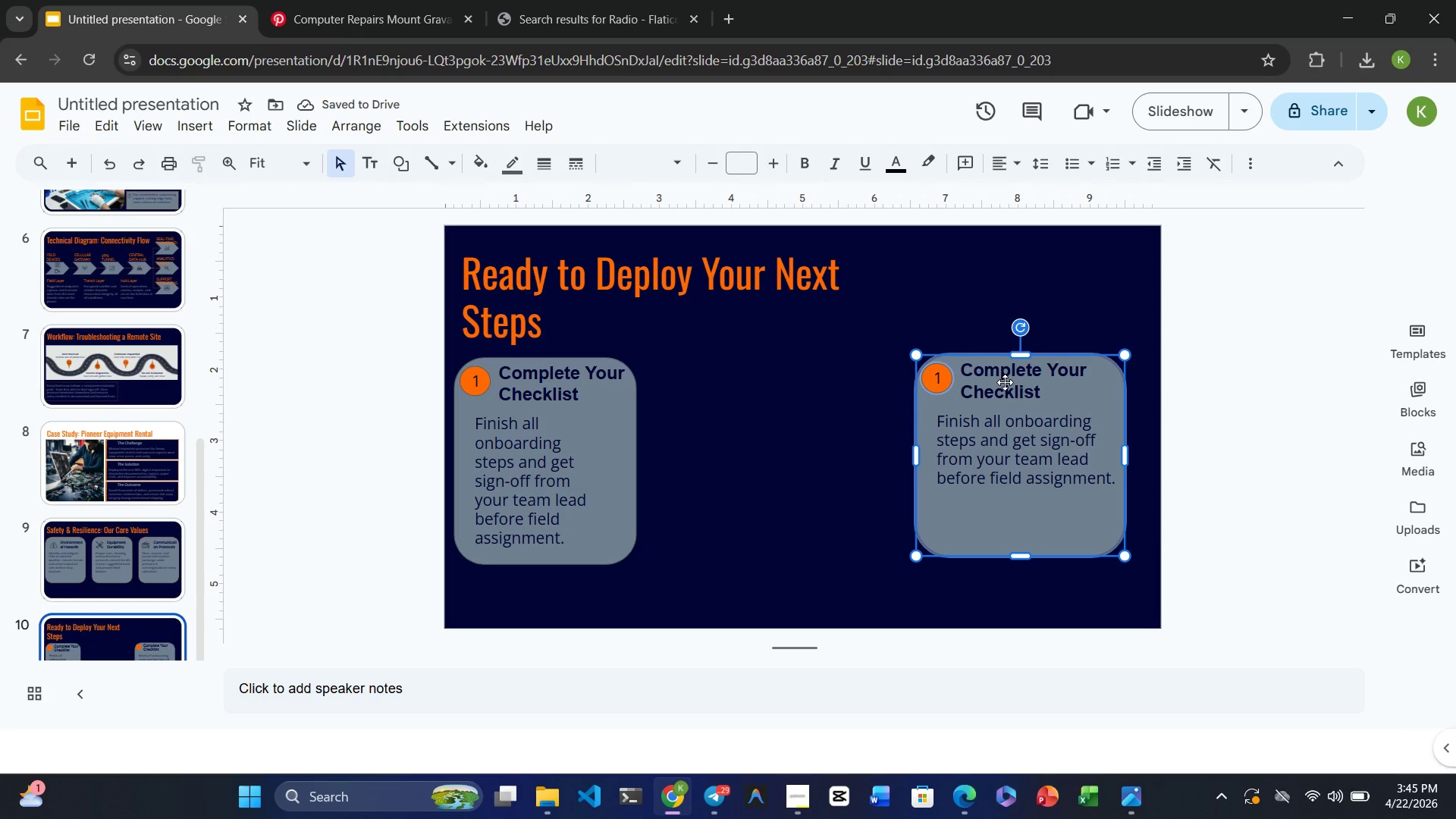 
left_click([1005, 382])
 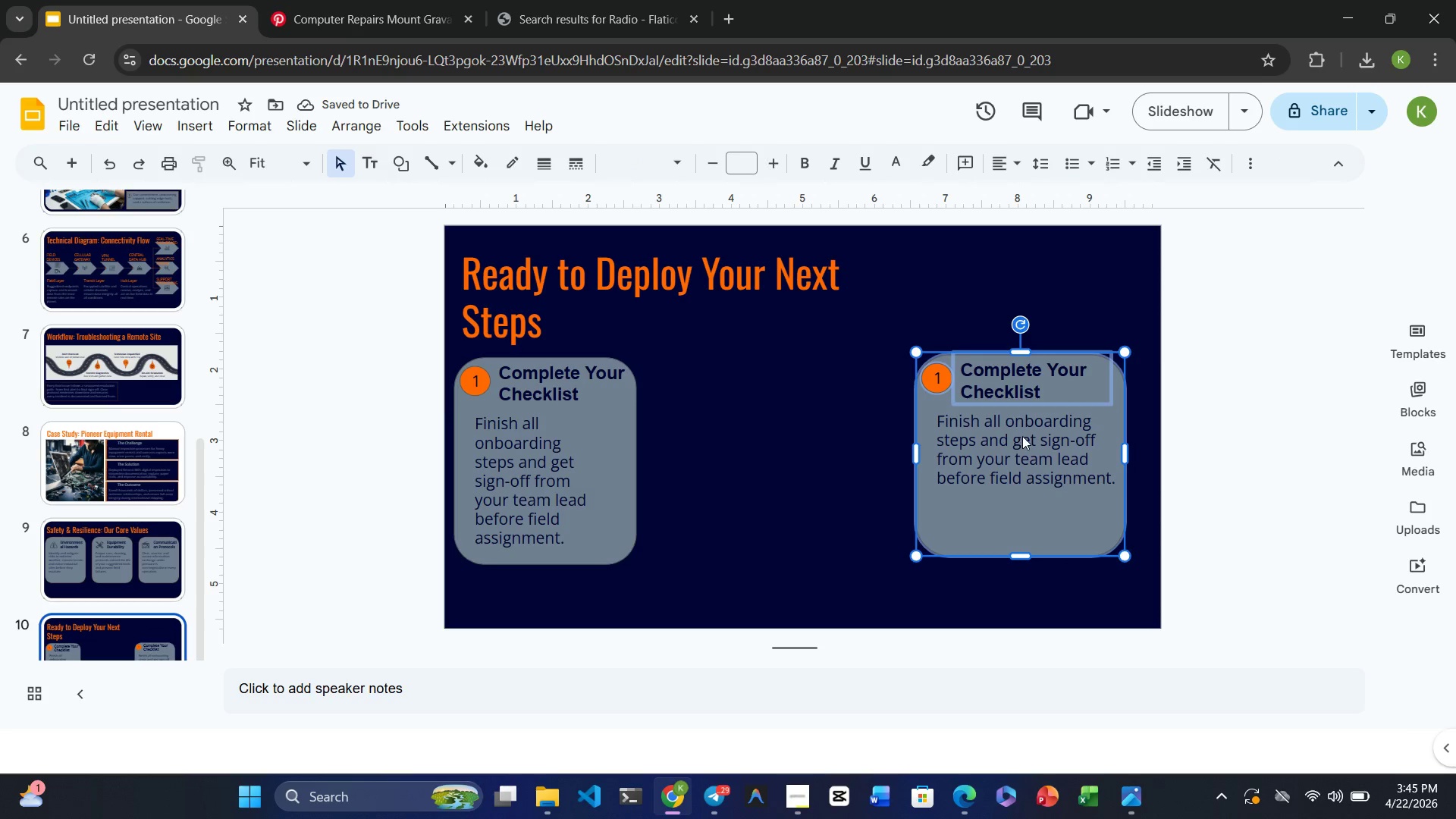 
left_click([1022, 436])
 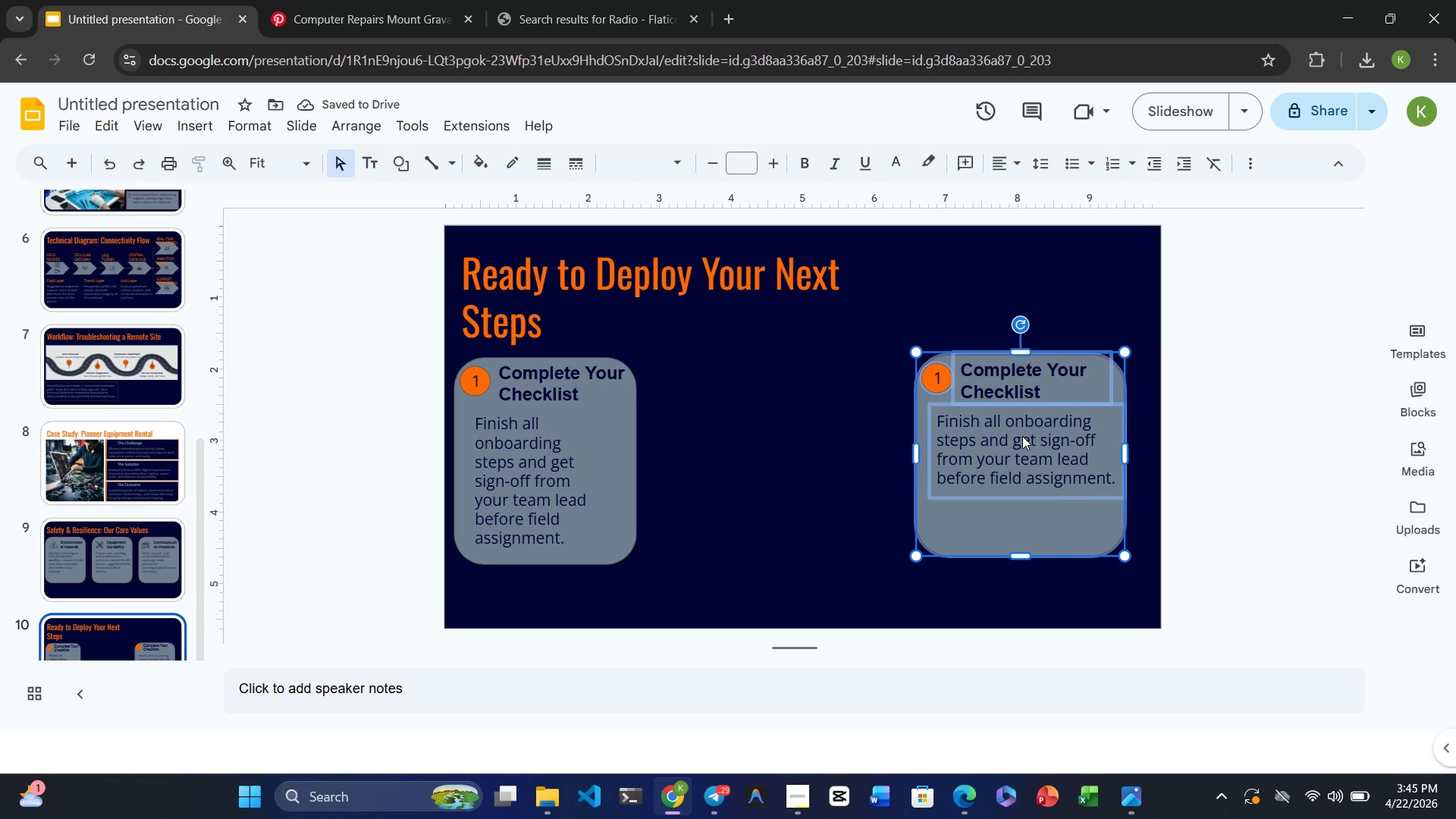 
key(Delete)
 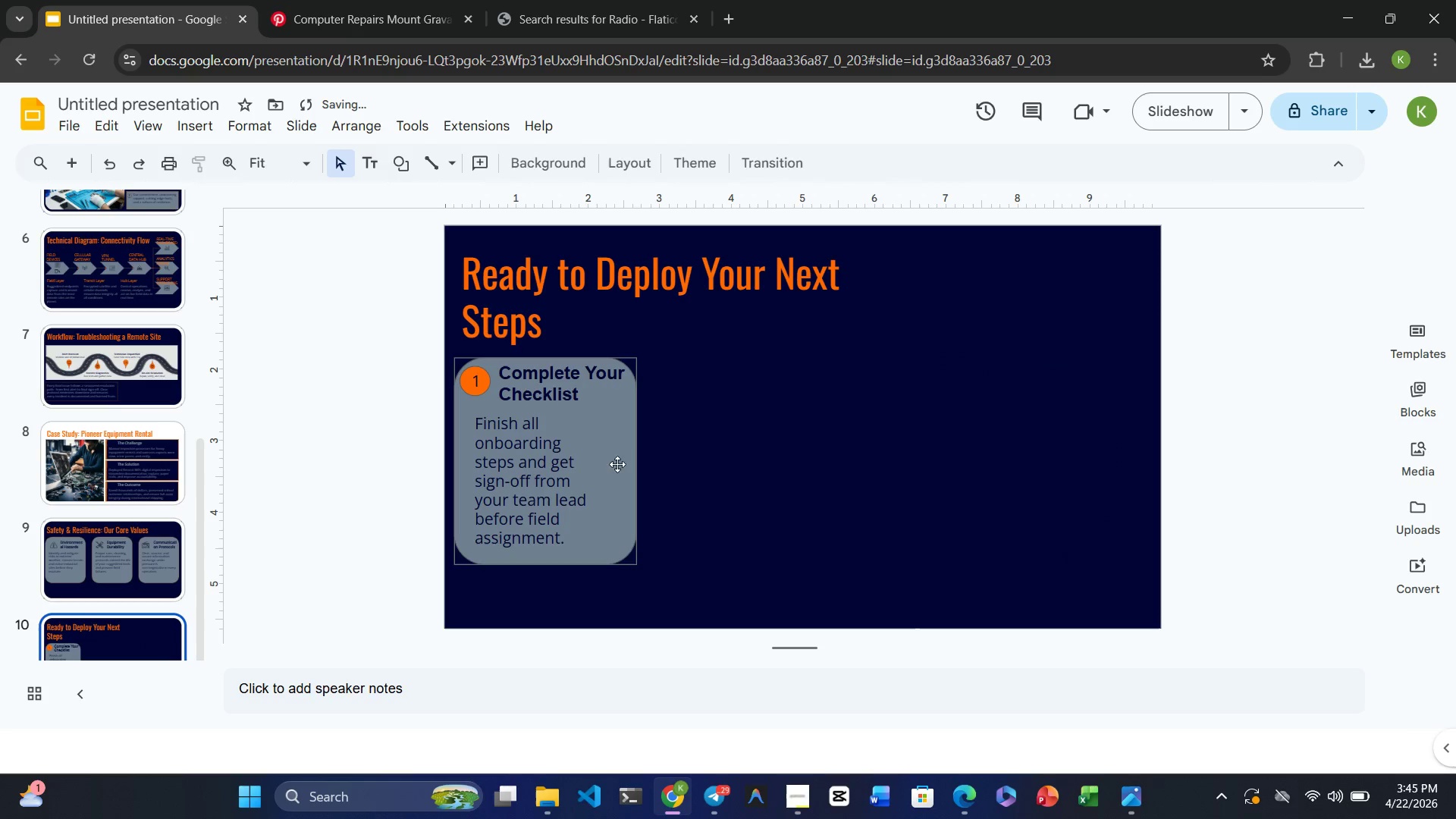 
left_click([548, 479])
 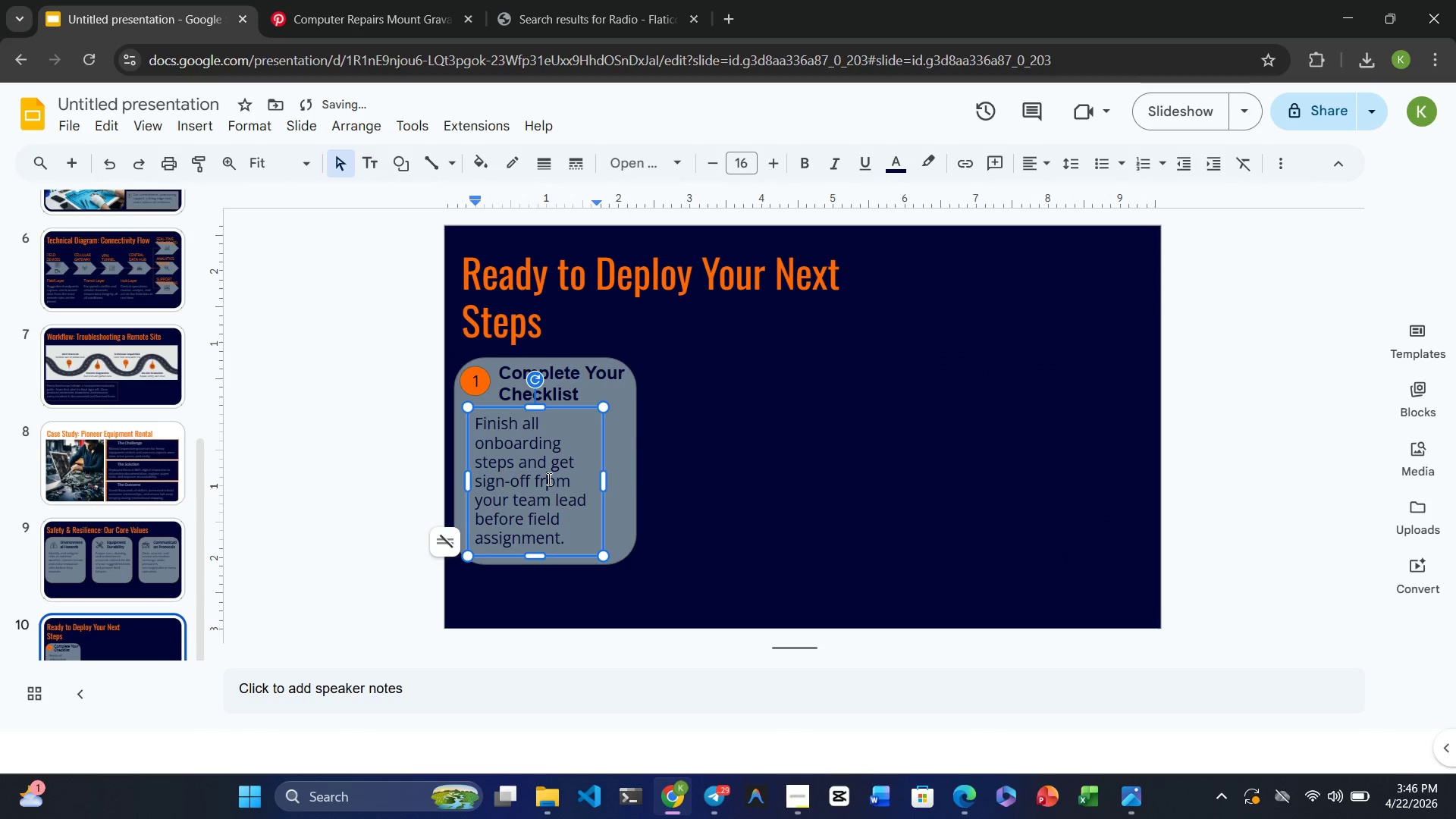 
left_click([566, 391])
 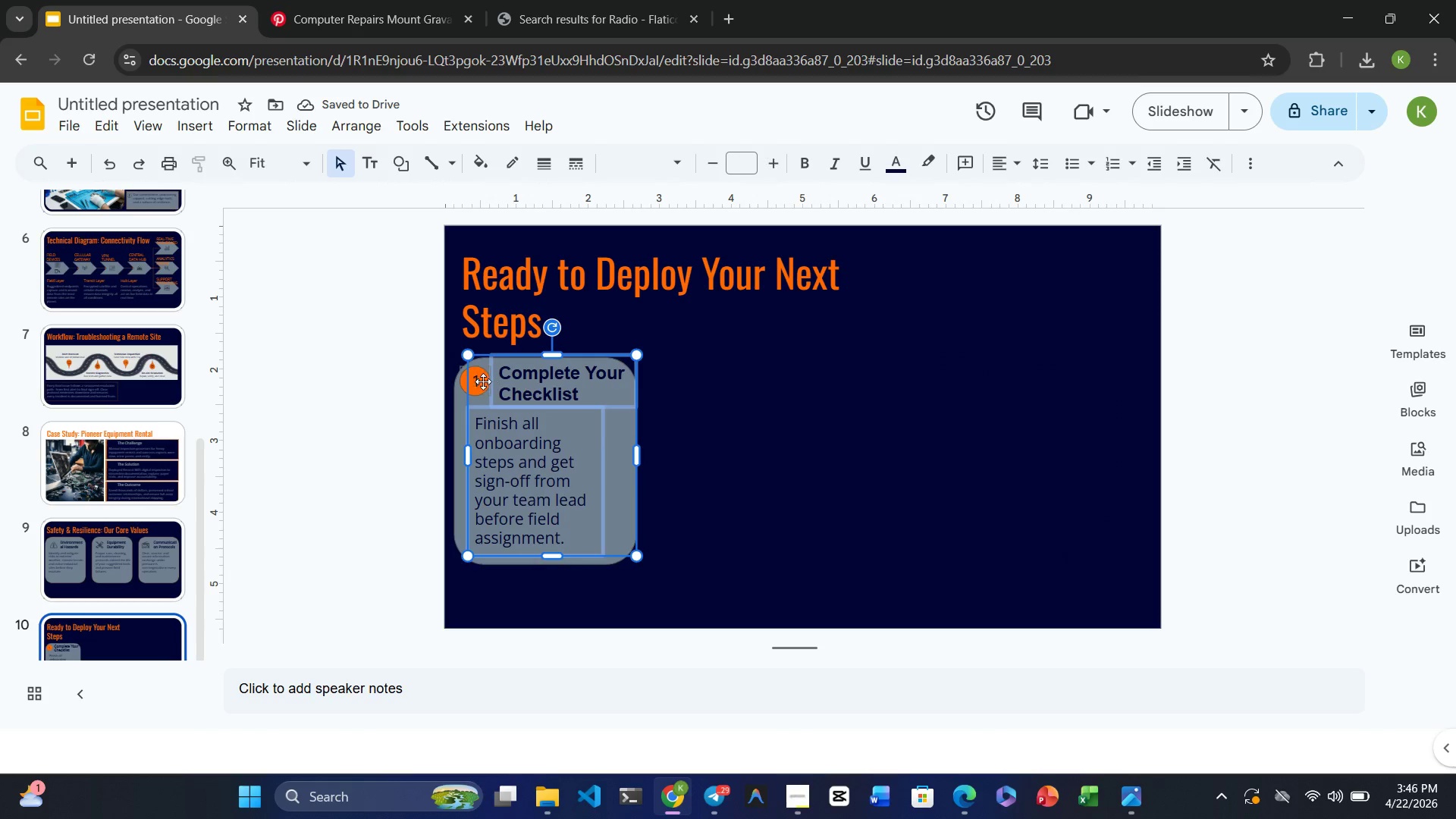 
left_click([479, 381])
 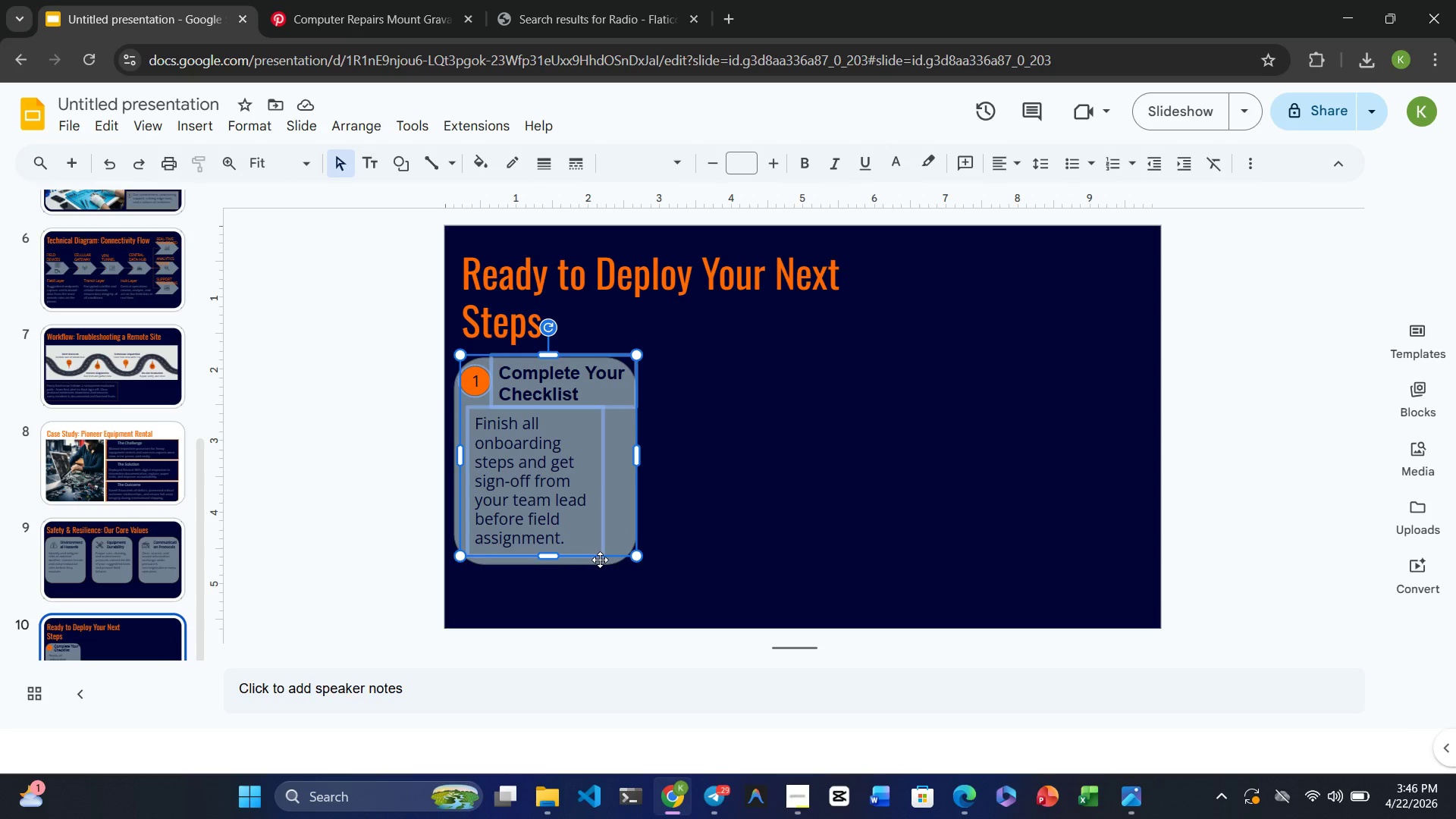 
wait(5.2)
 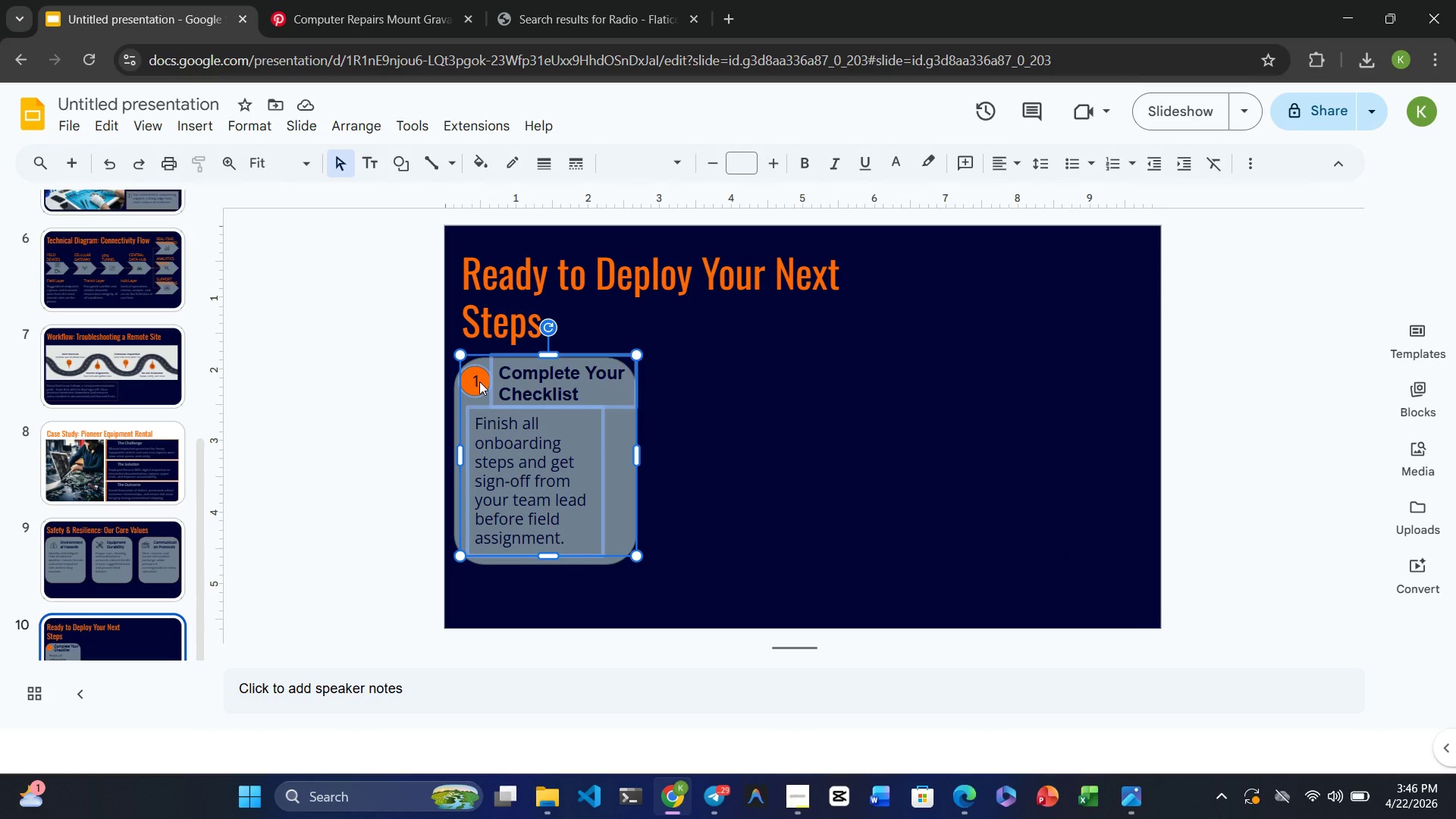 
left_click([629, 551])
 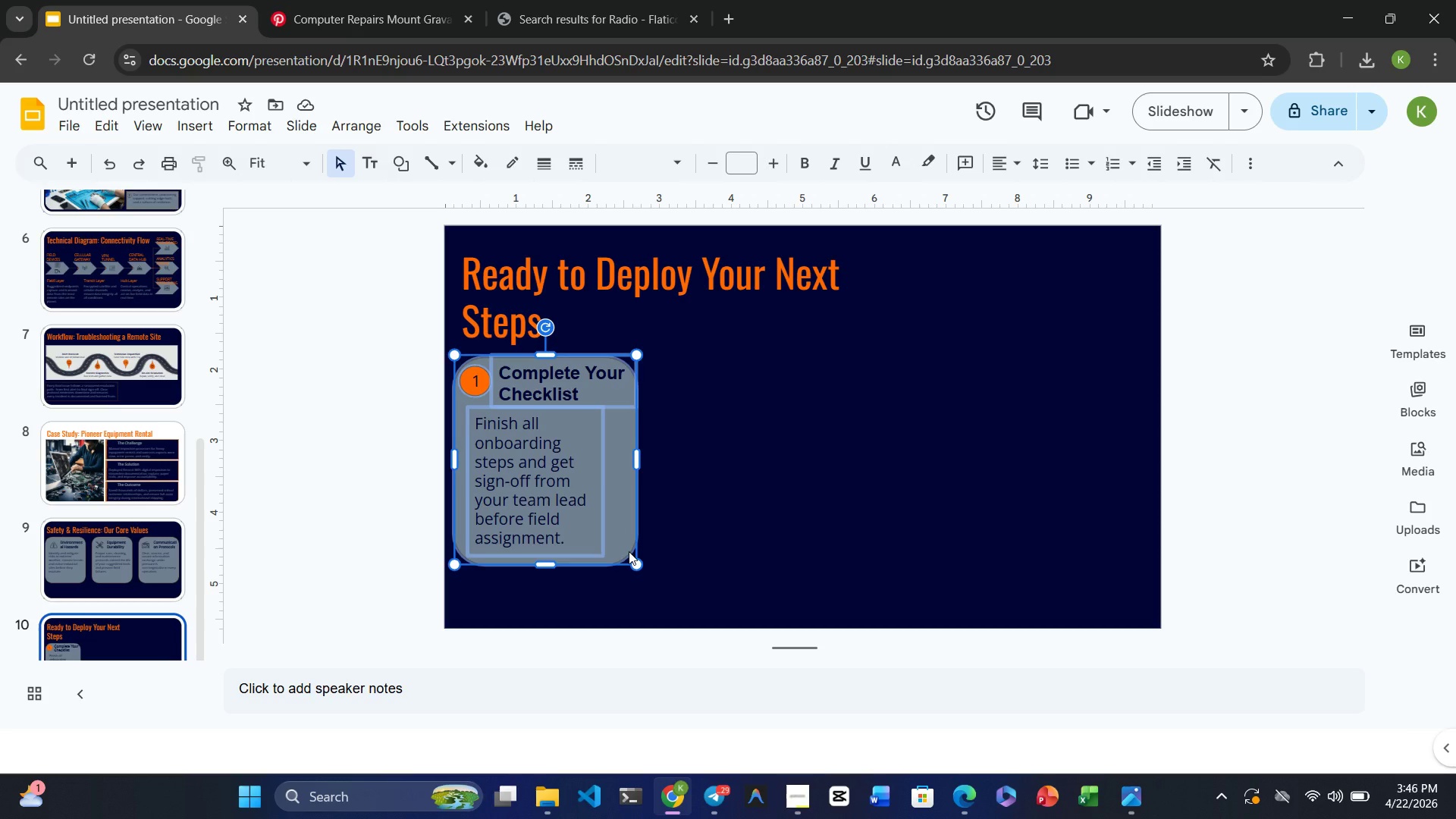 
key(Control+C)
 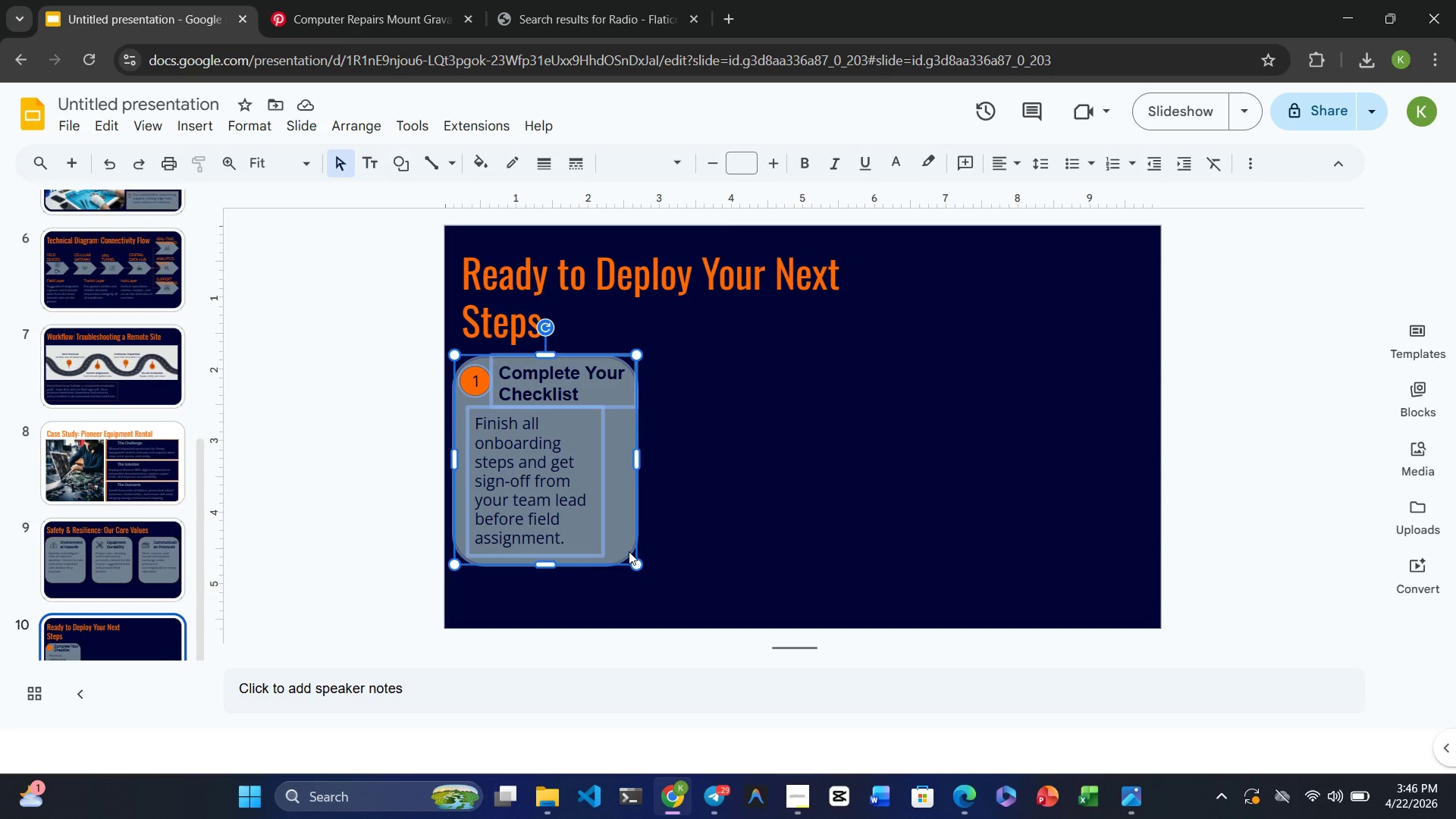 
key(Control+V)
 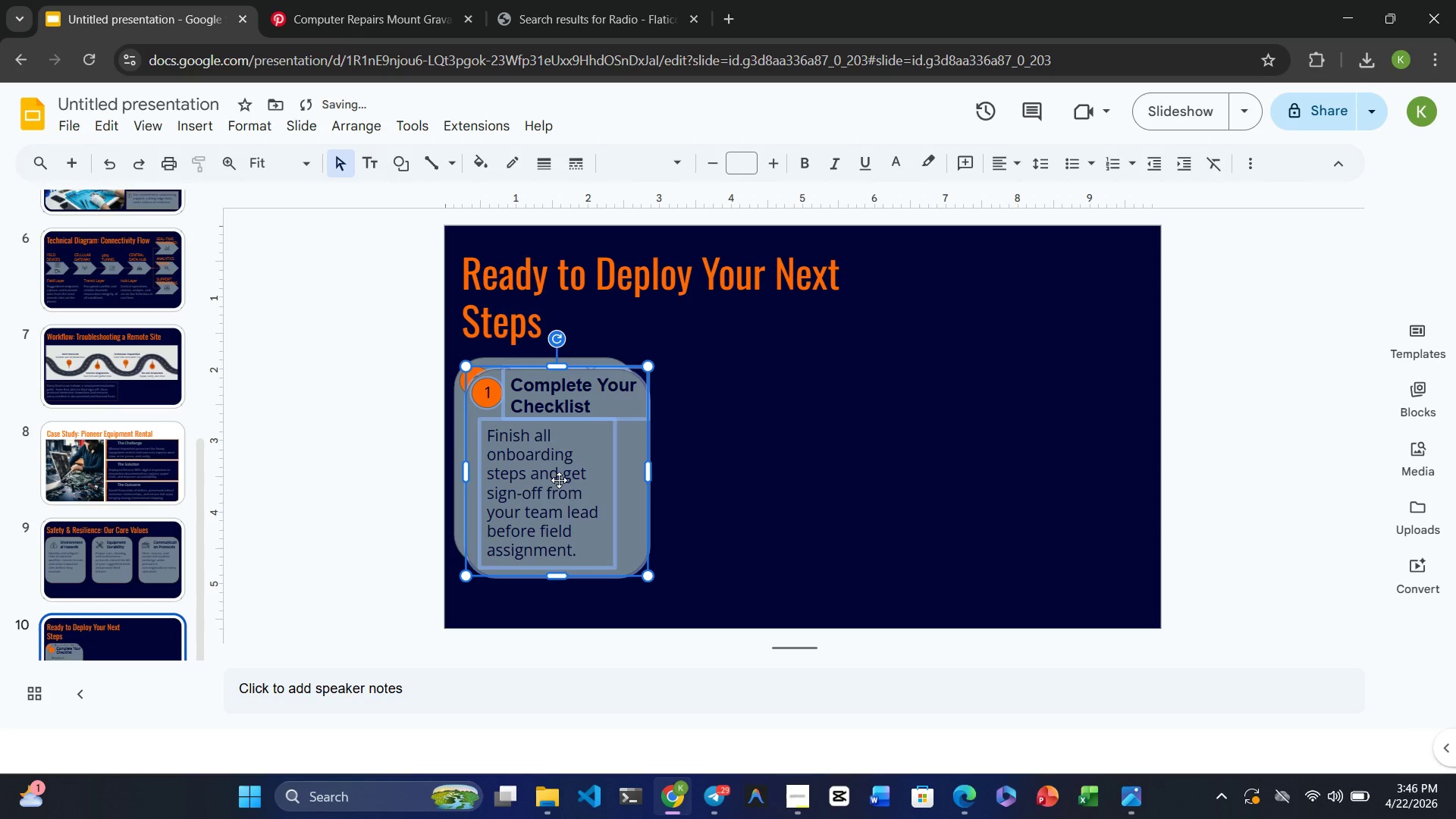 
left_click_drag(start_coordinate=[559, 479], to_coordinate=[734, 470])
 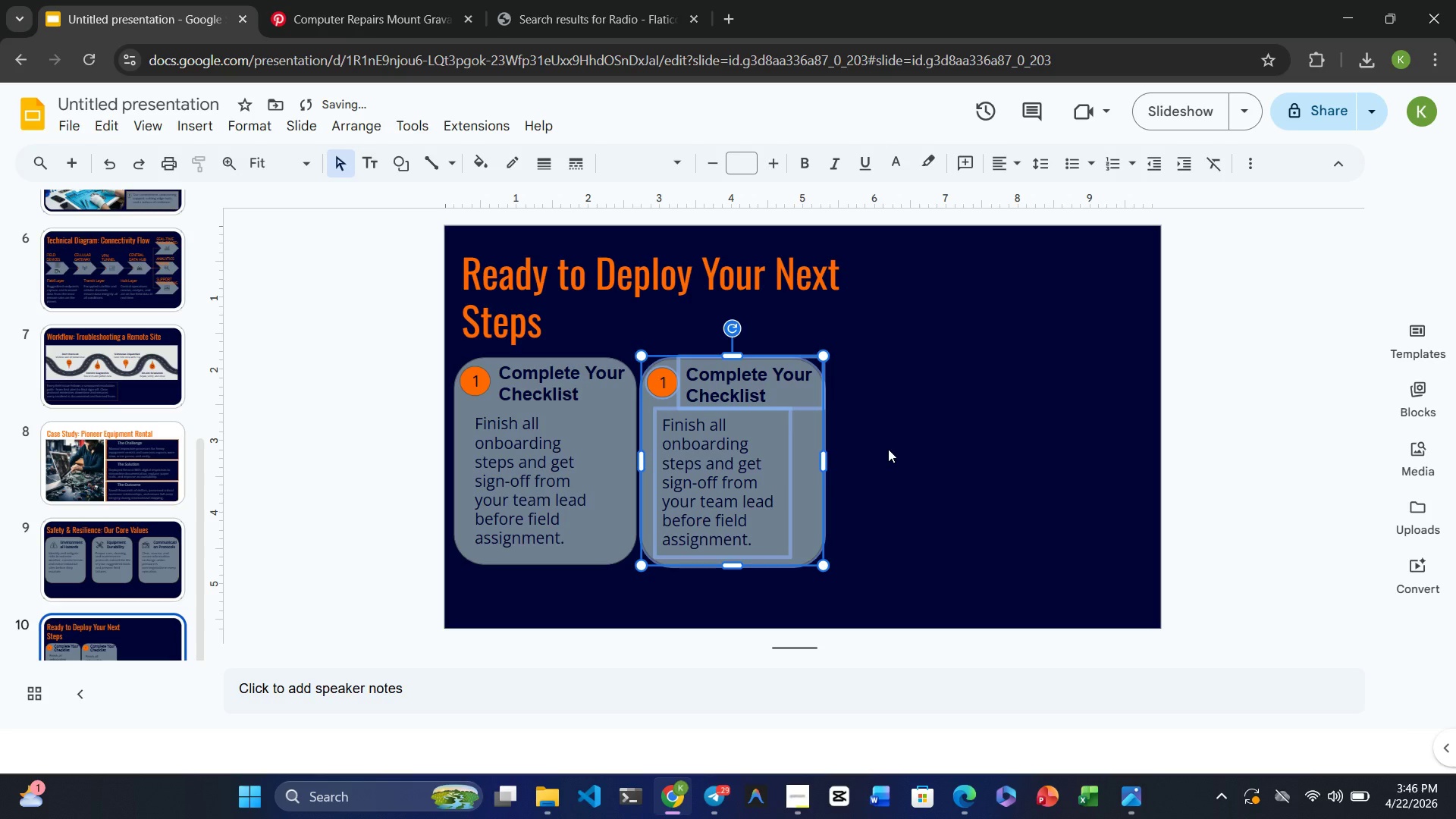 
key(Control+V)
 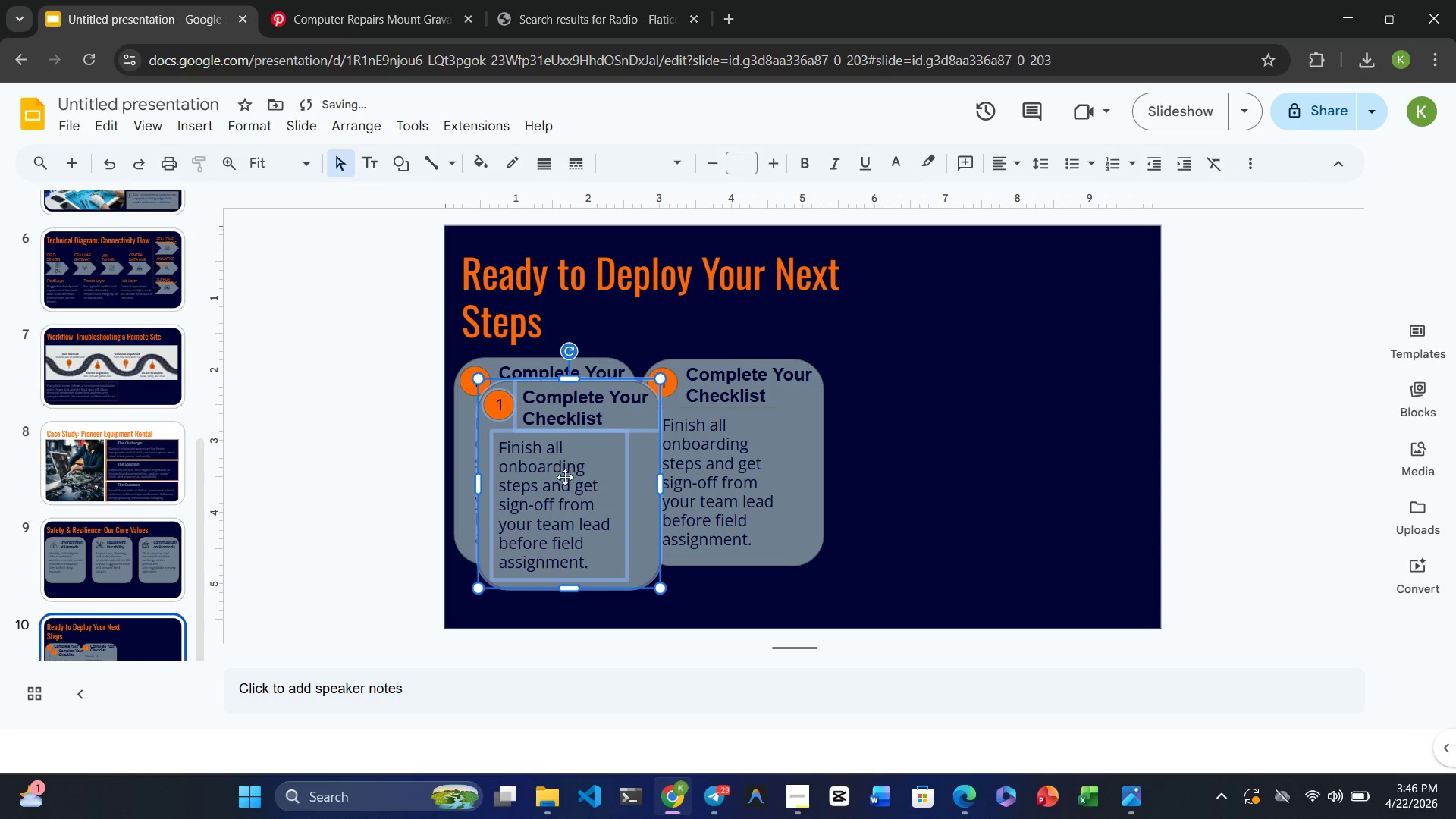 
left_click_drag(start_coordinate=[560, 476], to_coordinate=[914, 455])
 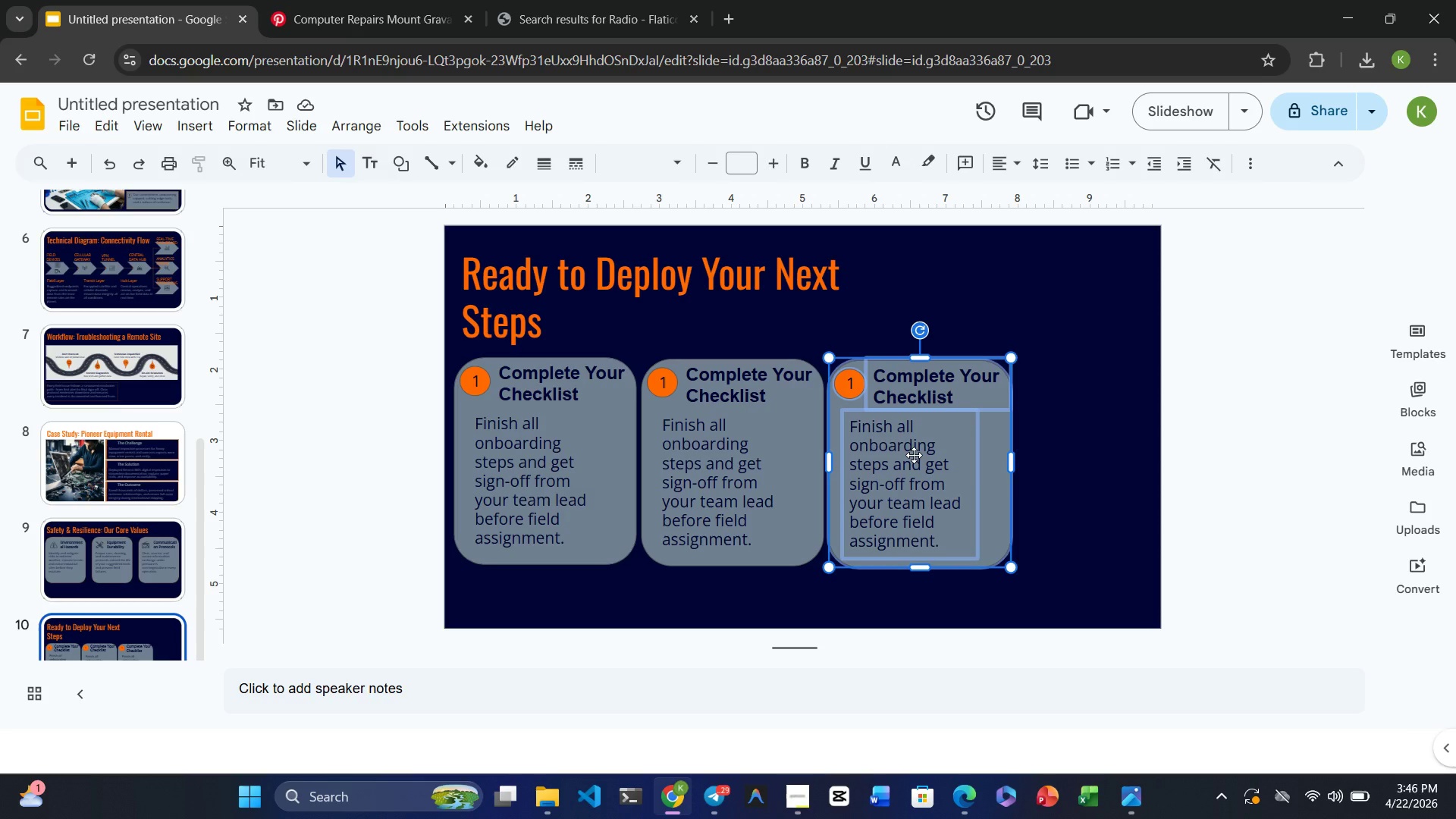 
wait(30.66)
 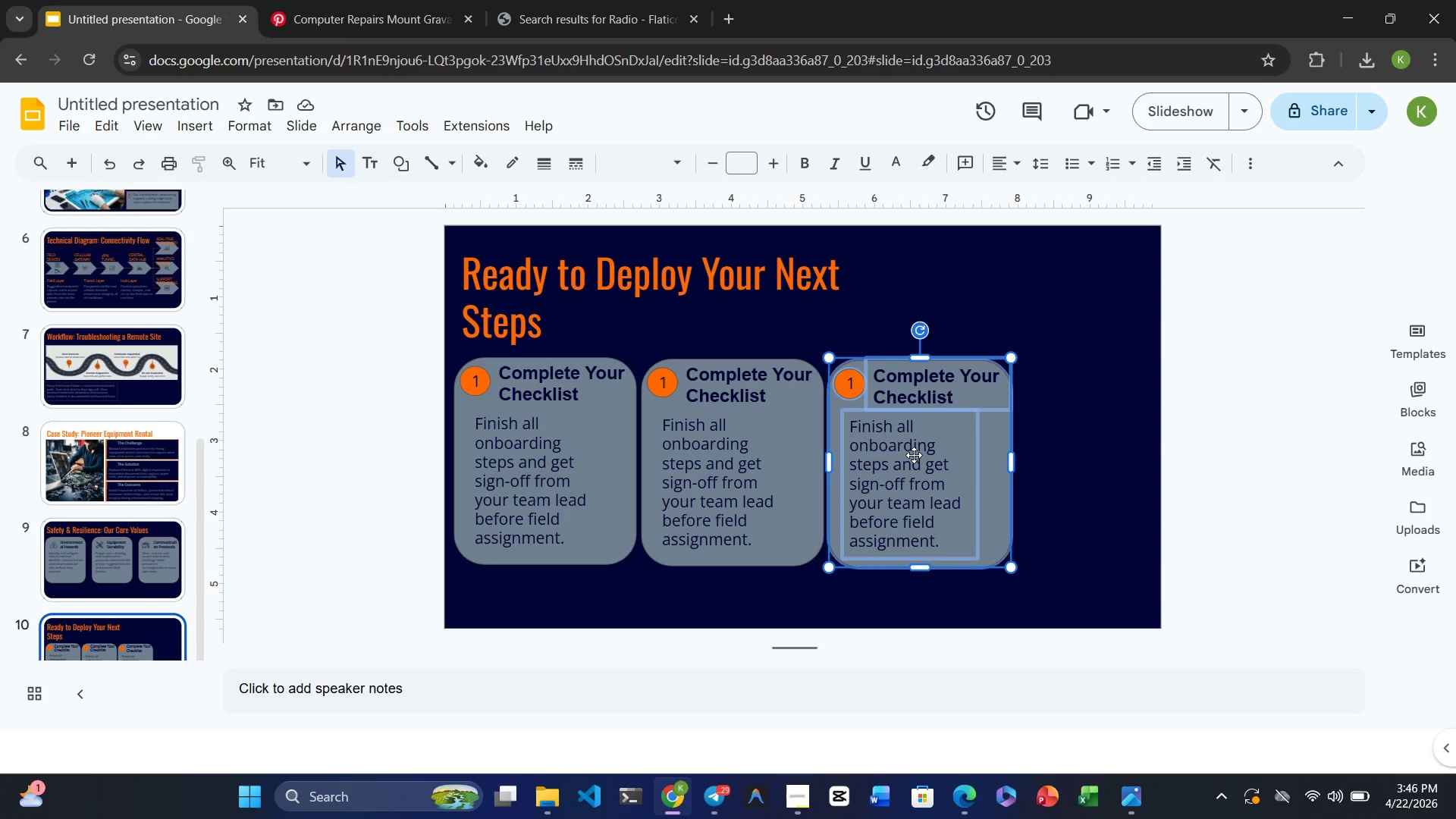 
left_click_drag(start_coordinate=[914, 455], to_coordinate=[958, 456])
 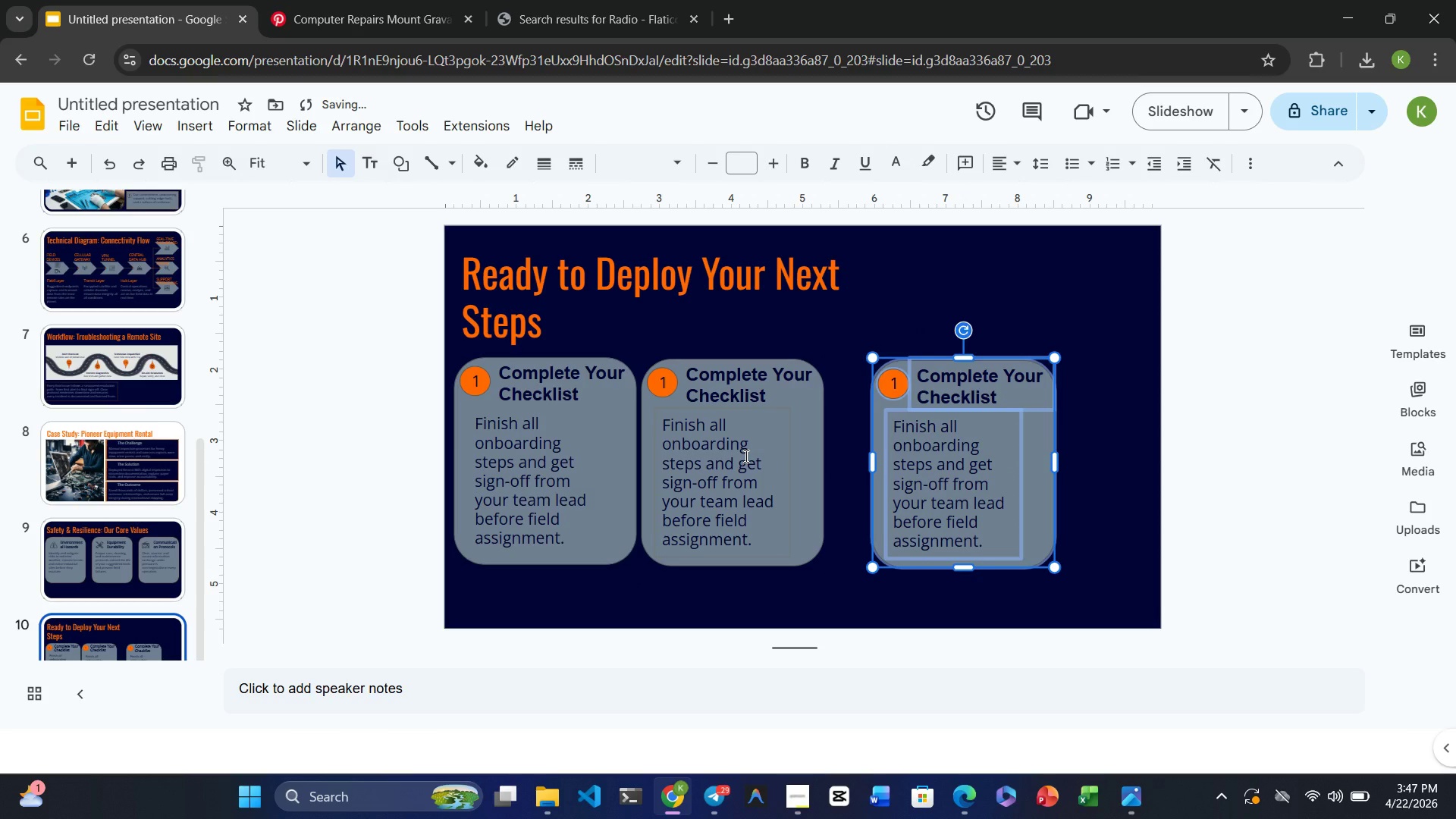 
hold_key(key=ControlRight, duration=7.94)
left_click([745, 456])
 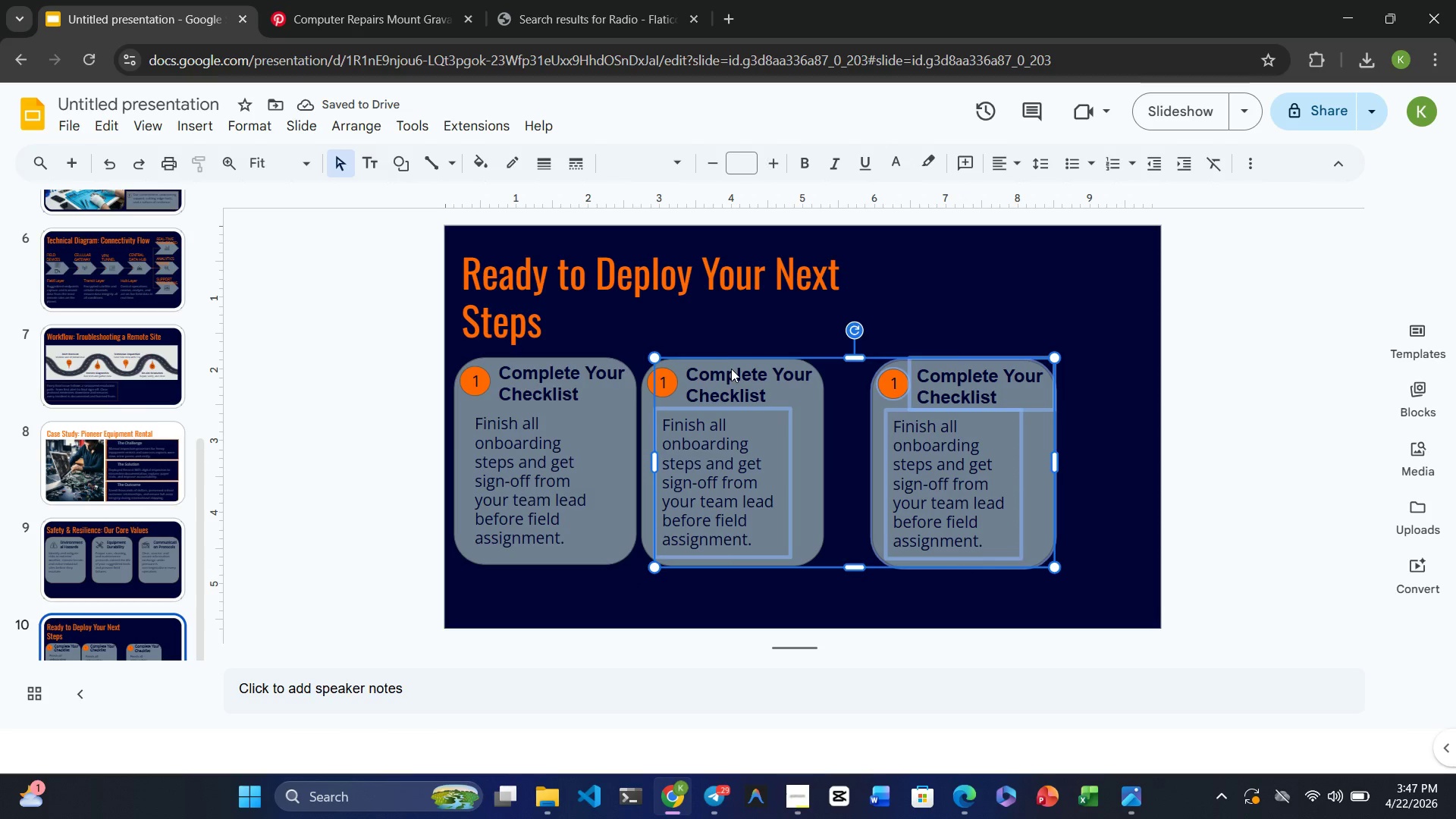 
left_click([731, 380])
 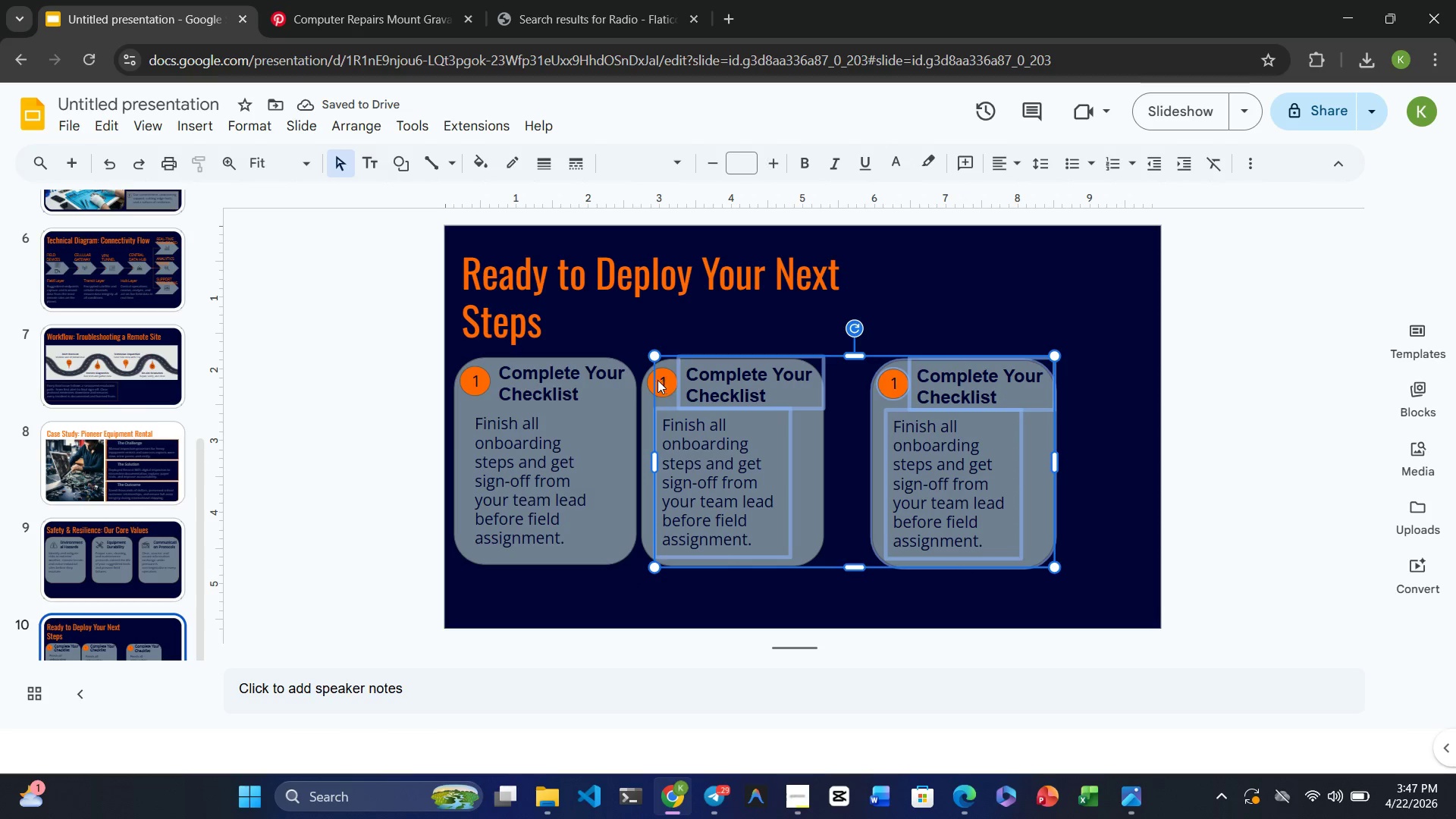 
left_click([657, 380])
 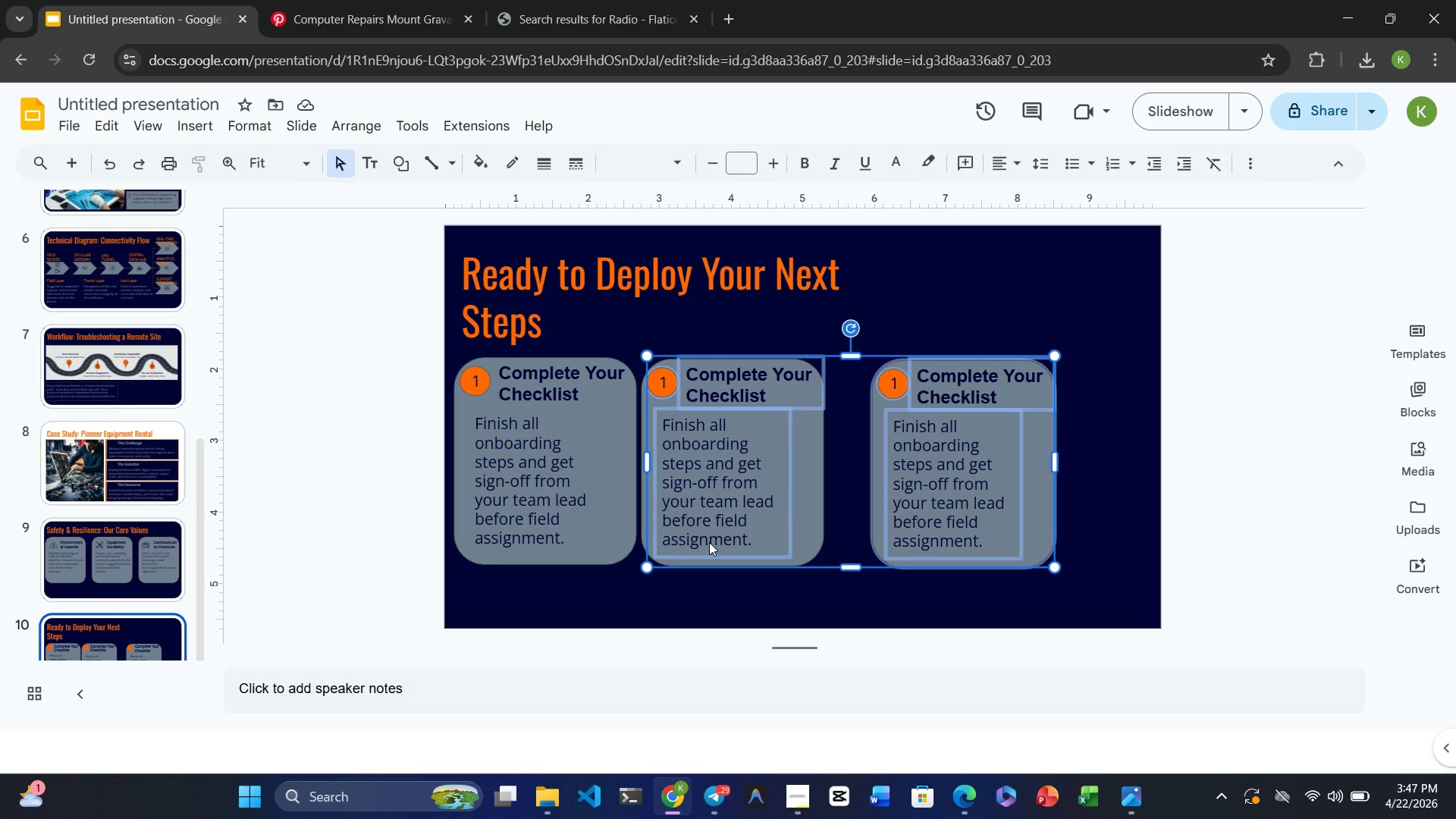 
left_click([709, 542])
 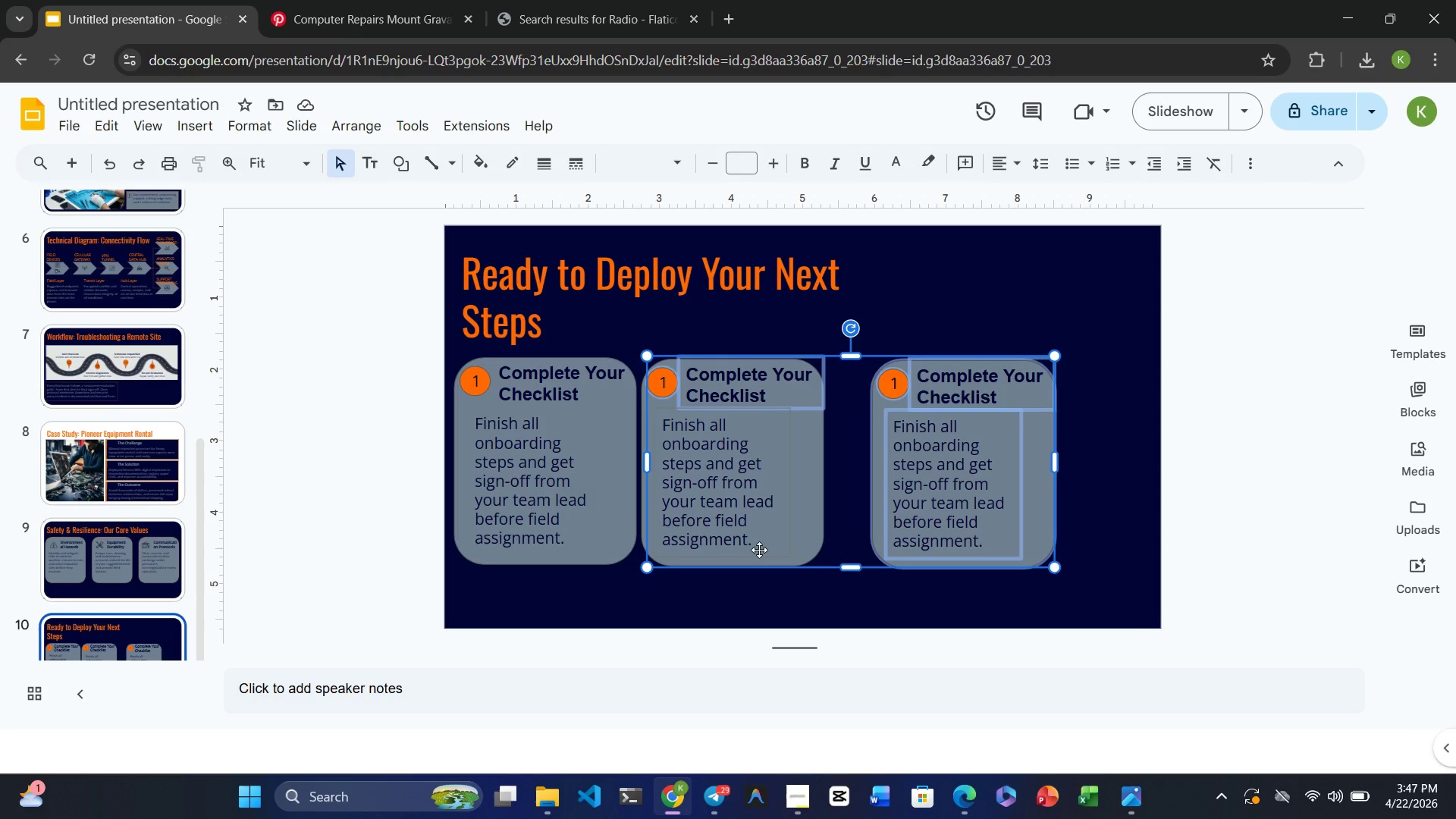 
left_click([761, 551])
 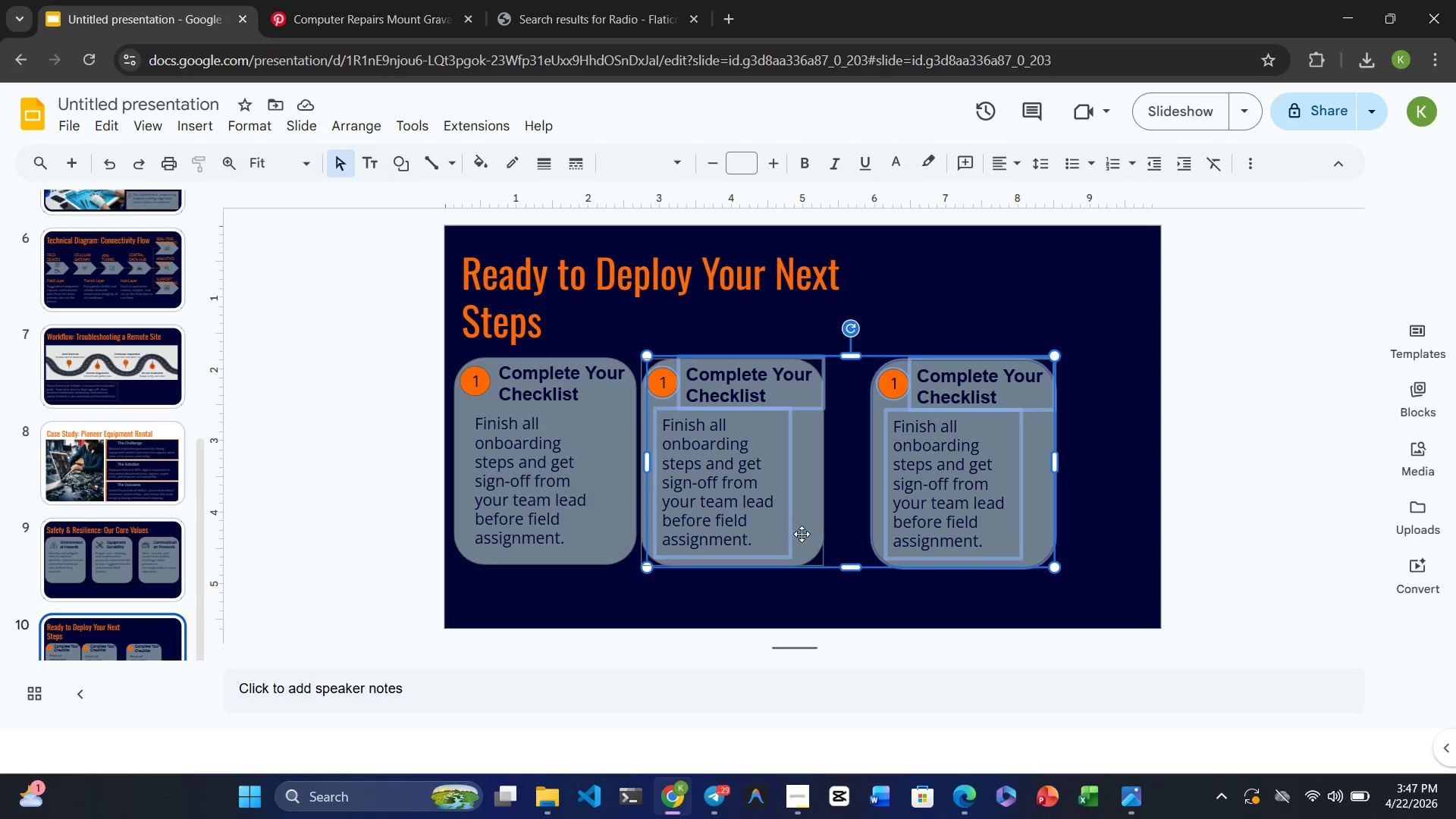 
left_click([803, 534])
 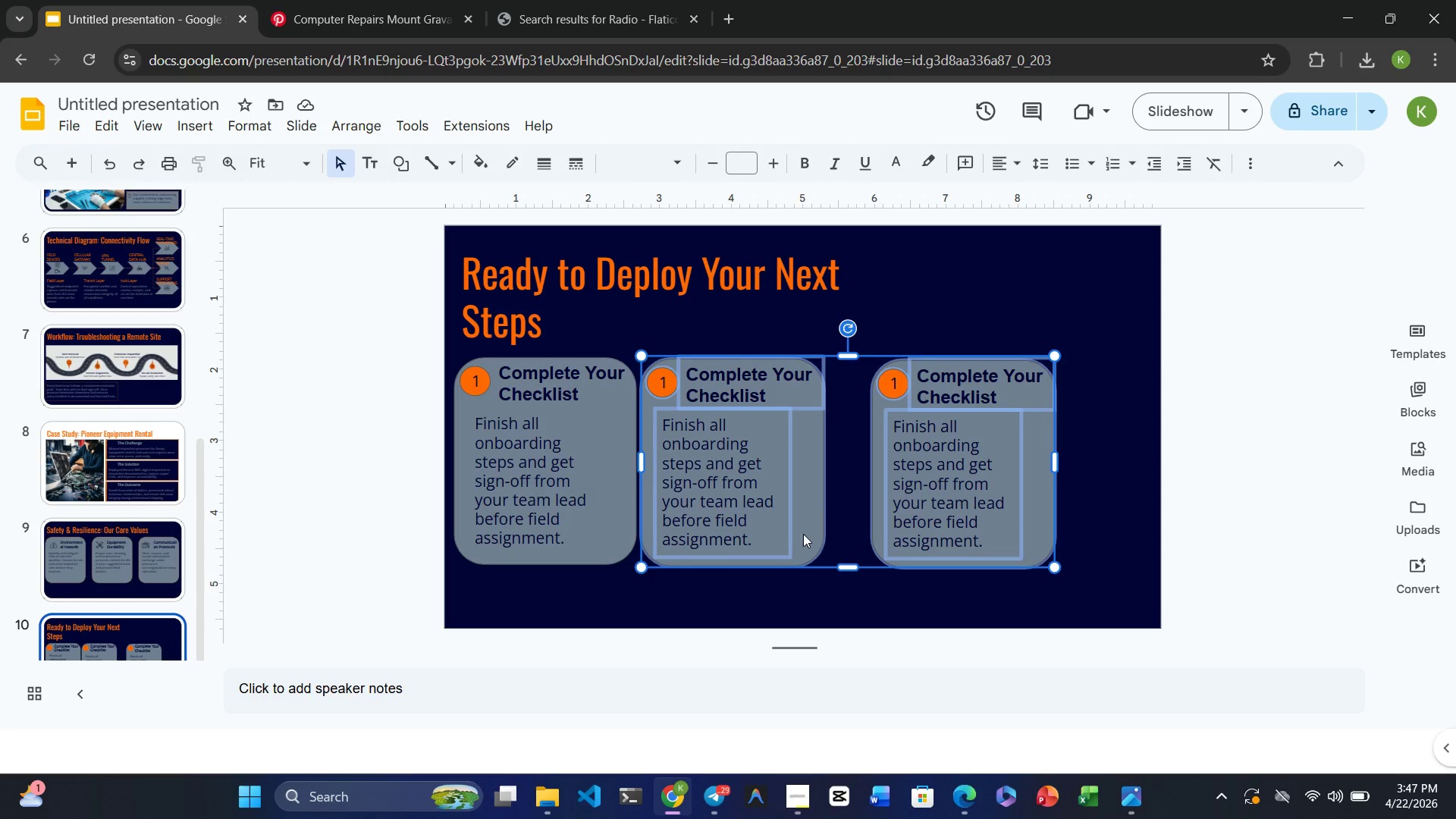 
left_click_drag(start_coordinate=[726, 472], to_coordinate=[765, 479])
 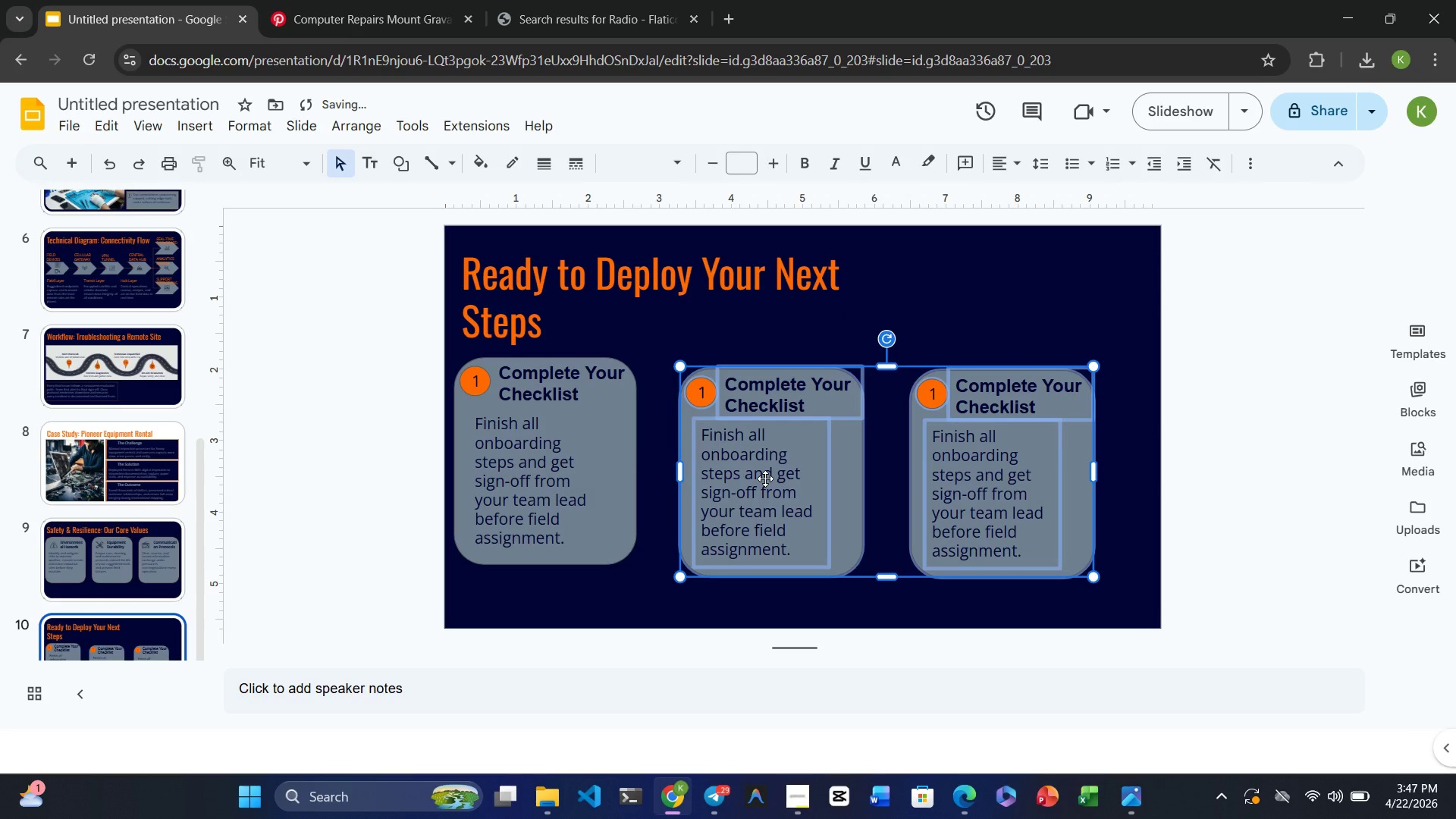 
hold_key(key=ControlRight, duration=2.16)
 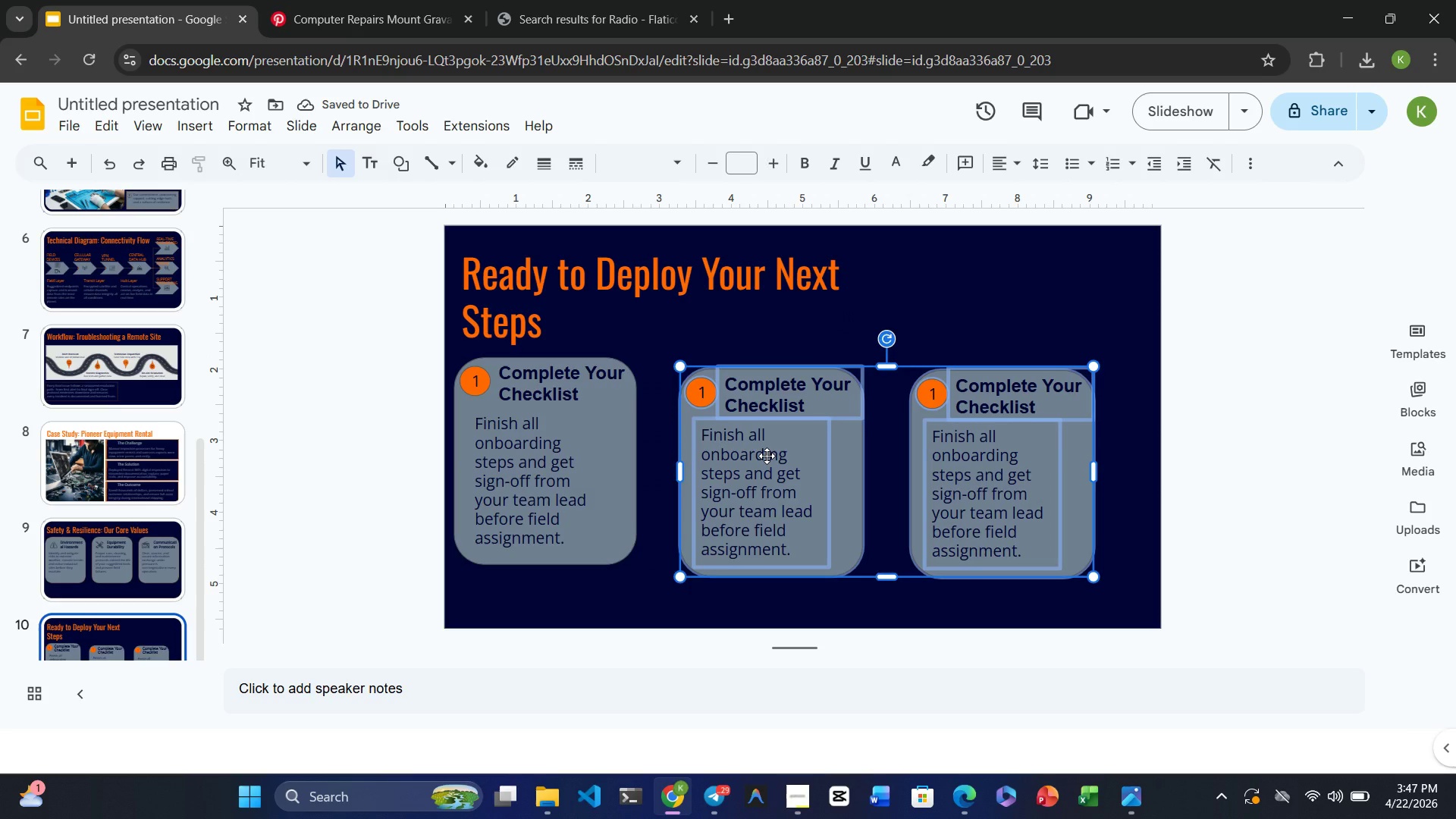 
left_click_drag(start_coordinate=[767, 456], to_coordinate=[759, 450])
 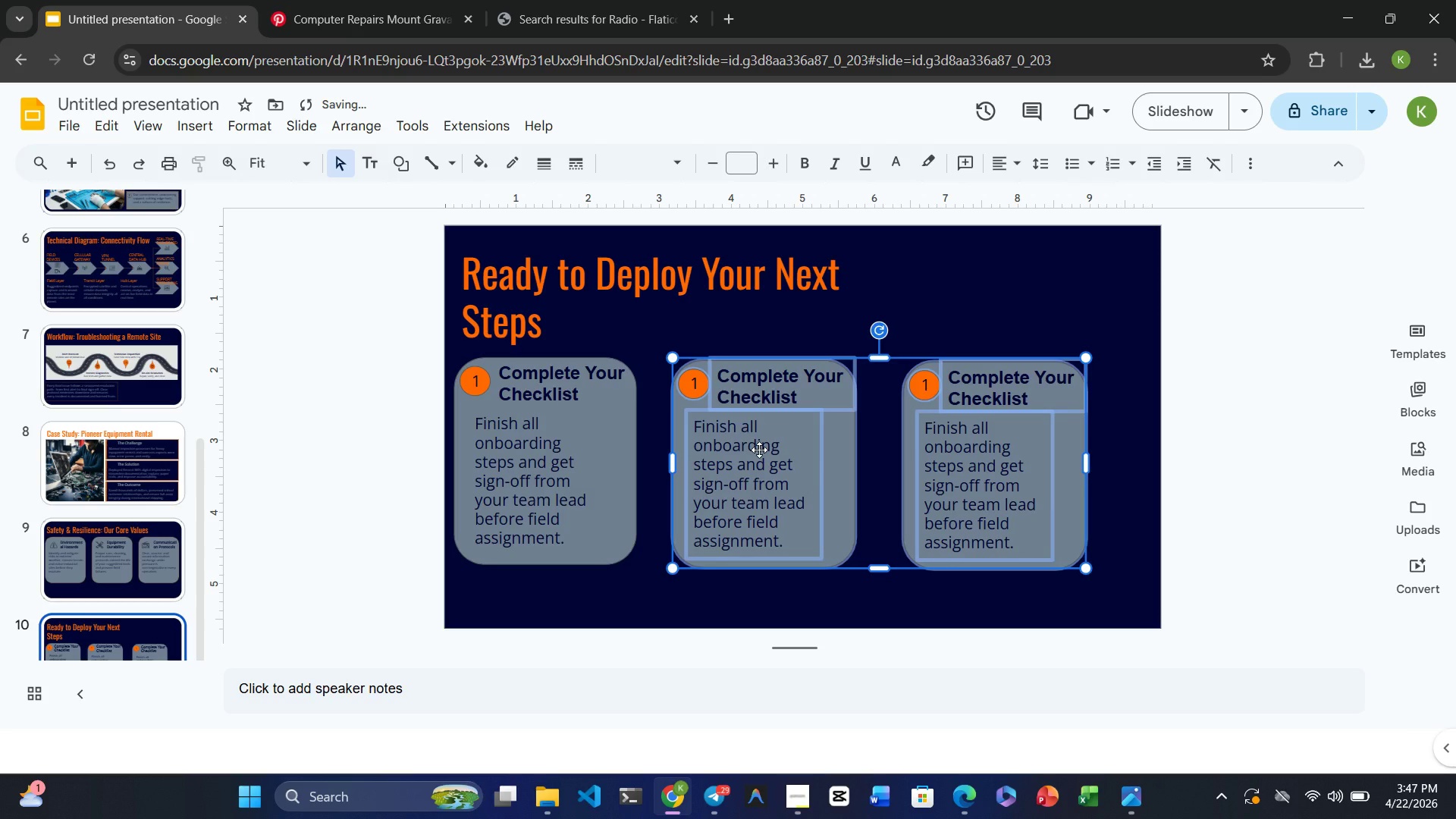 
key(Control+Z)
 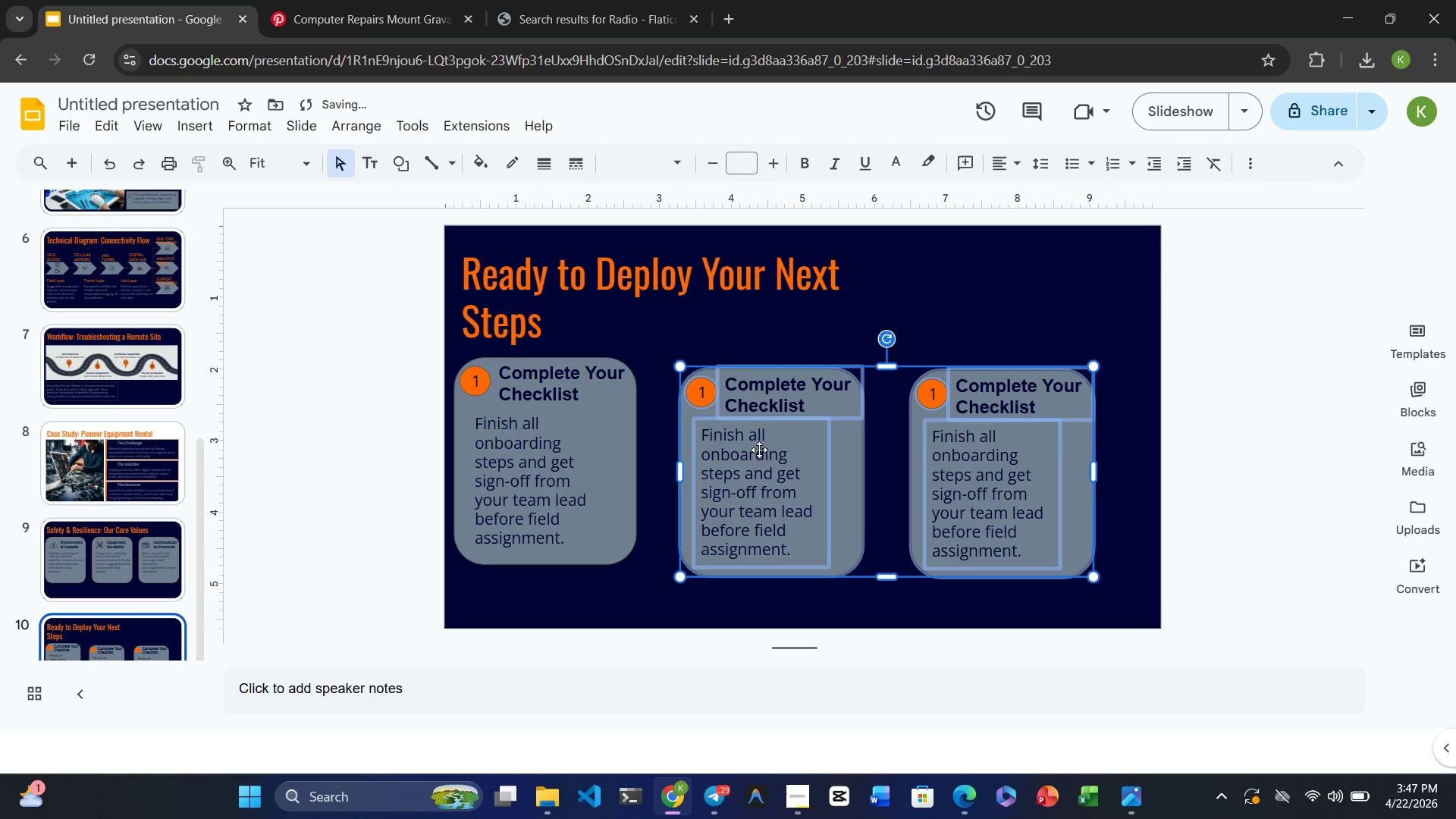 
key(Control+Z)
 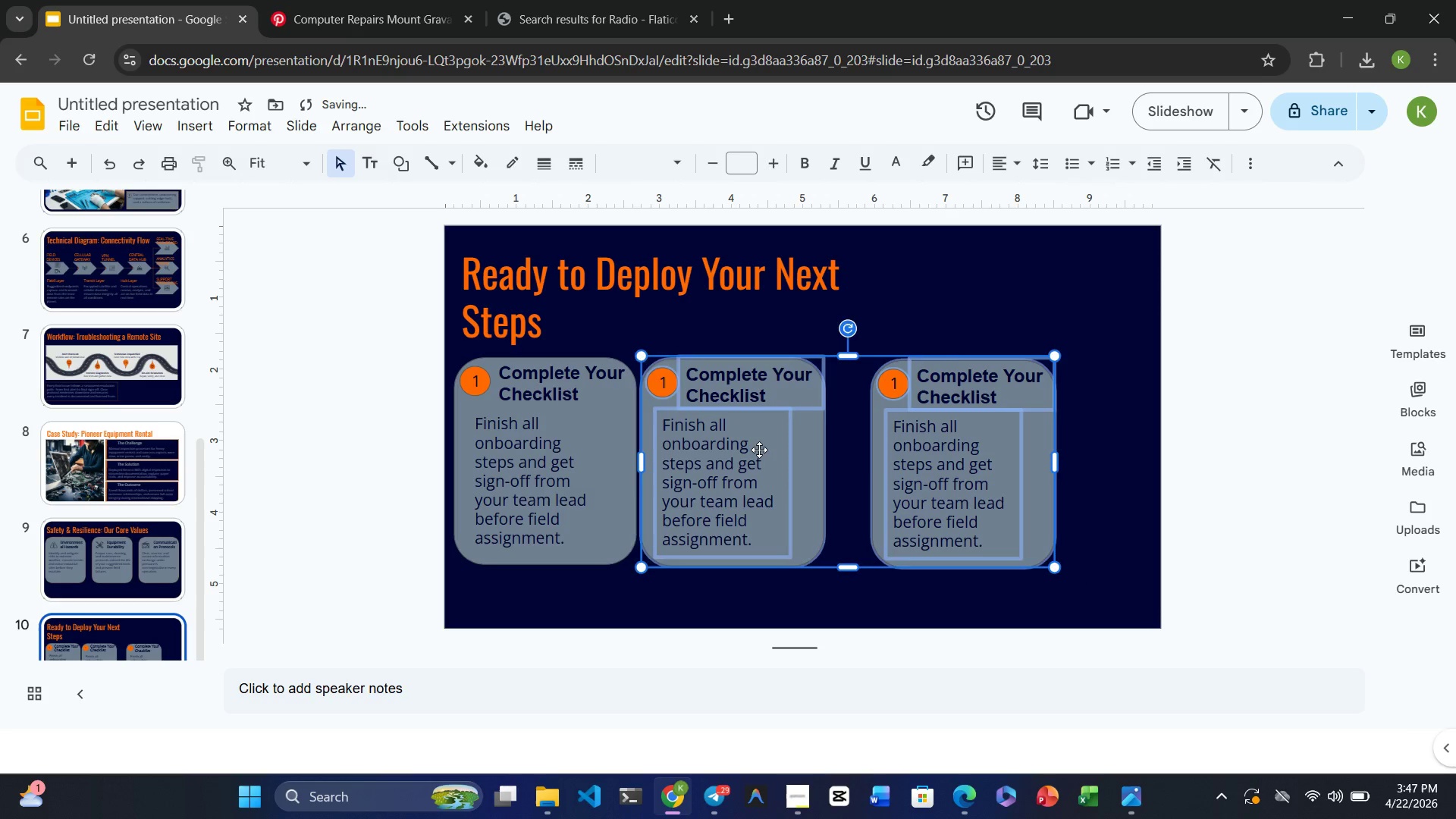 
key(Control+Z)
 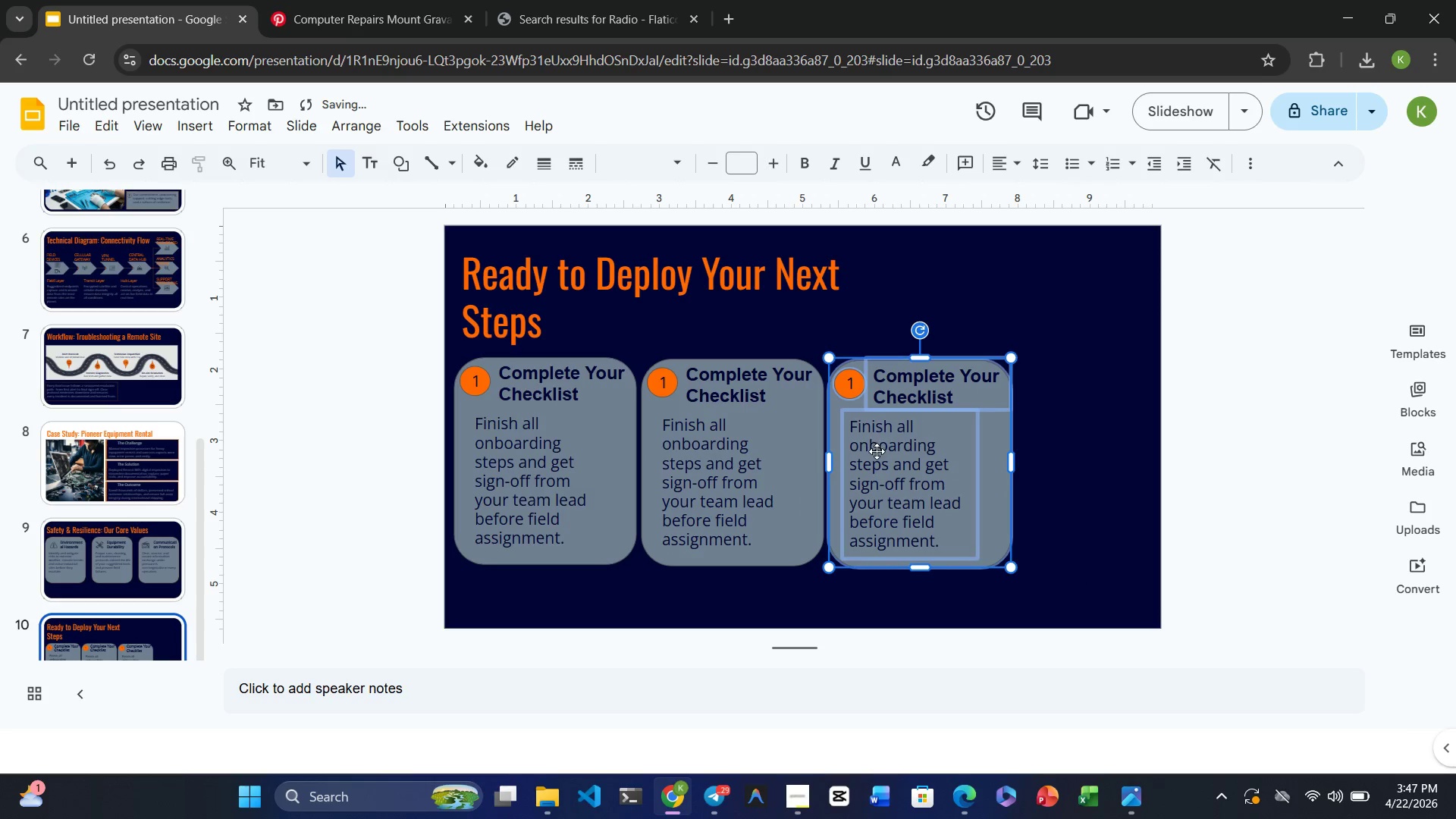 
left_click_drag(start_coordinate=[877, 454], to_coordinate=[949, 454])
 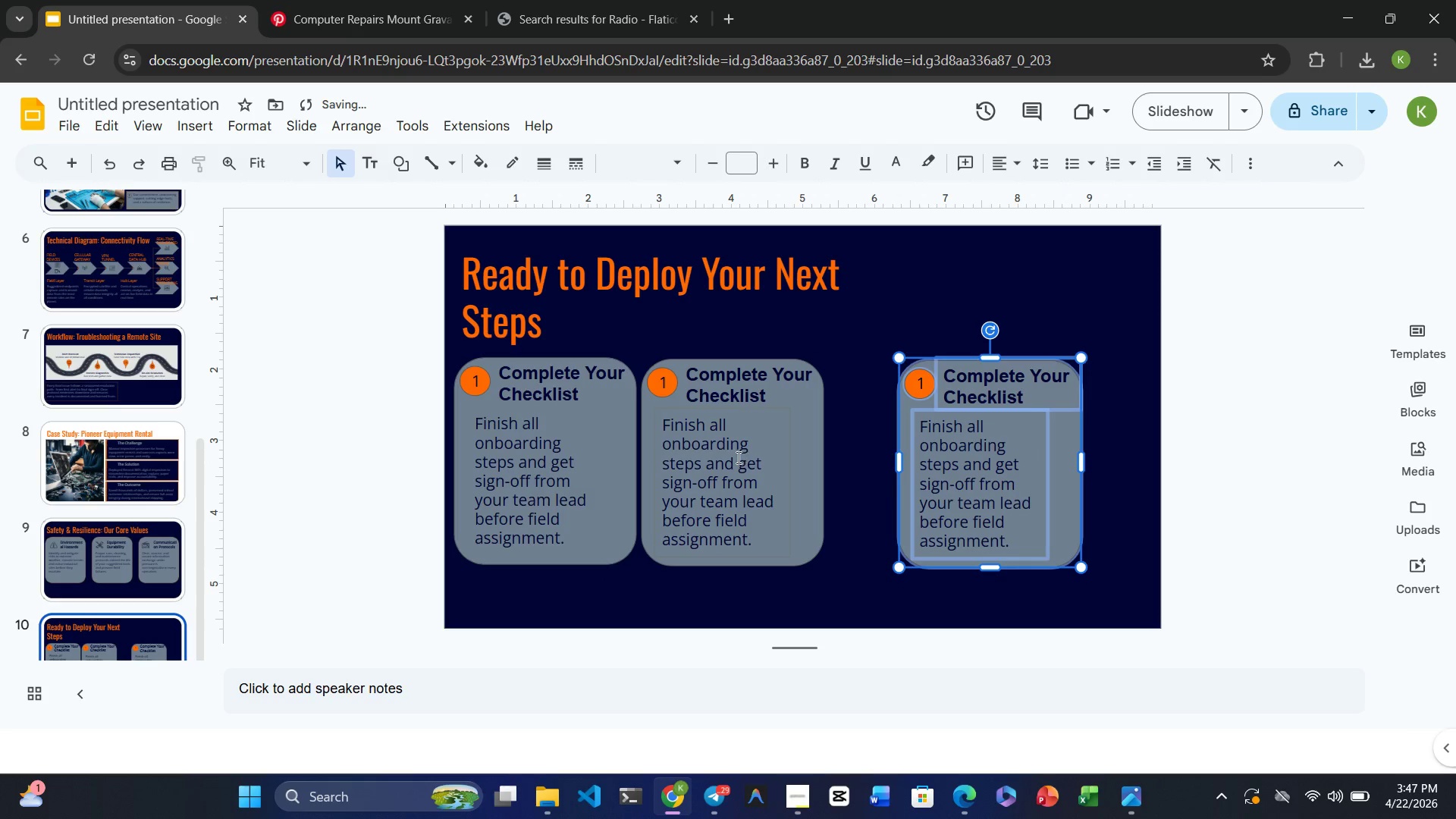 
left_click([736, 457])
 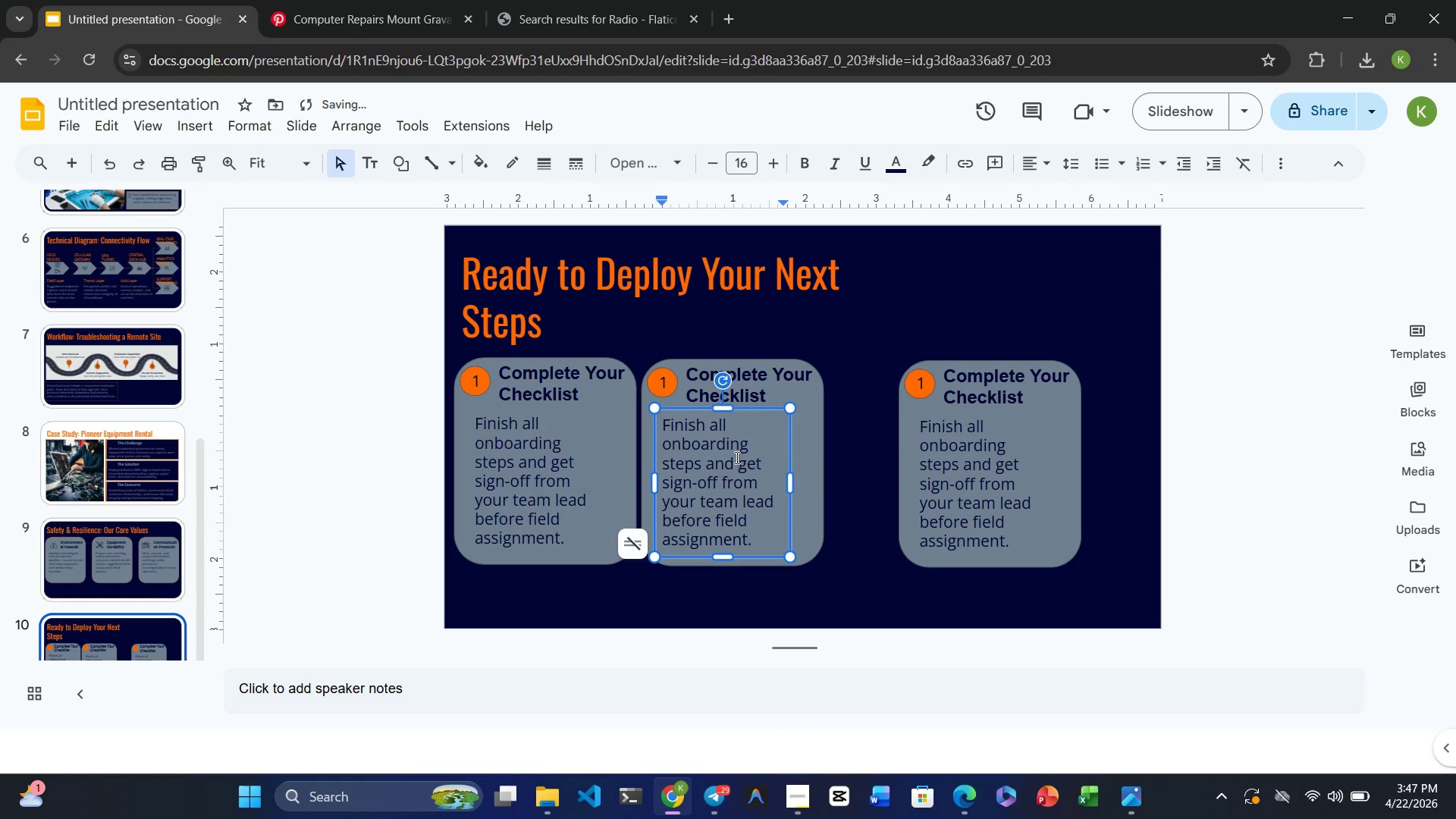 
hold_key(key=ControlRight, duration=4.14)
left_click([754, 373])
 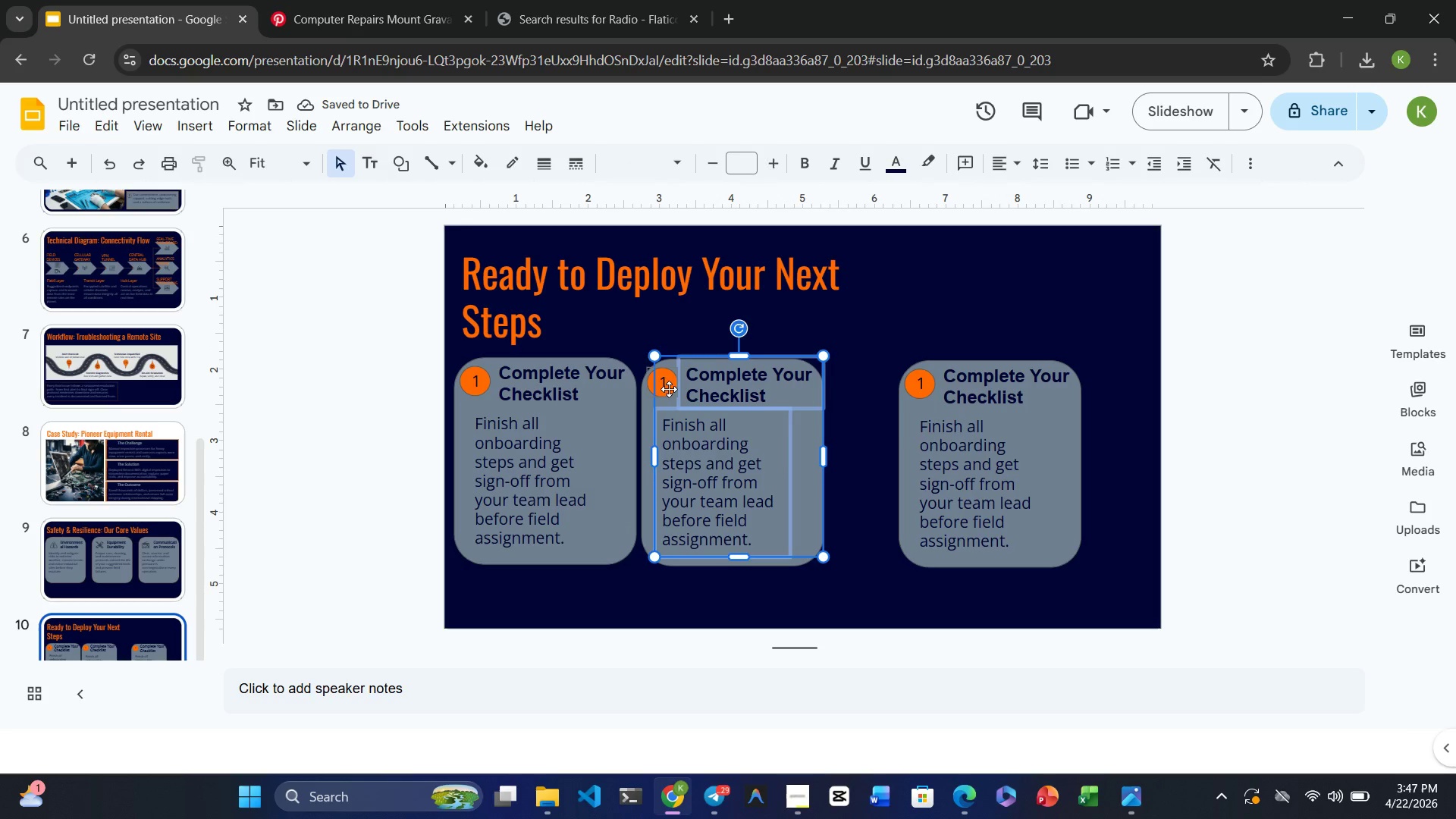 
left_click([668, 389])
 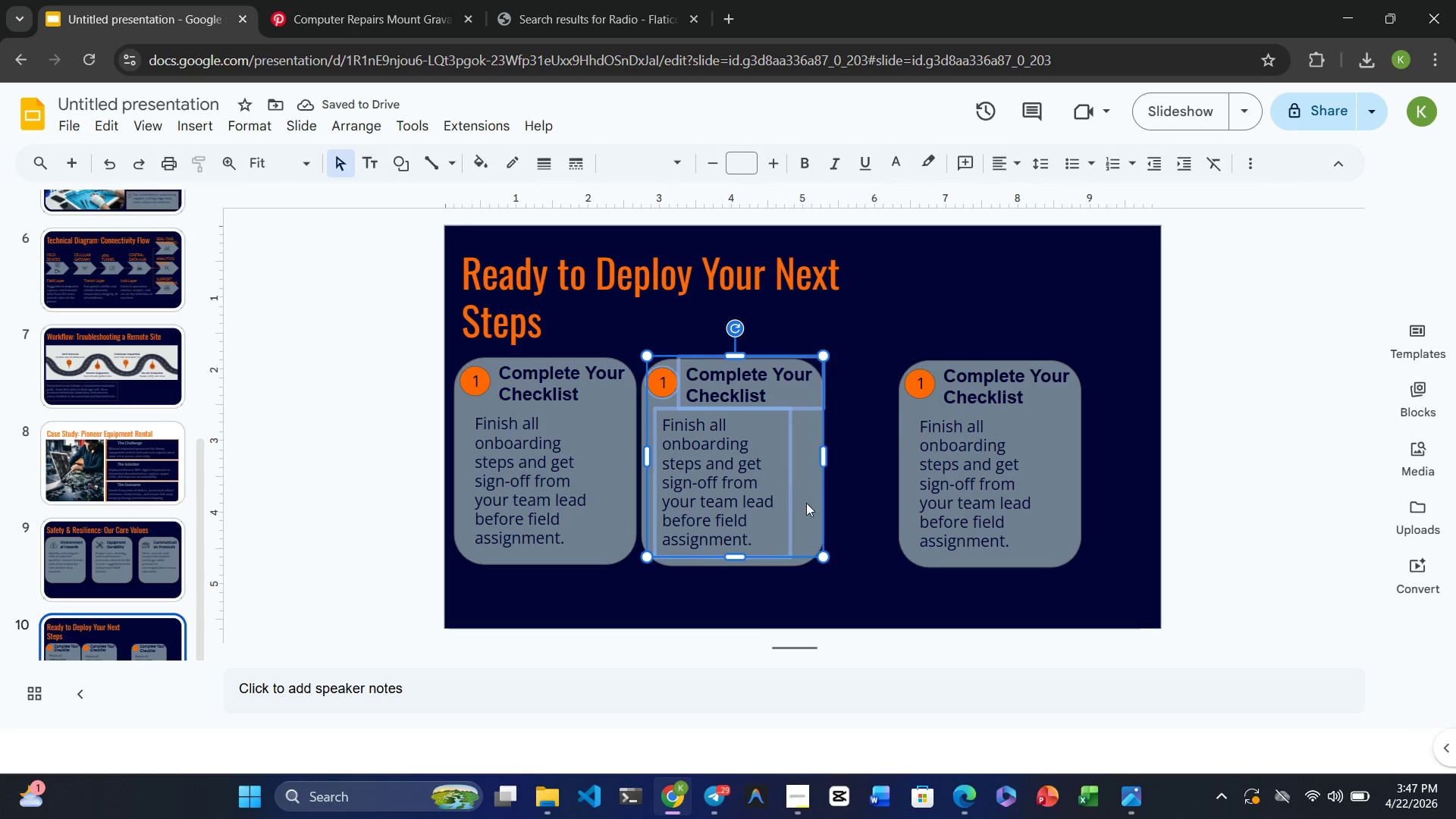 
left_click([808, 505])
 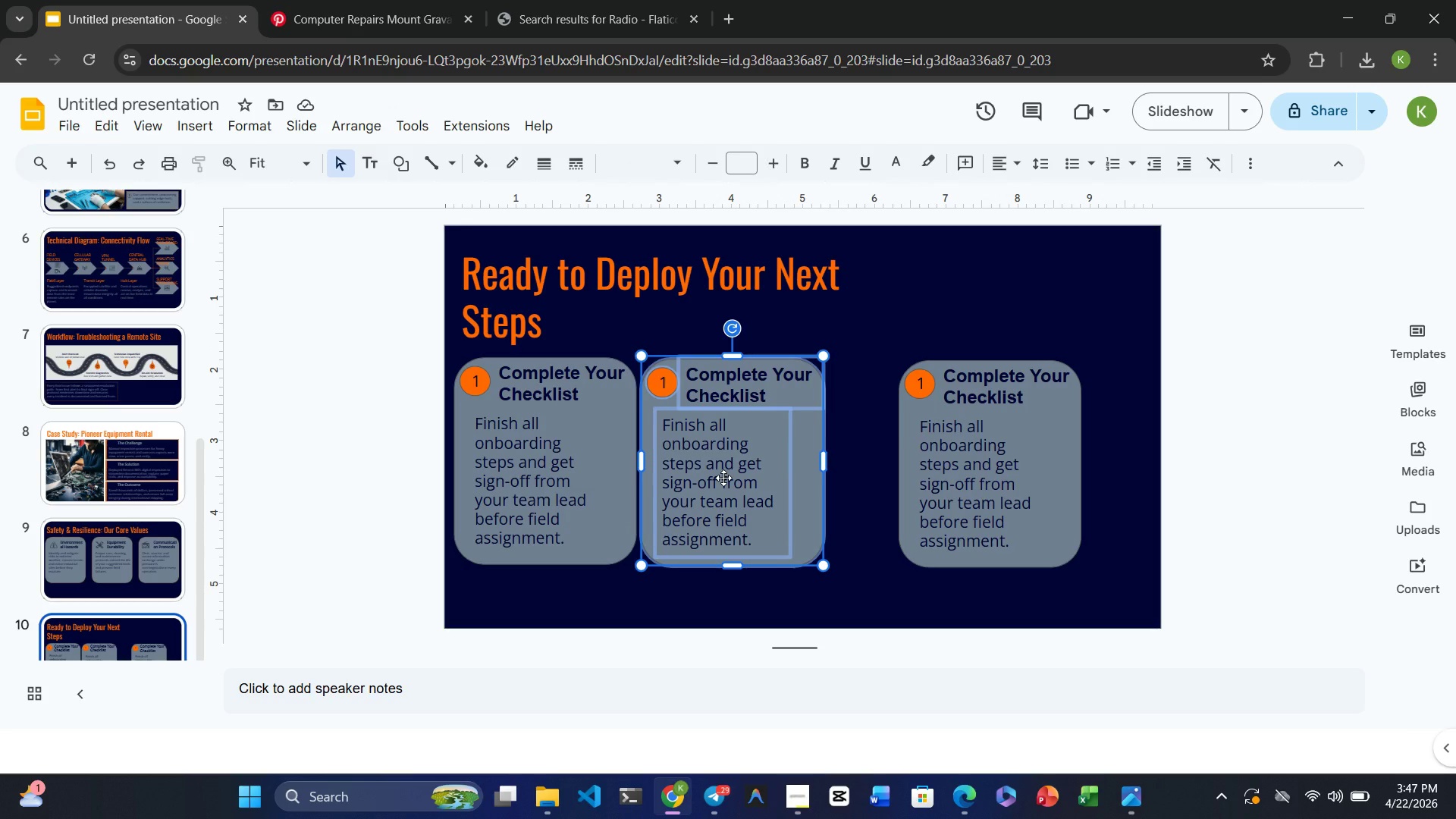 
left_click_drag(start_coordinate=[723, 478], to_coordinate=[777, 480])
 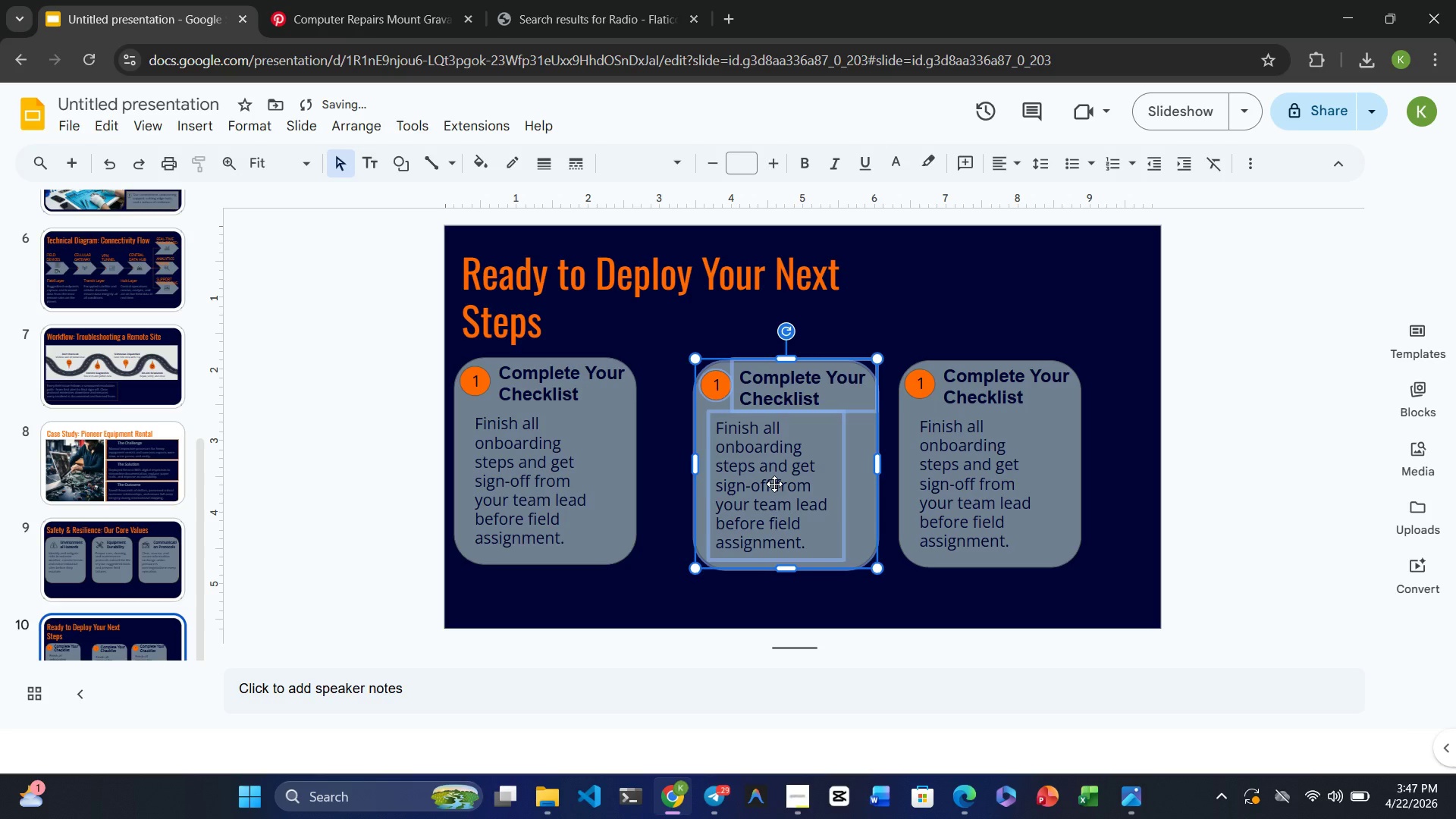 
left_click_drag(start_coordinate=[774, 484], to_coordinate=[764, 484])
 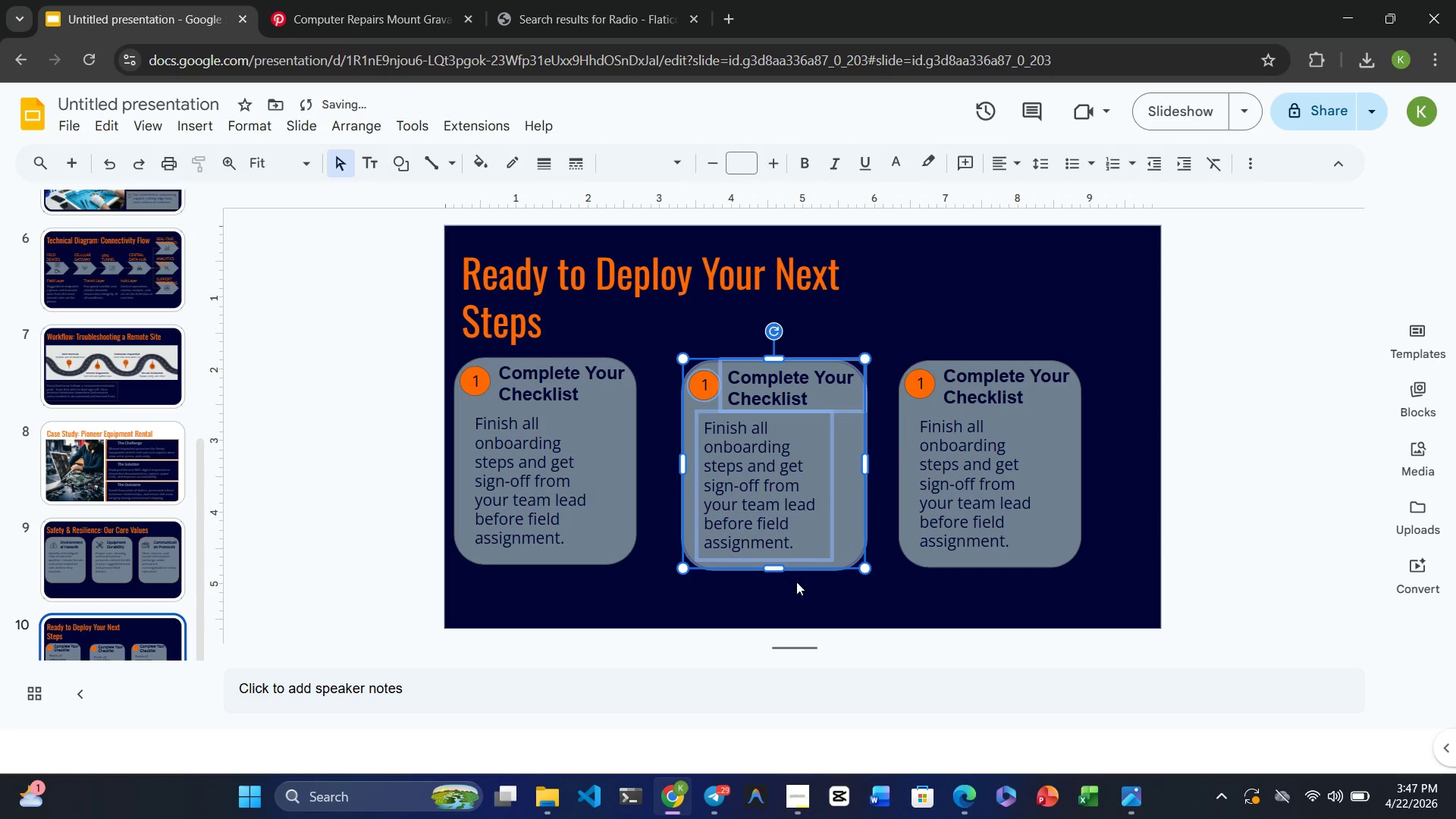 
left_click([805, 605])
 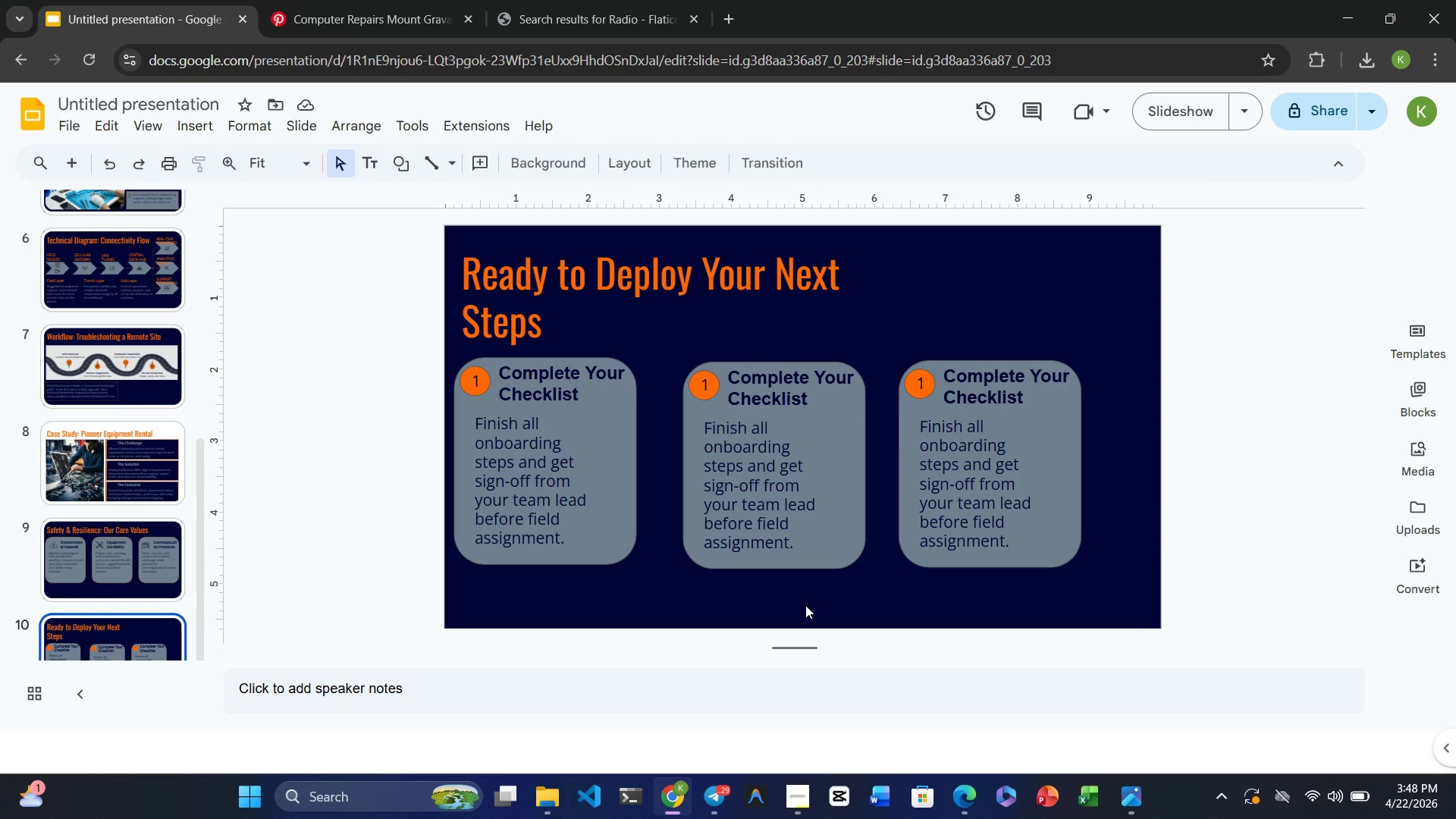 
wait(11.73)
 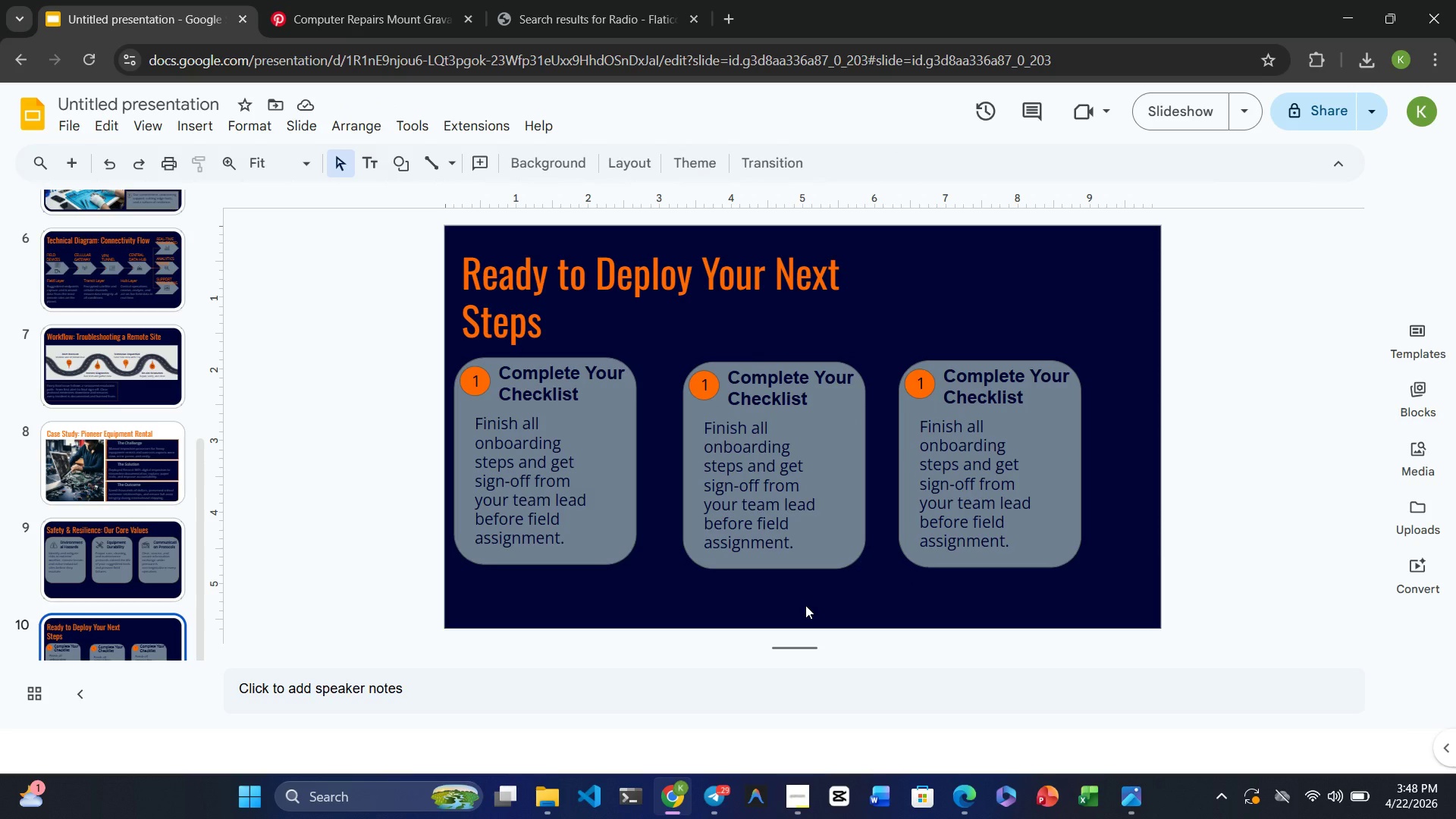 
left_click([753, 482])
 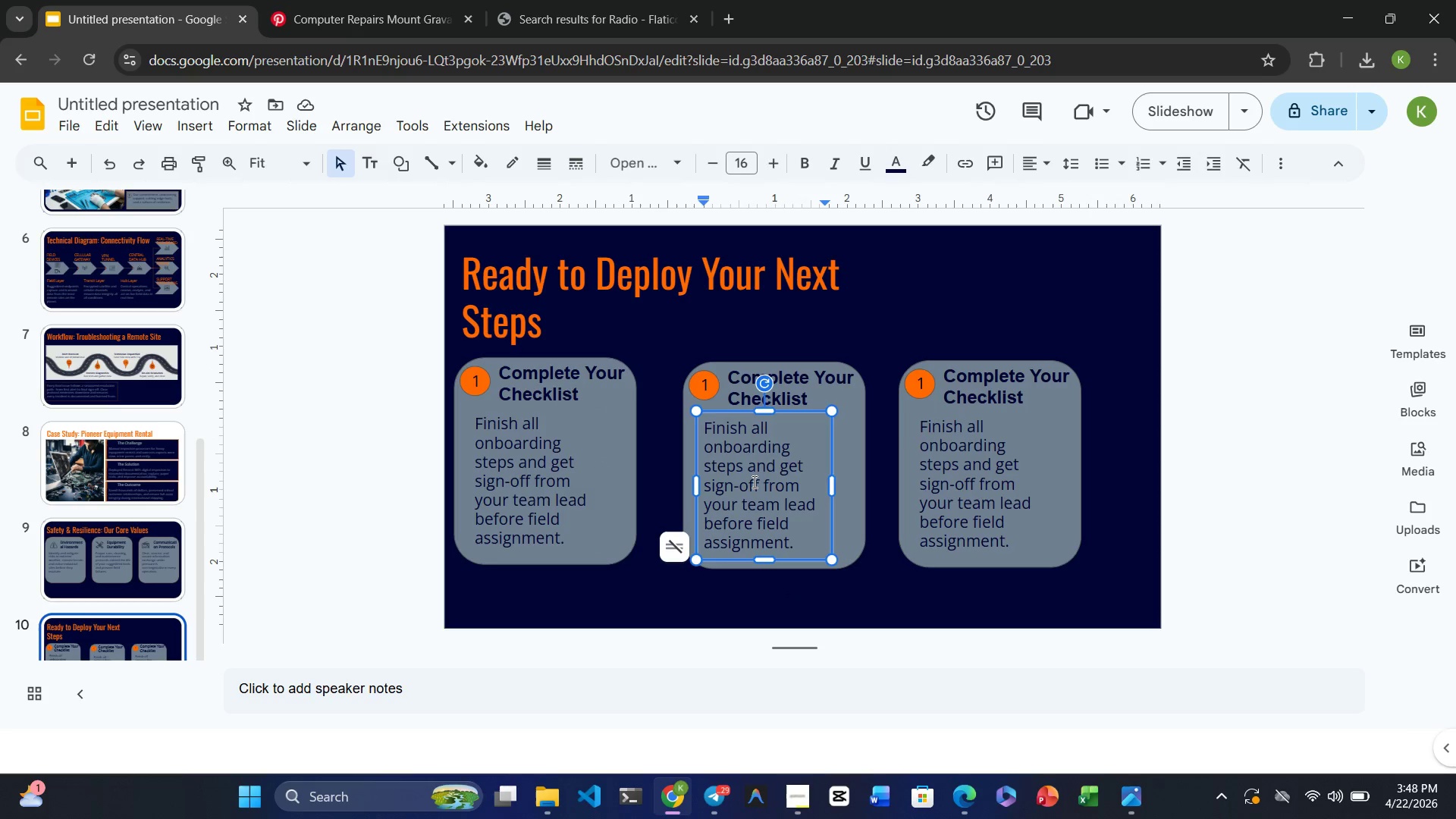 
hold_key(key=ControlRight, duration=3.0)
left_click([786, 395])
 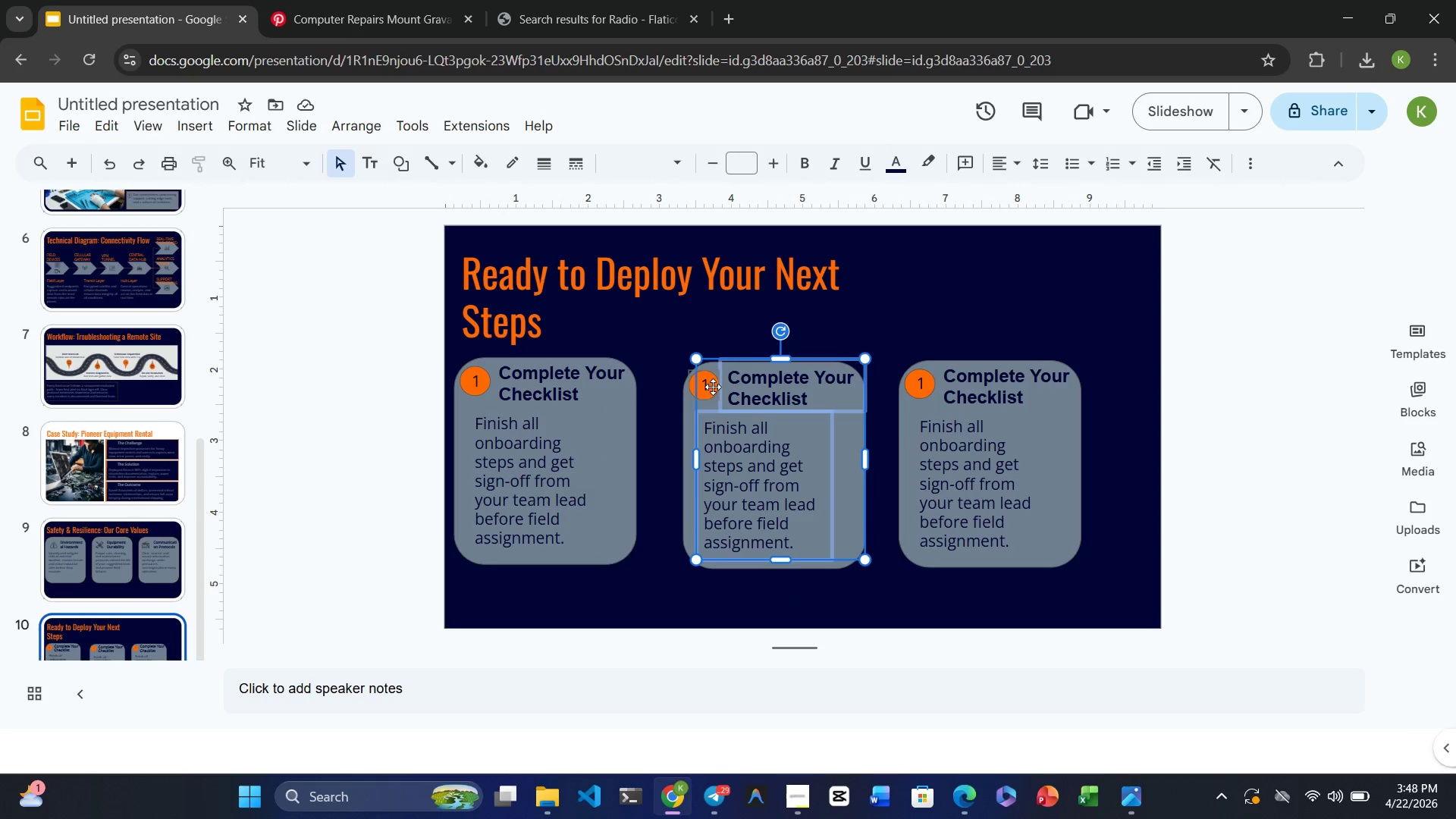 
left_click([711, 387])
 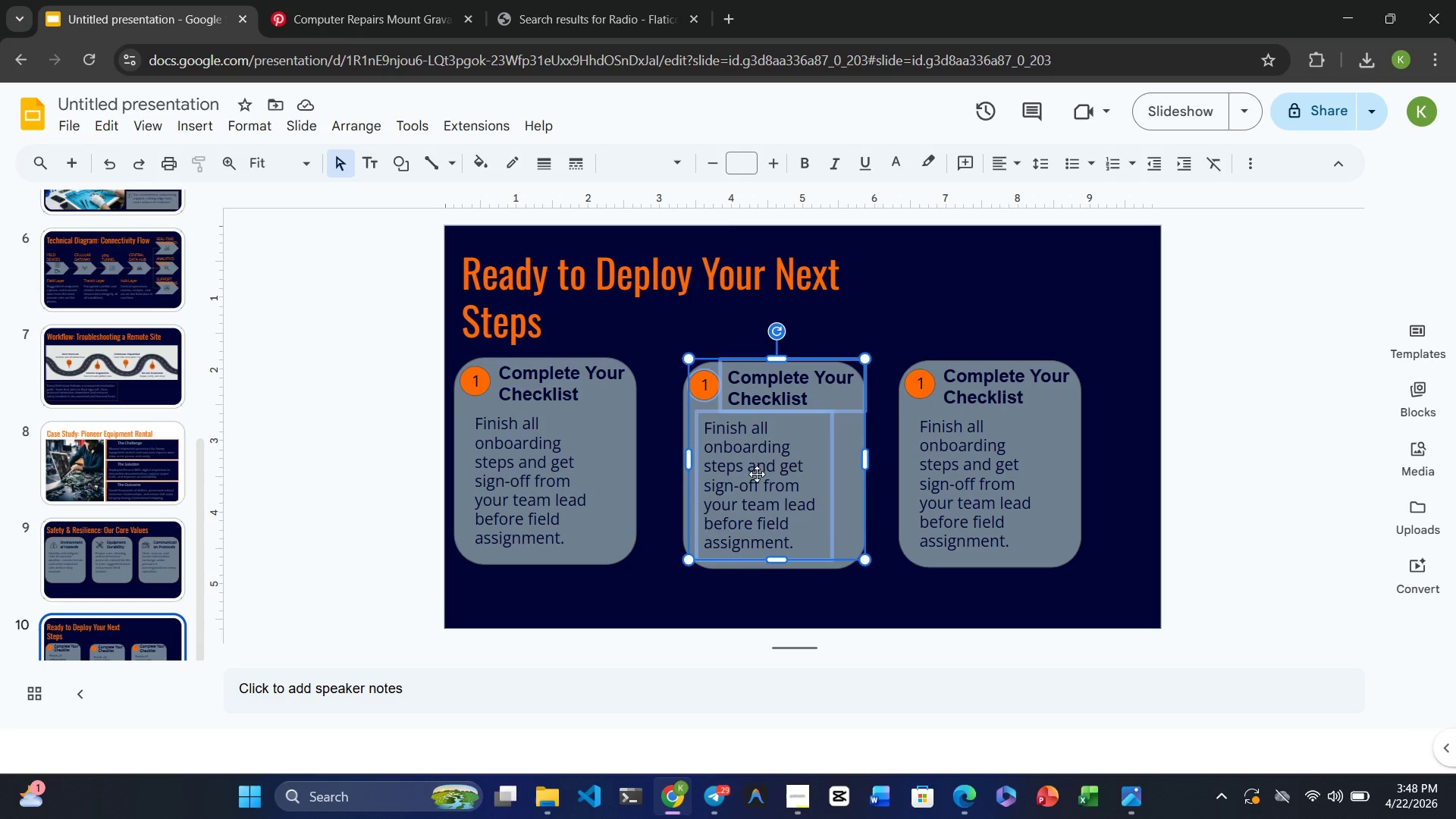 
left_click_drag(start_coordinate=[764, 481], to_coordinate=[764, 472])
 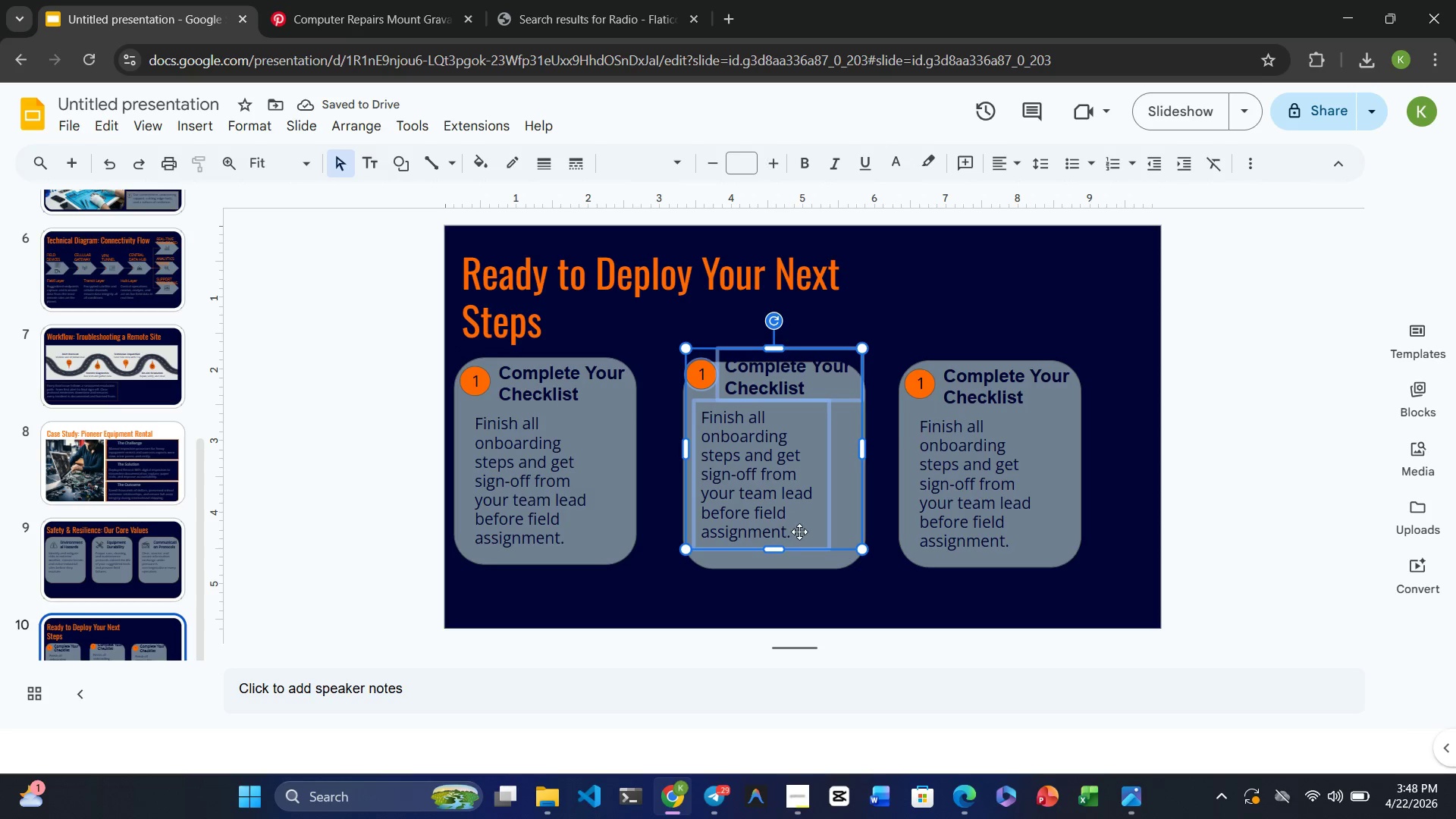 
left_click([800, 560])
 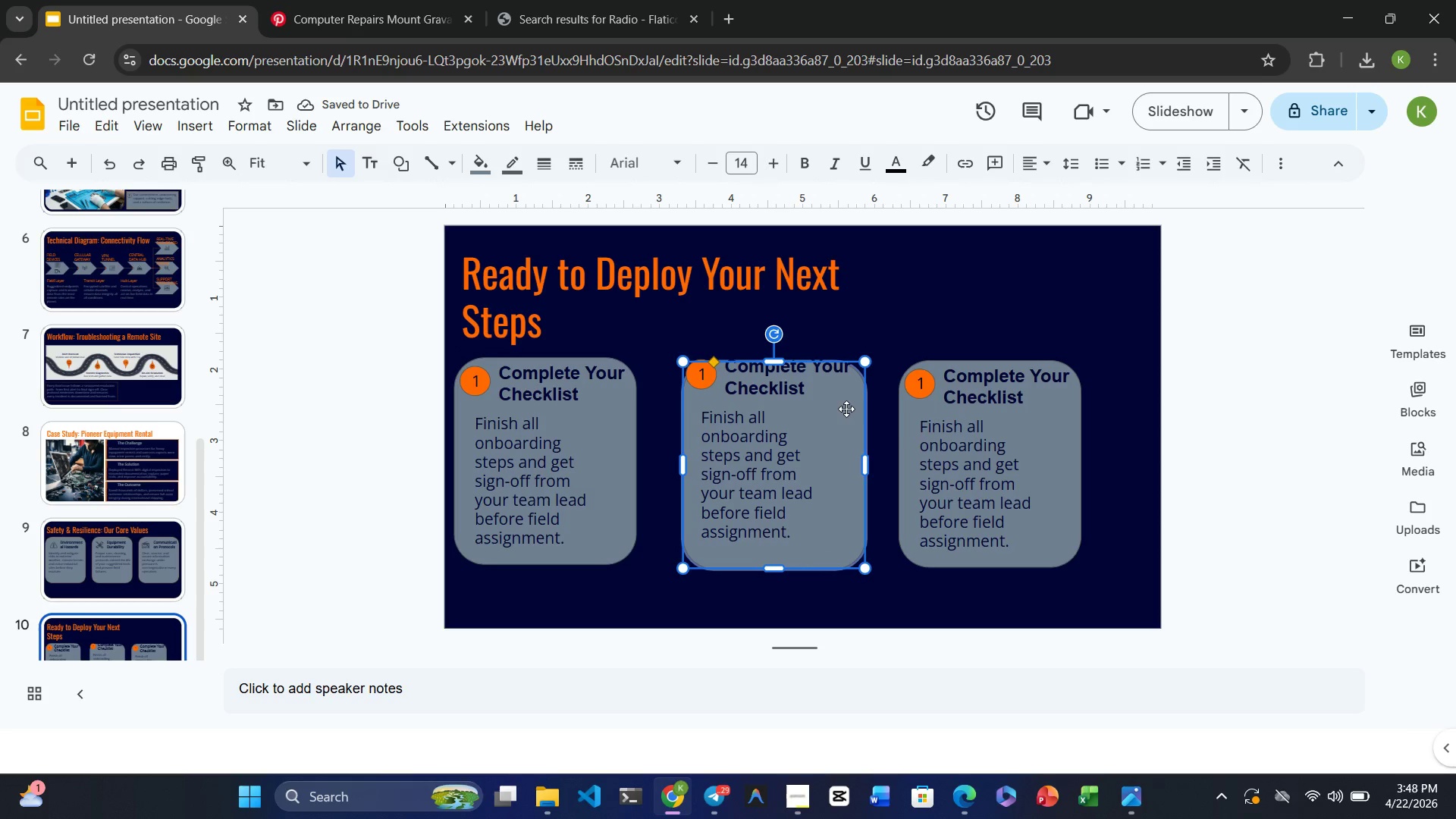 
left_click_drag(start_coordinate=[849, 421], to_coordinate=[848, 412])
 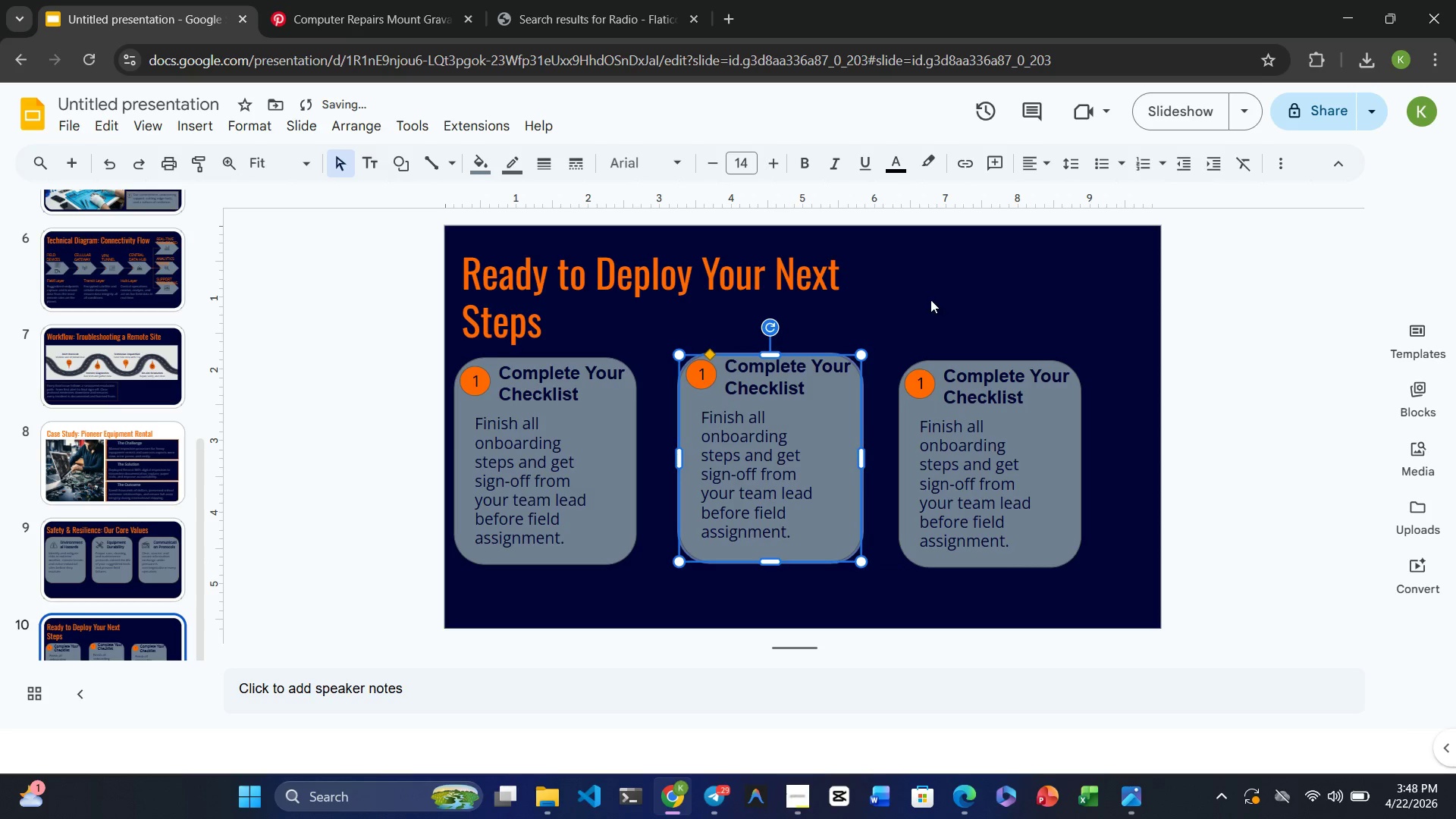 
left_click([932, 297])
 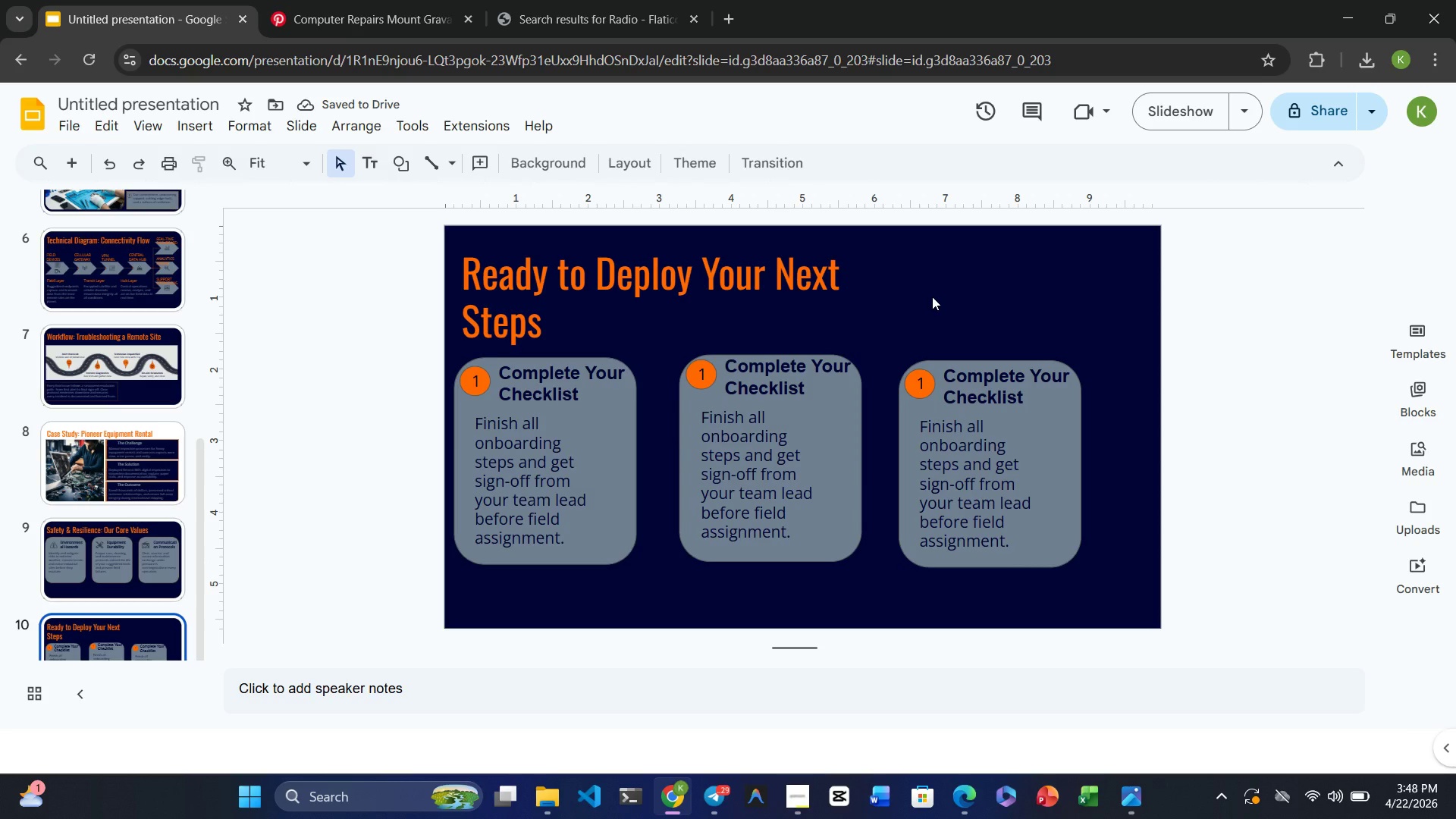 
left_click([808, 433])
 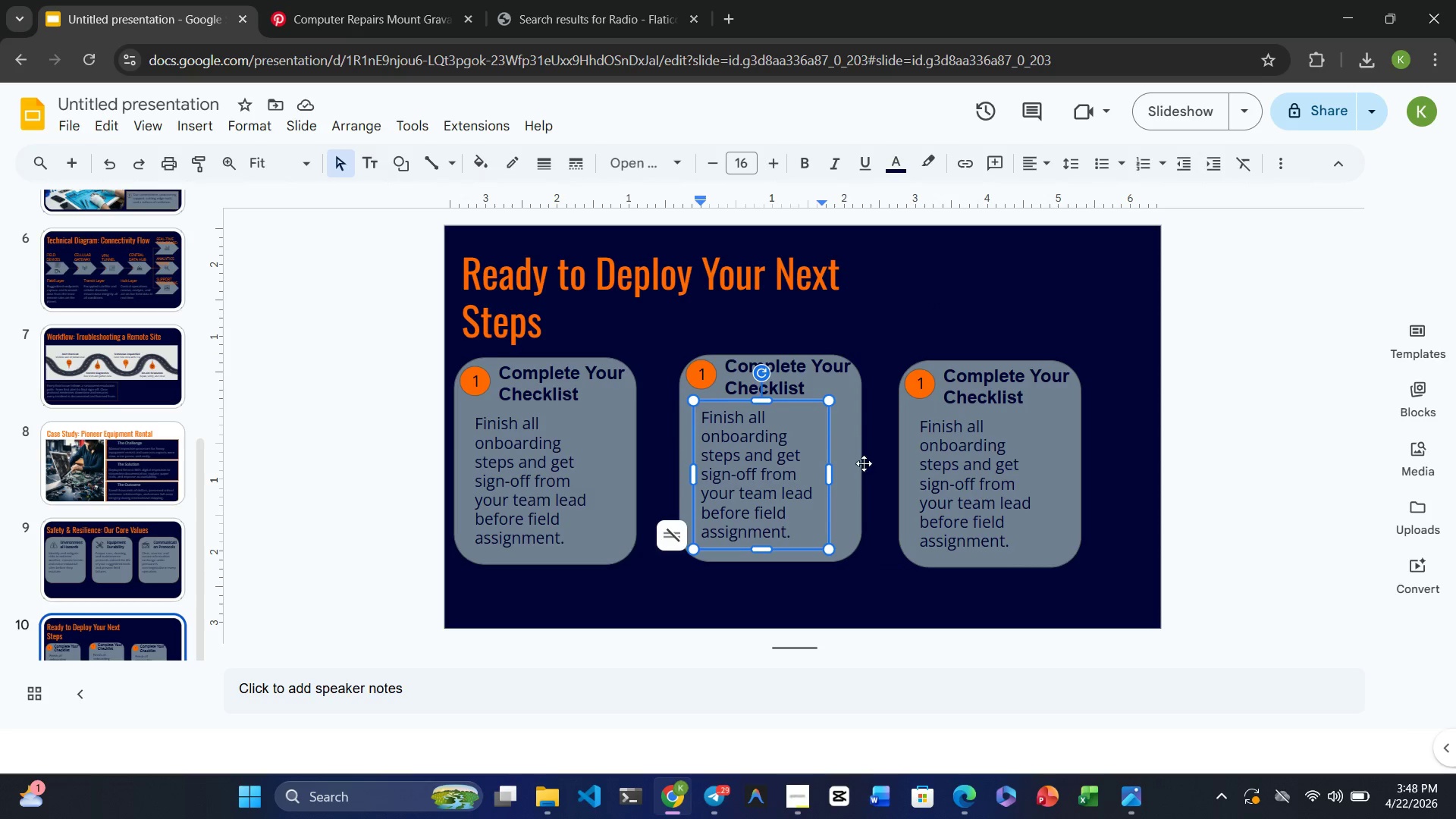 
left_click([864, 465])
 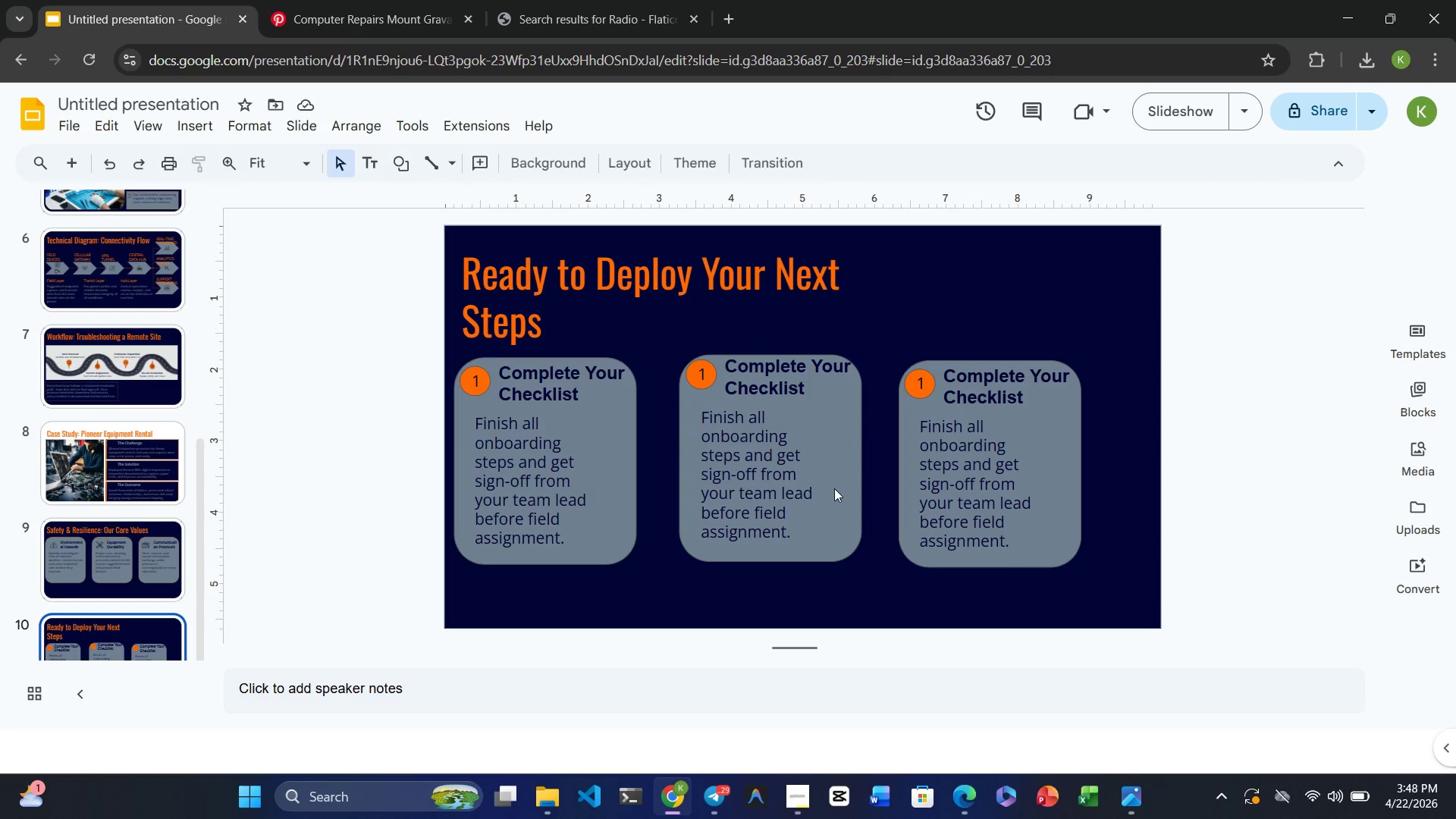 
left_click([834, 488])
 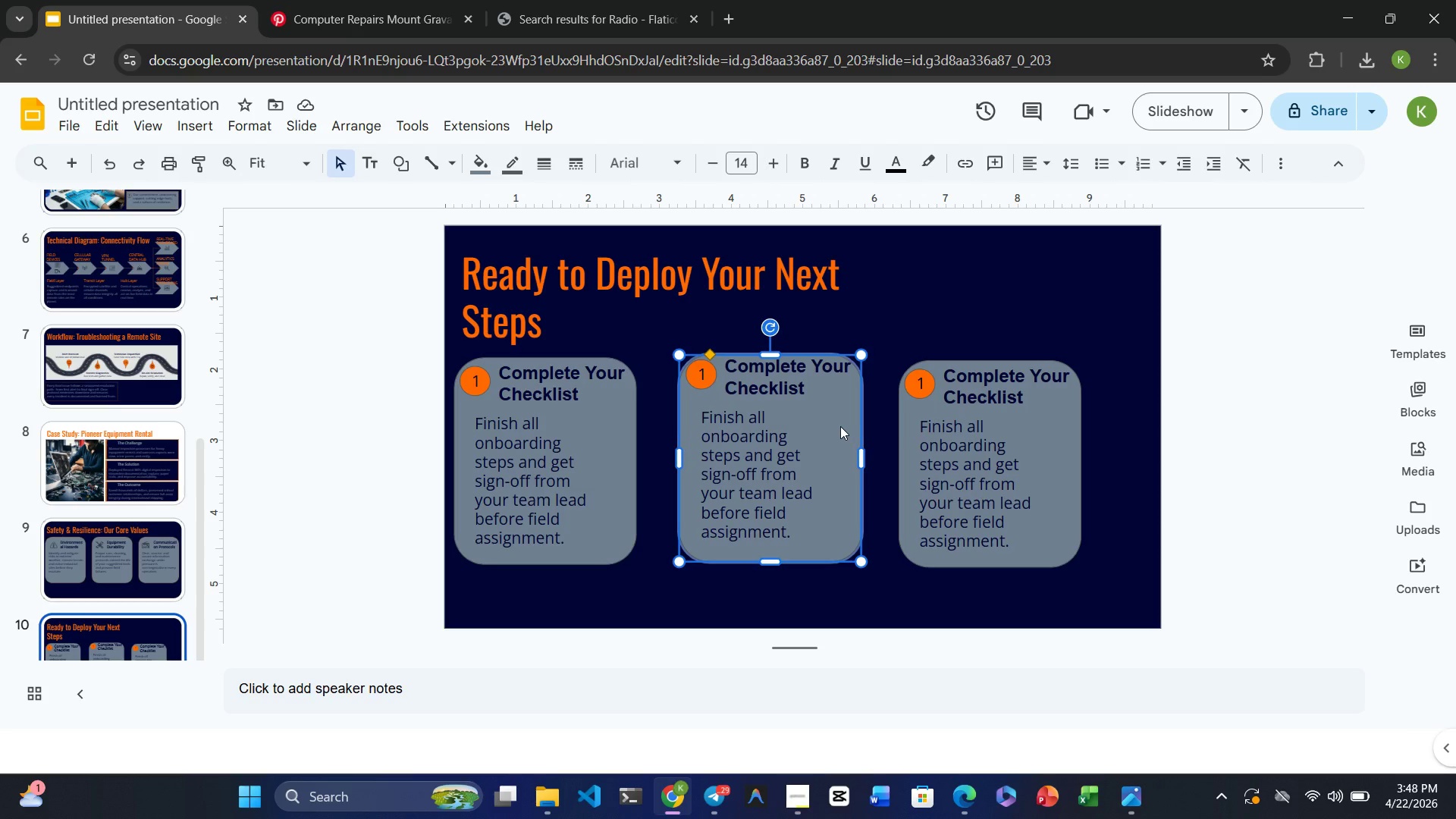 
left_click_drag(start_coordinate=[829, 410], to_coordinate=[830, 403])
 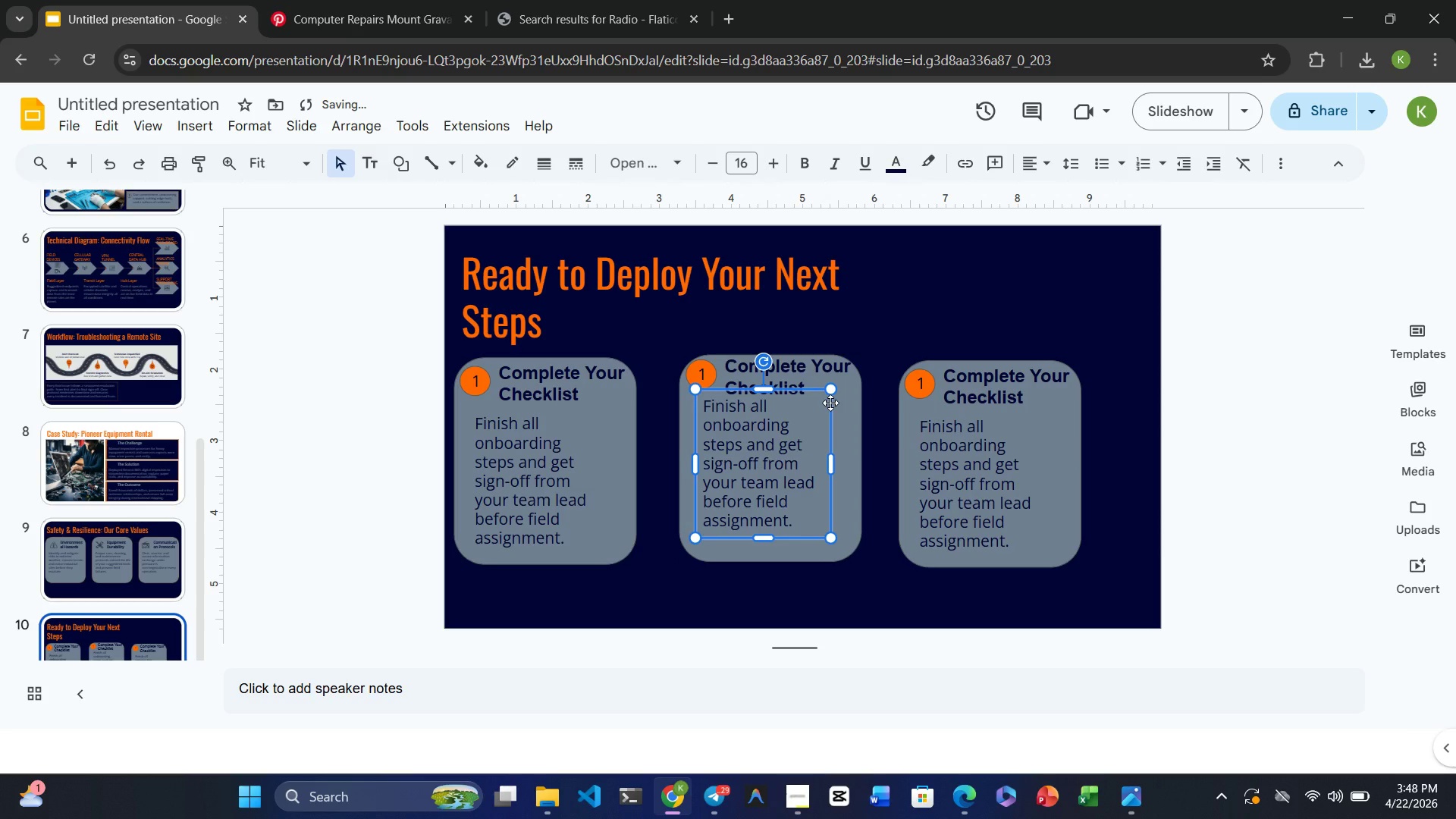 
hold_key(key=ControlRight, duration=0.58)
 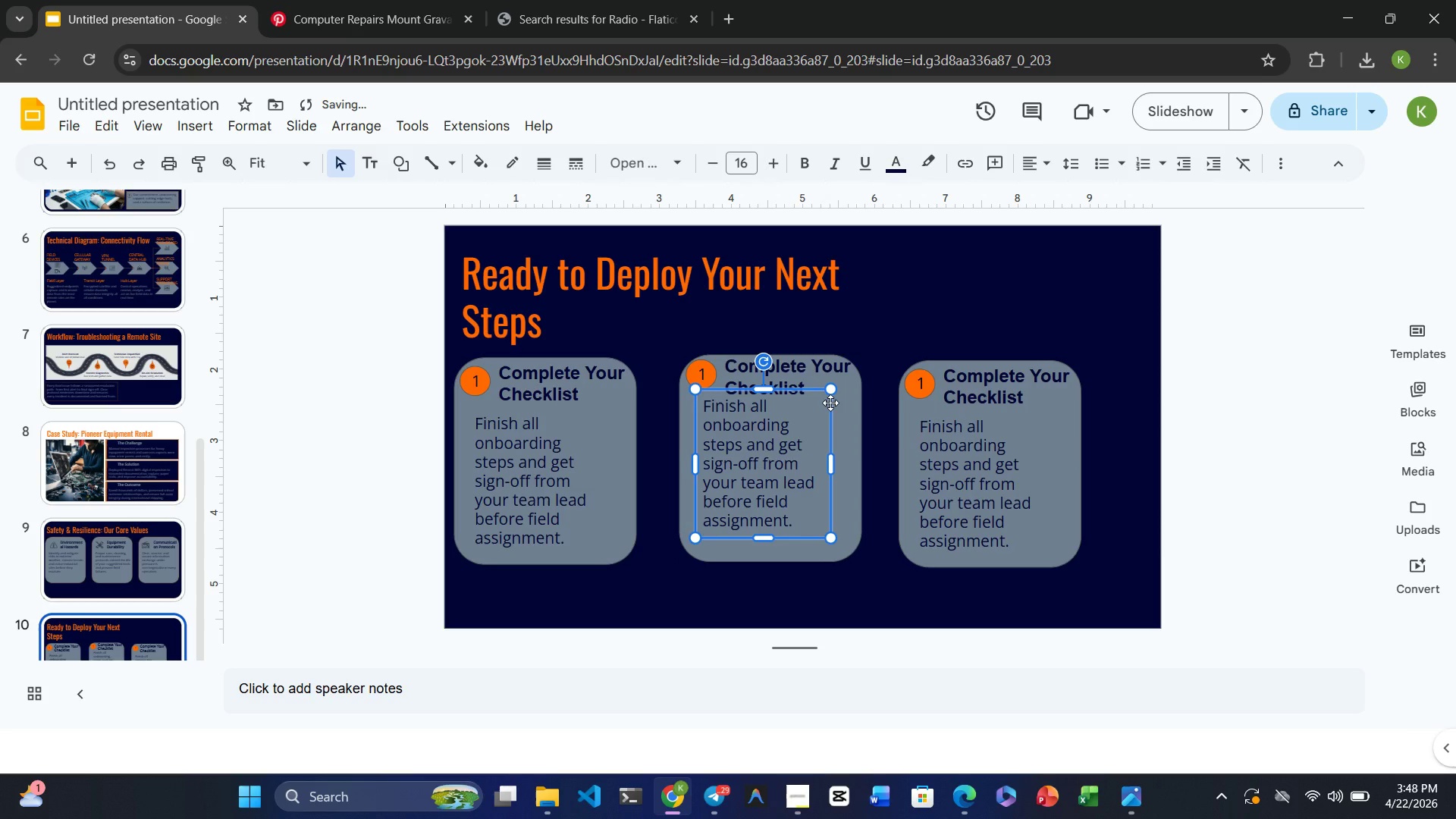 
key(Control+Z)
 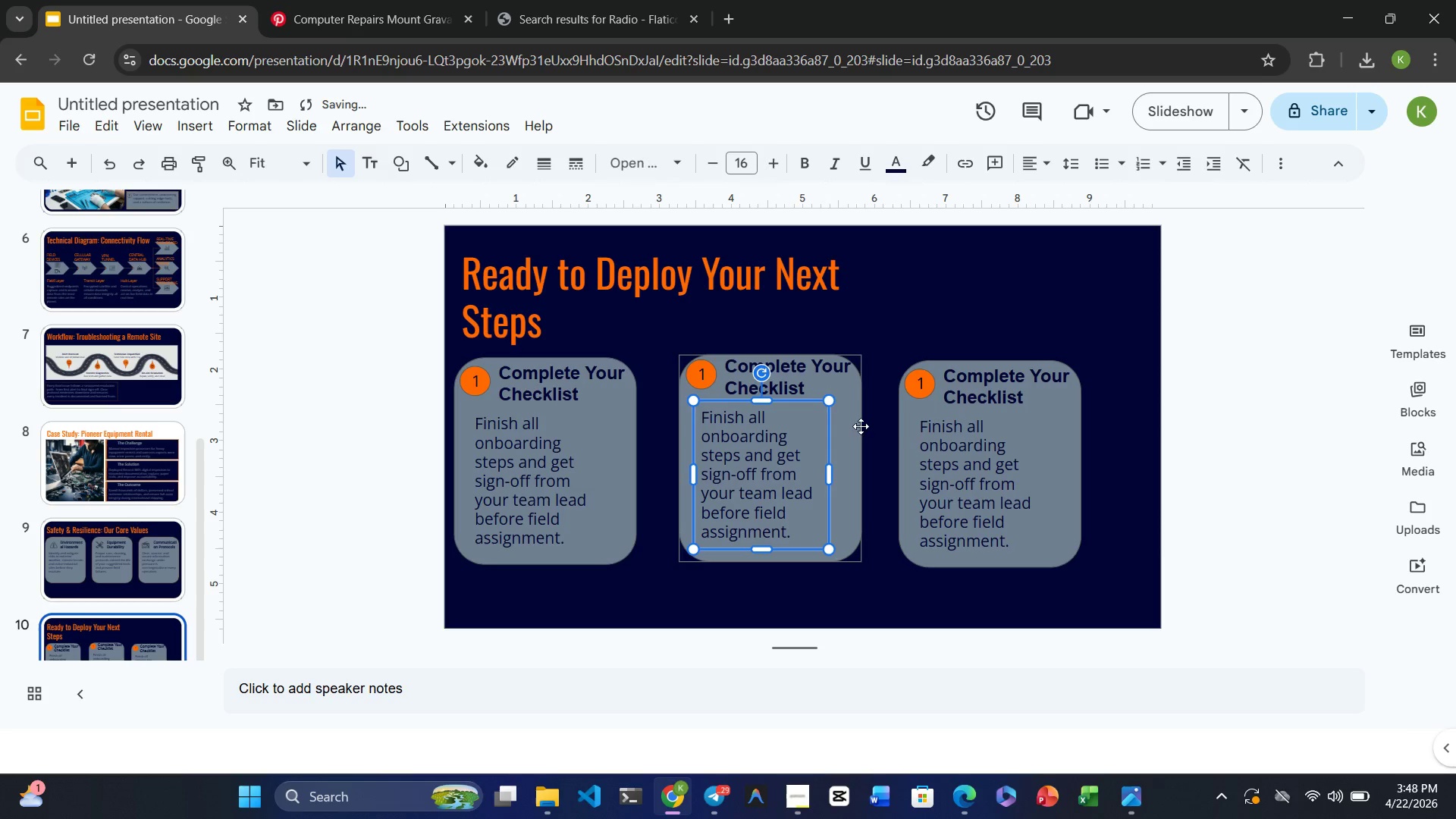 
left_click([861, 428])
 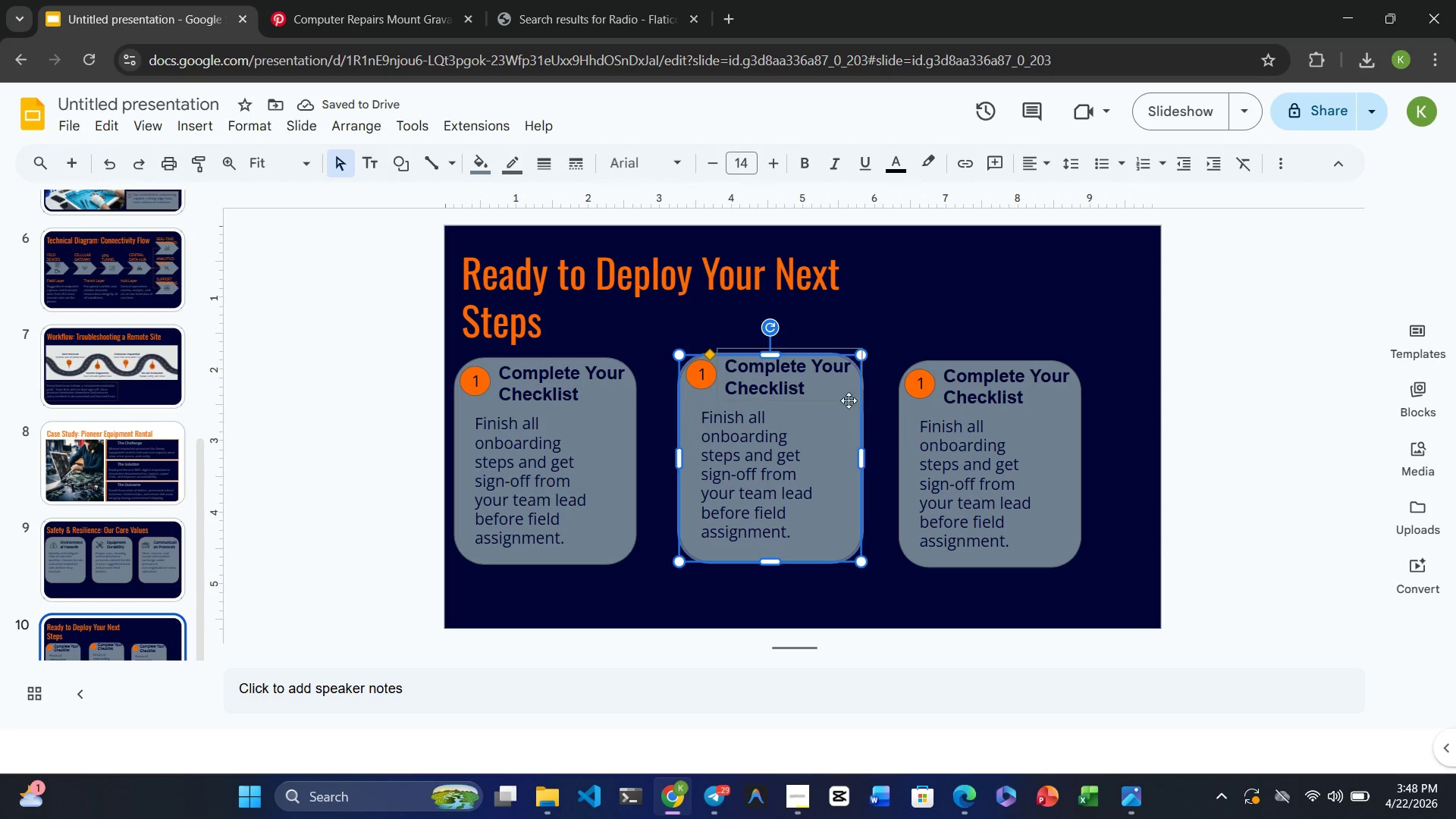 
left_click_drag(start_coordinate=[849, 411], to_coordinate=[849, 406])
 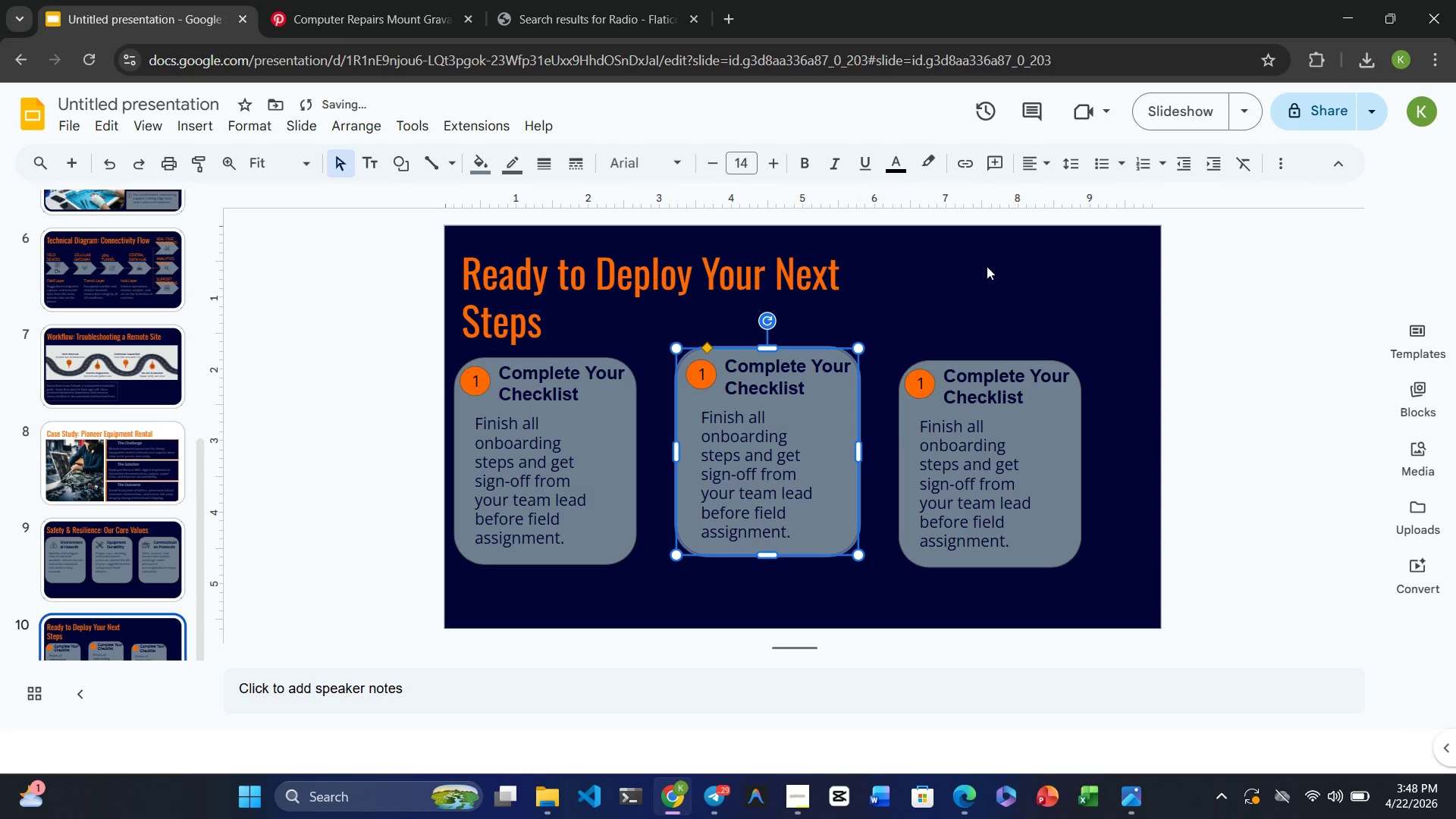 
left_click([992, 265])
 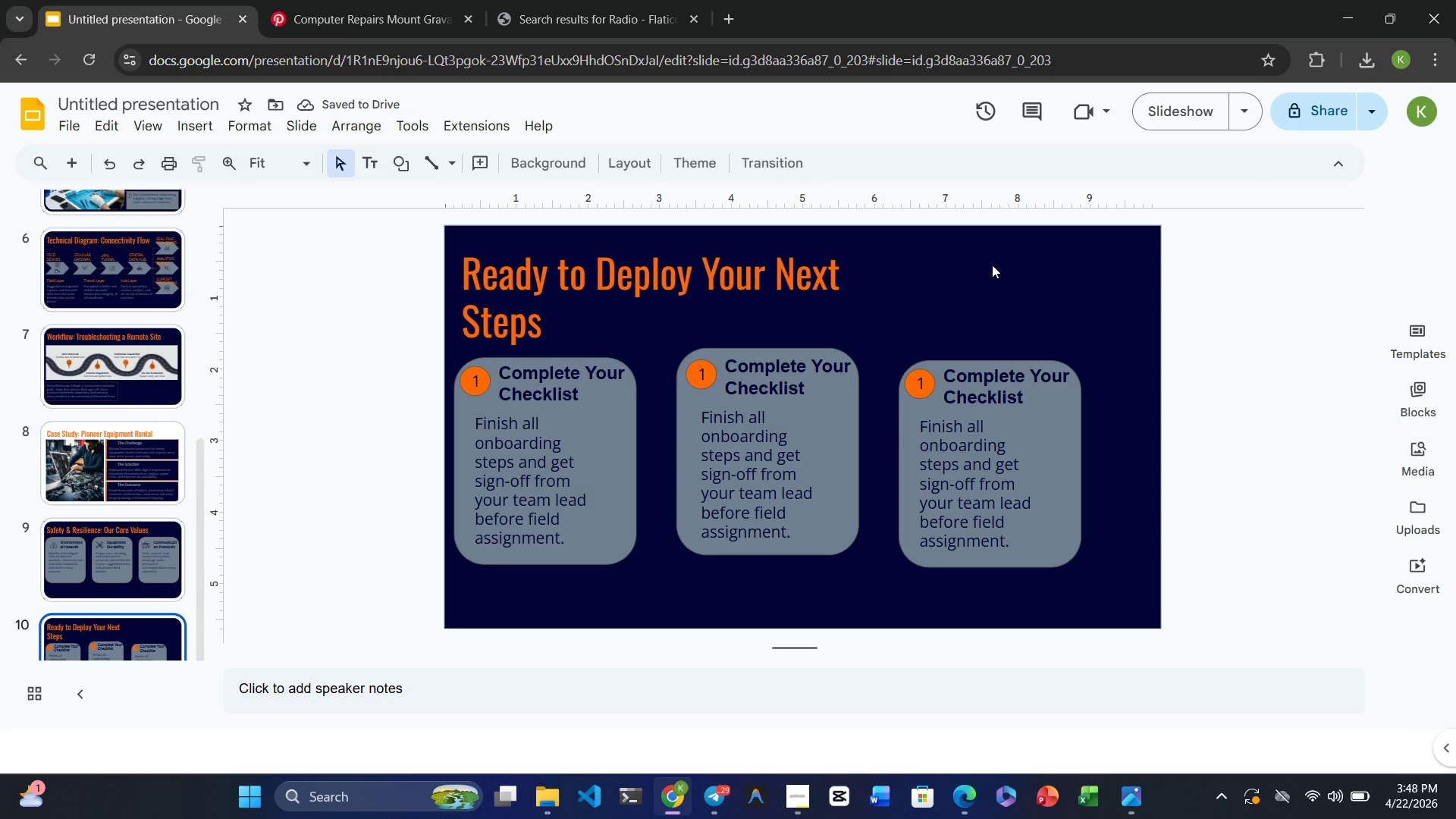 
wait(6.44)
 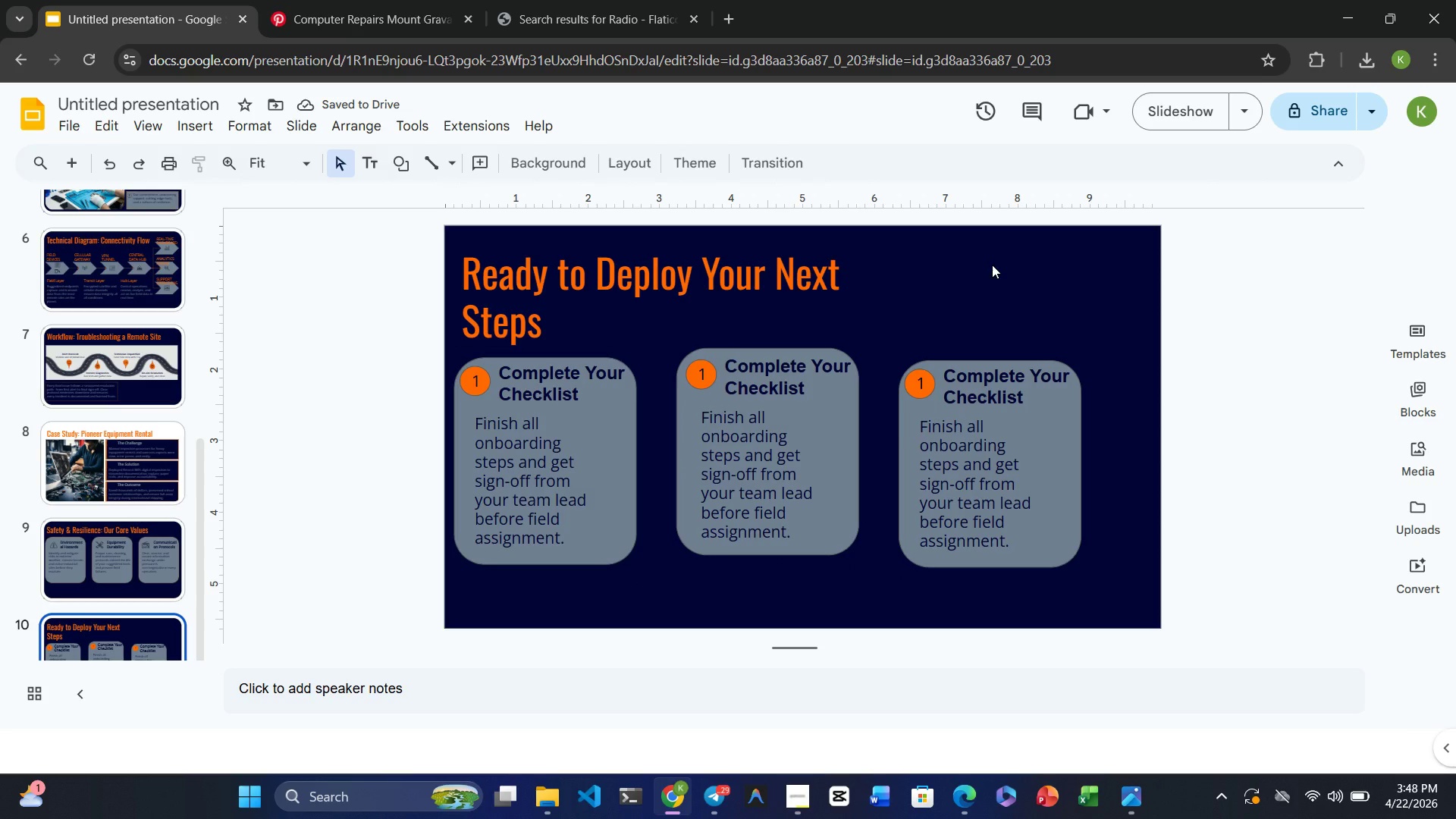 
key(Control+Z)
 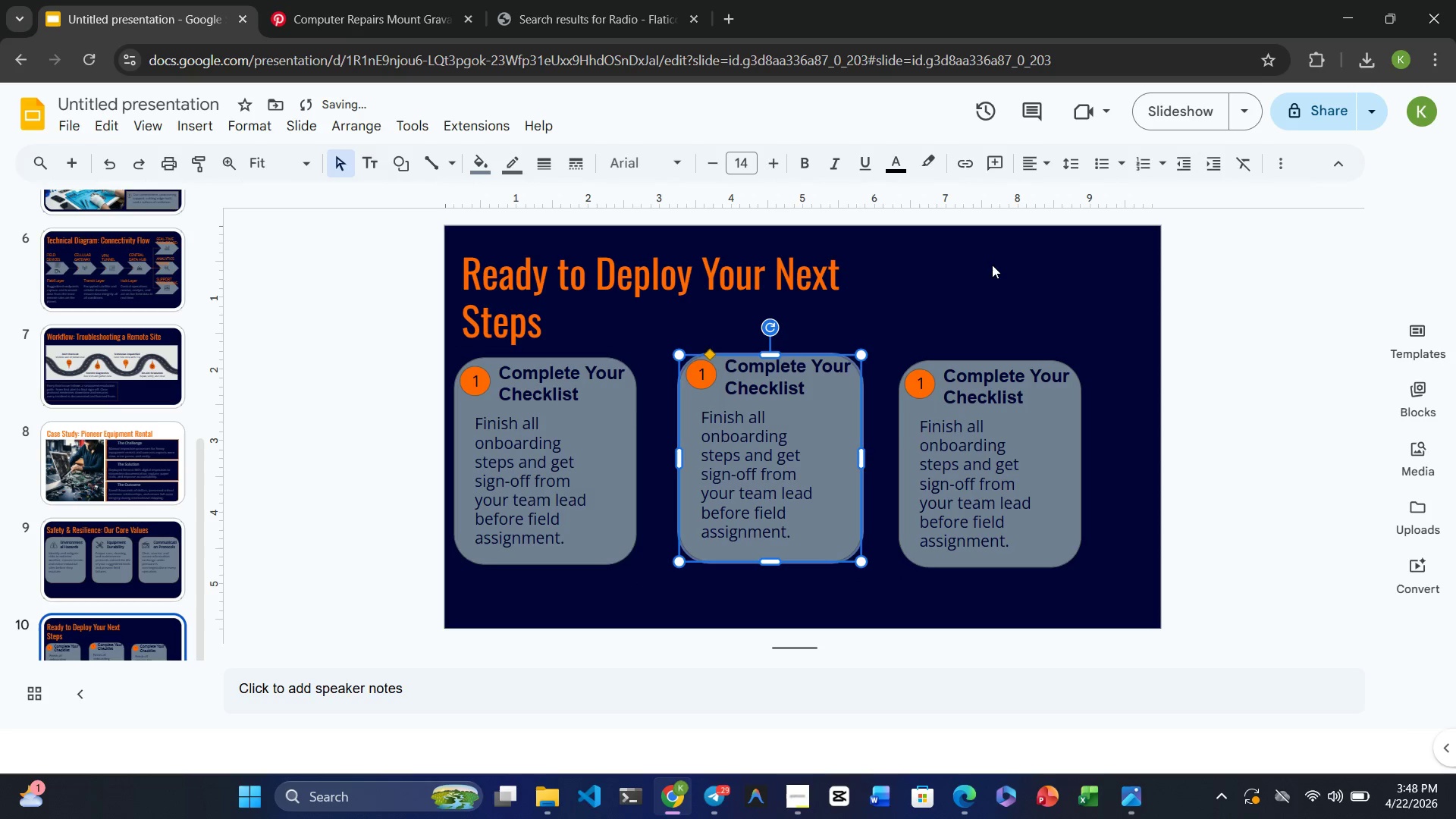 
key(Control+Z)
 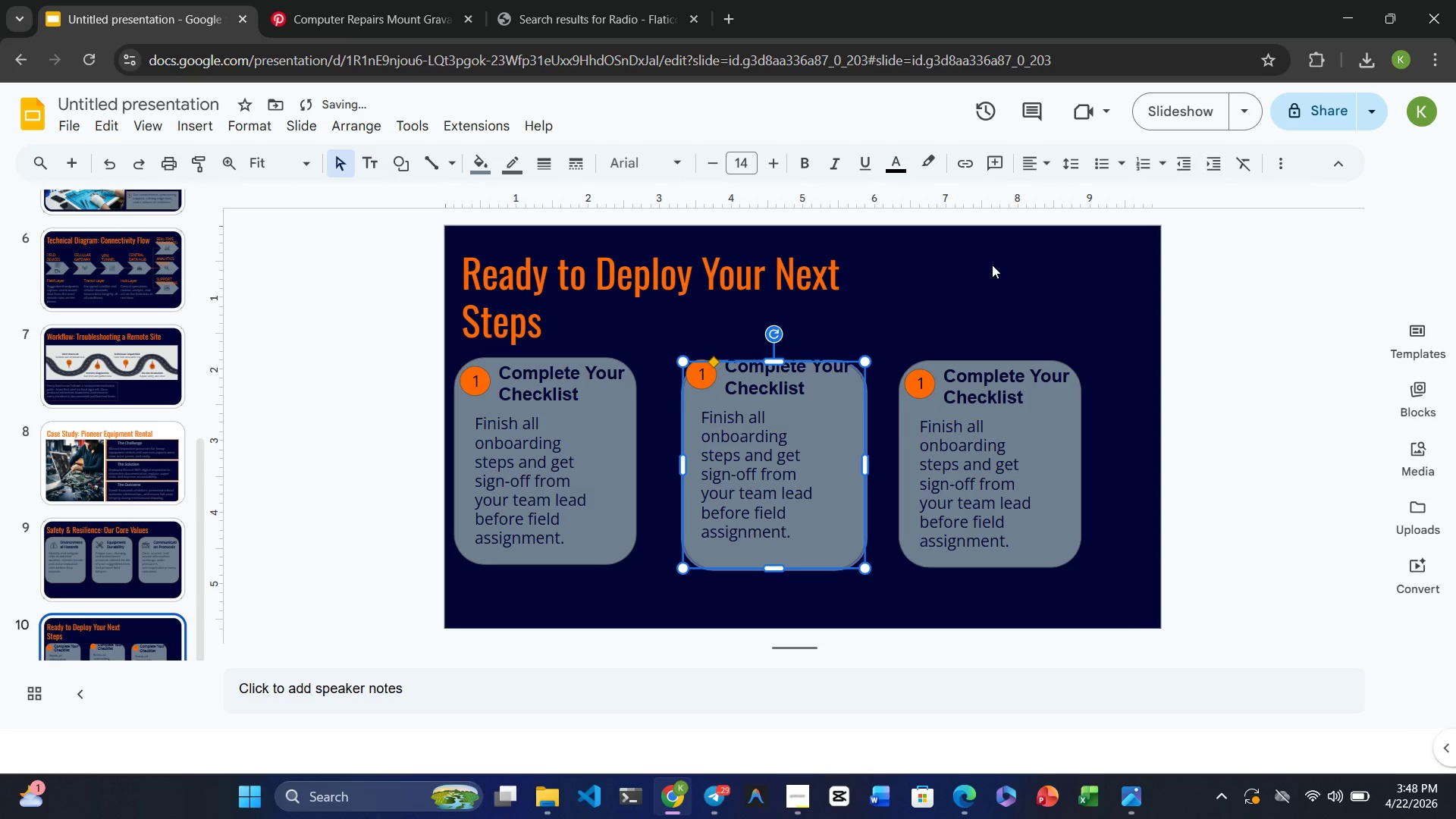 
key(Control+Z)
 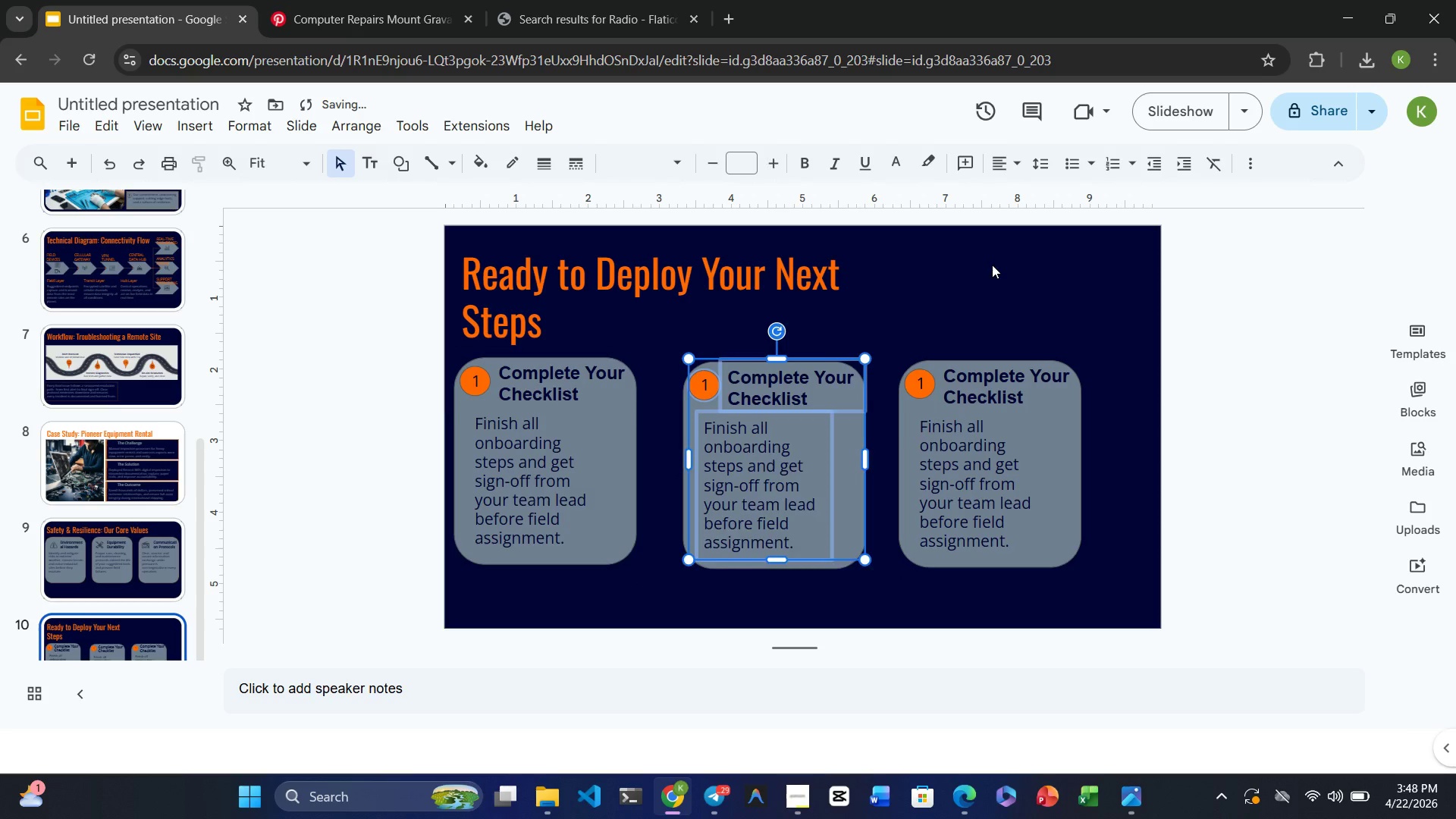 
key(Control+Z)
 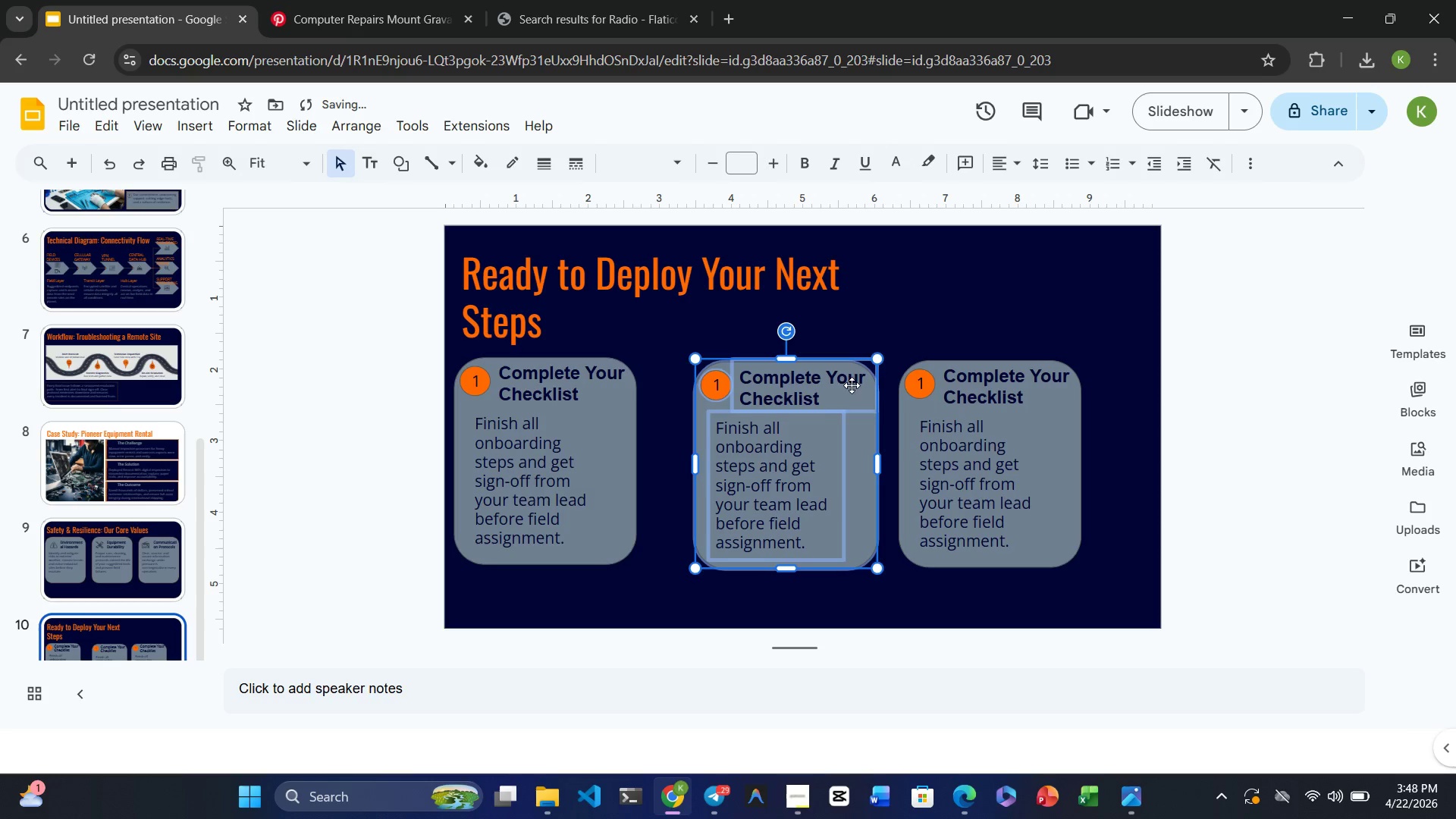 
left_click_drag(start_coordinate=[819, 433], to_coordinate=[812, 426])
 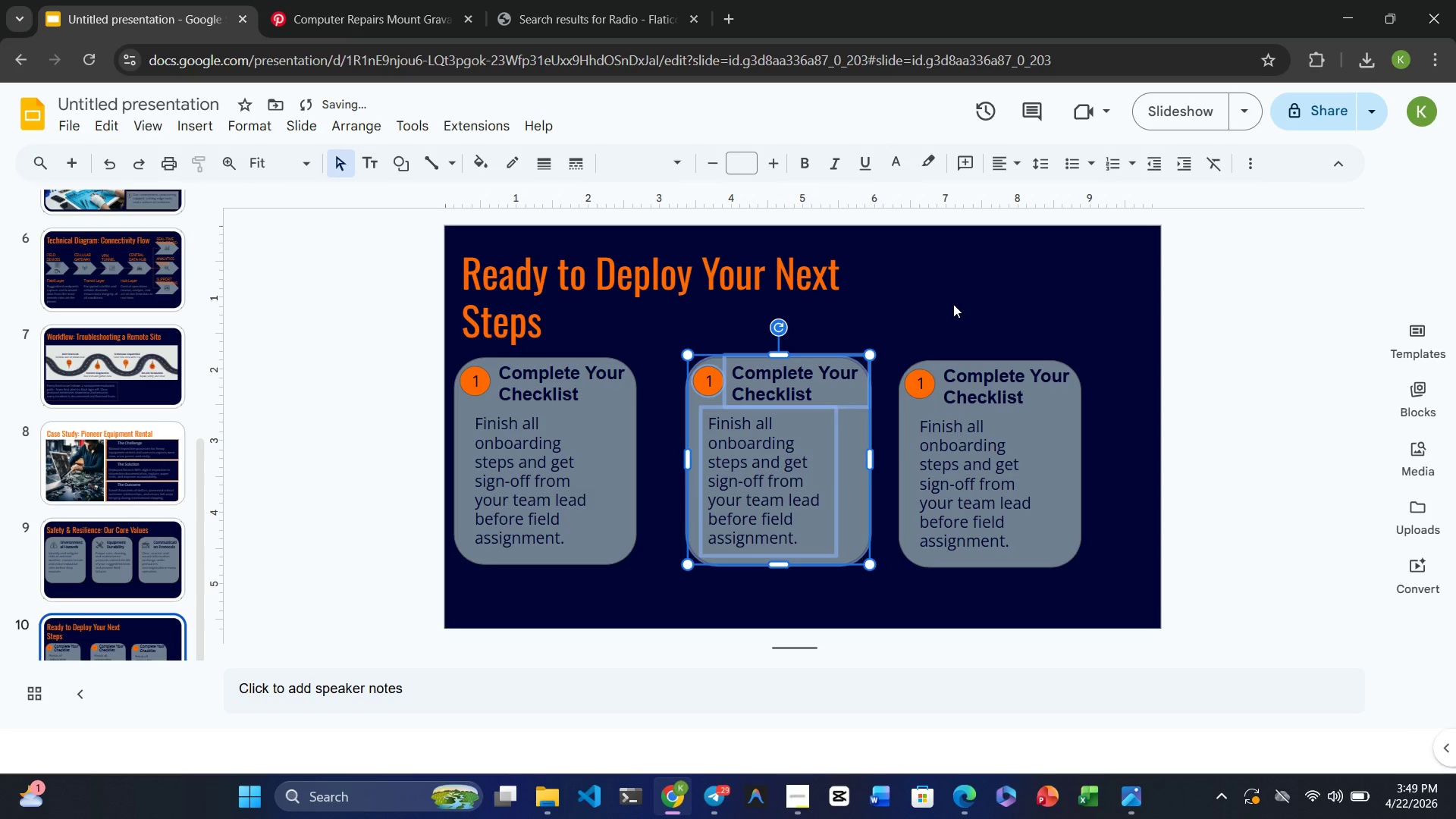 
left_click([956, 303])
 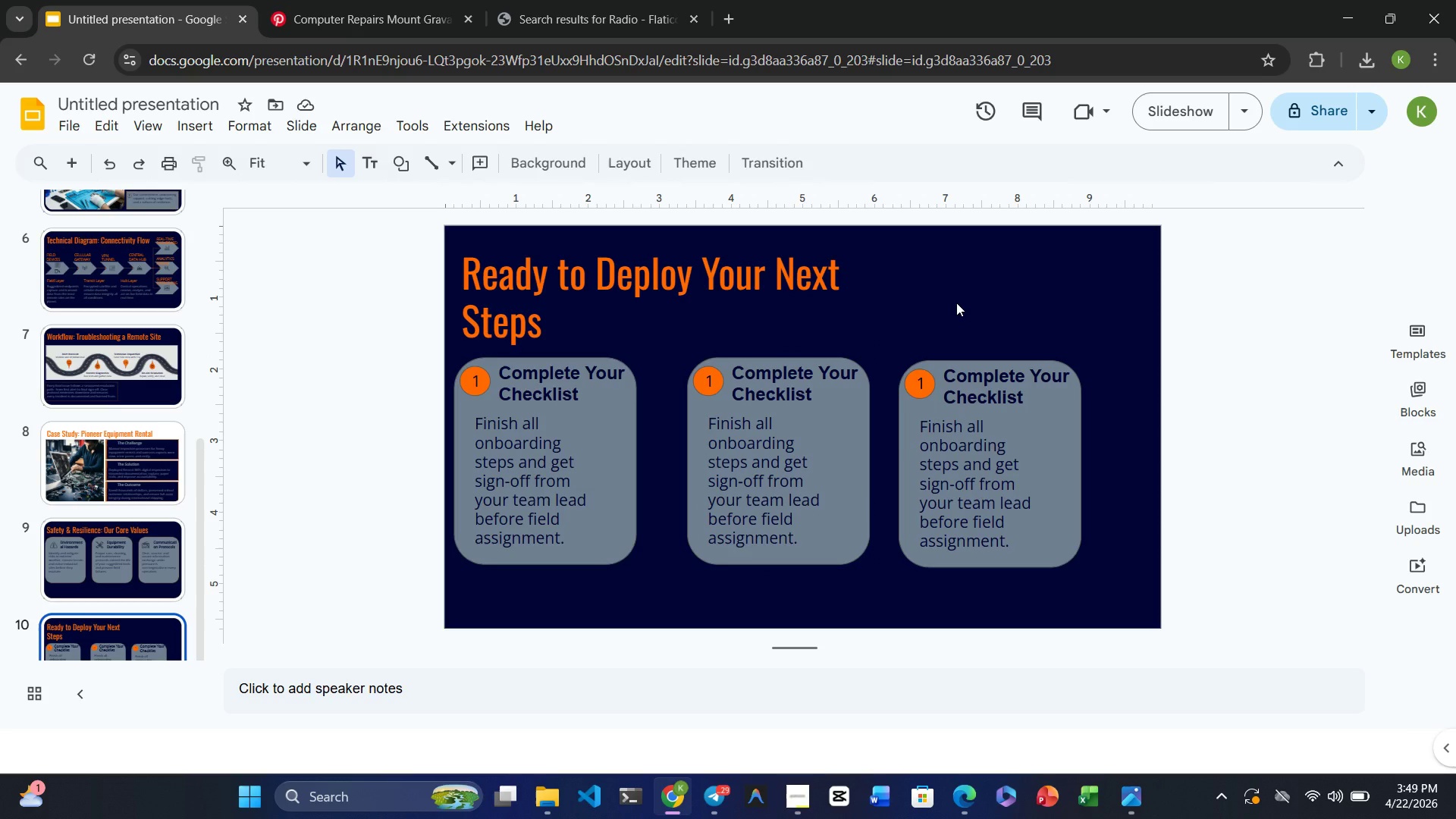 
wait(10.92)
 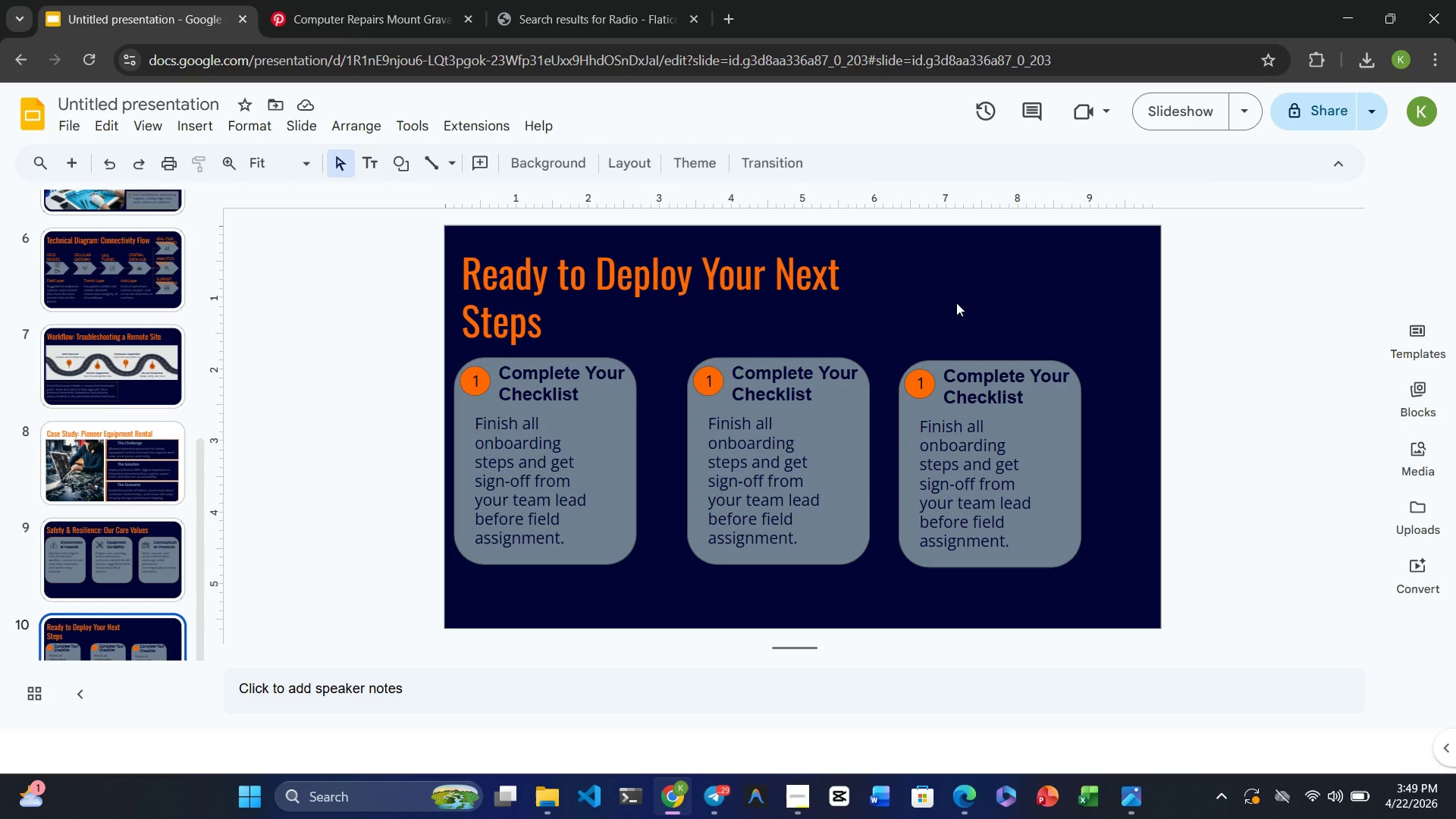 
left_click([813, 374])
 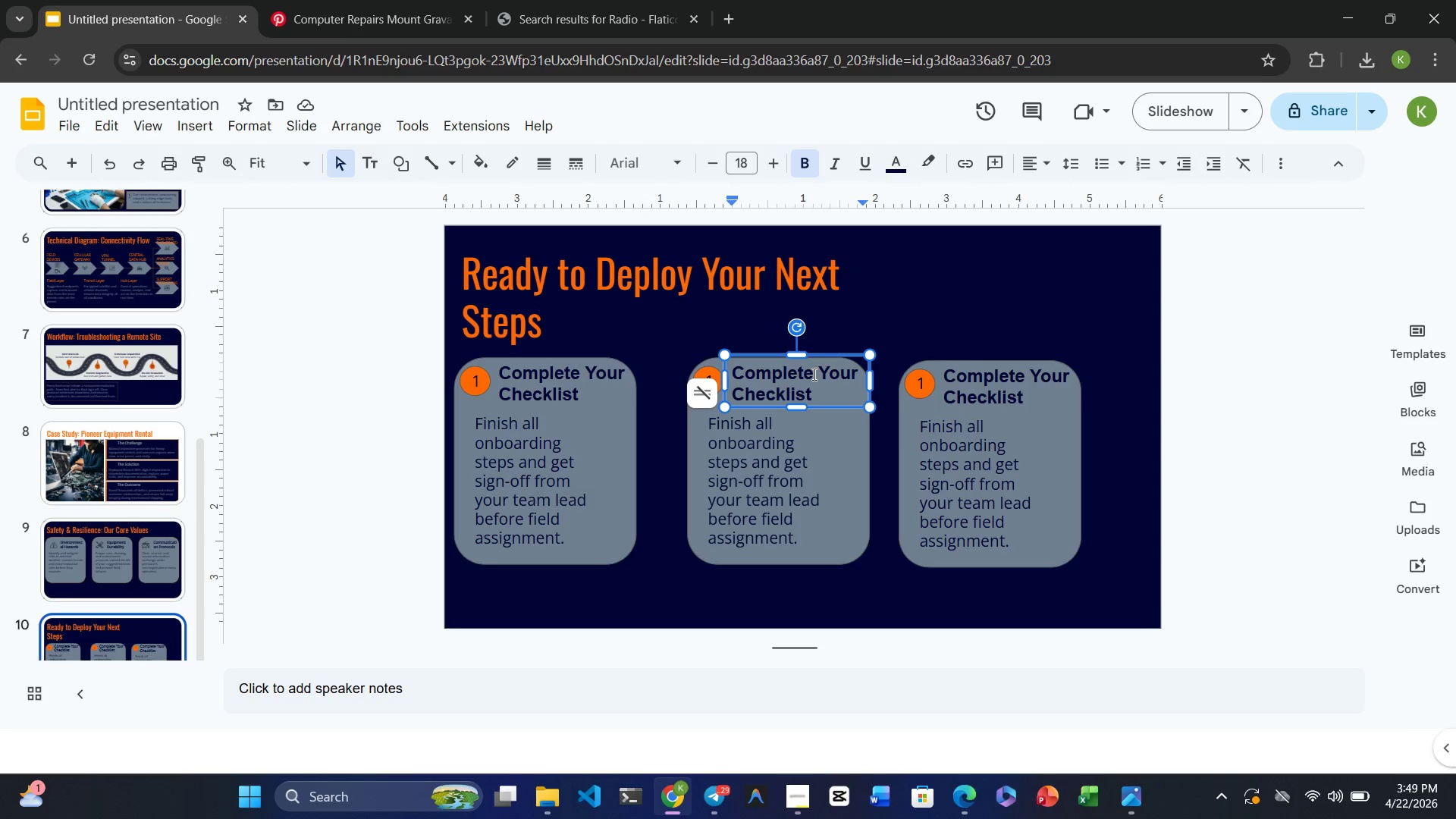 
hold_key(key=ControlRight, duration=4.61)
left_click([708, 375])
 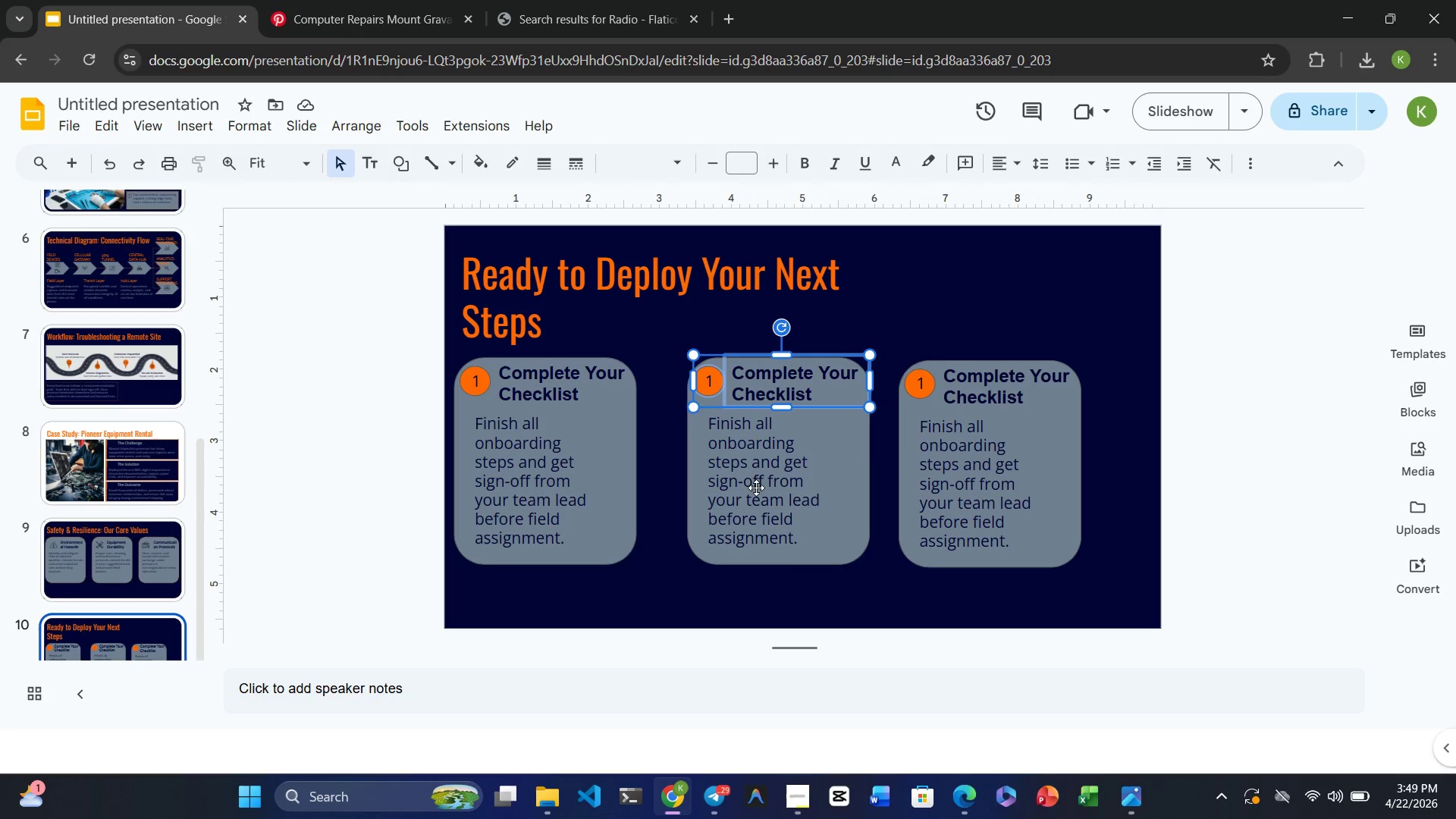 
left_click([756, 488])
 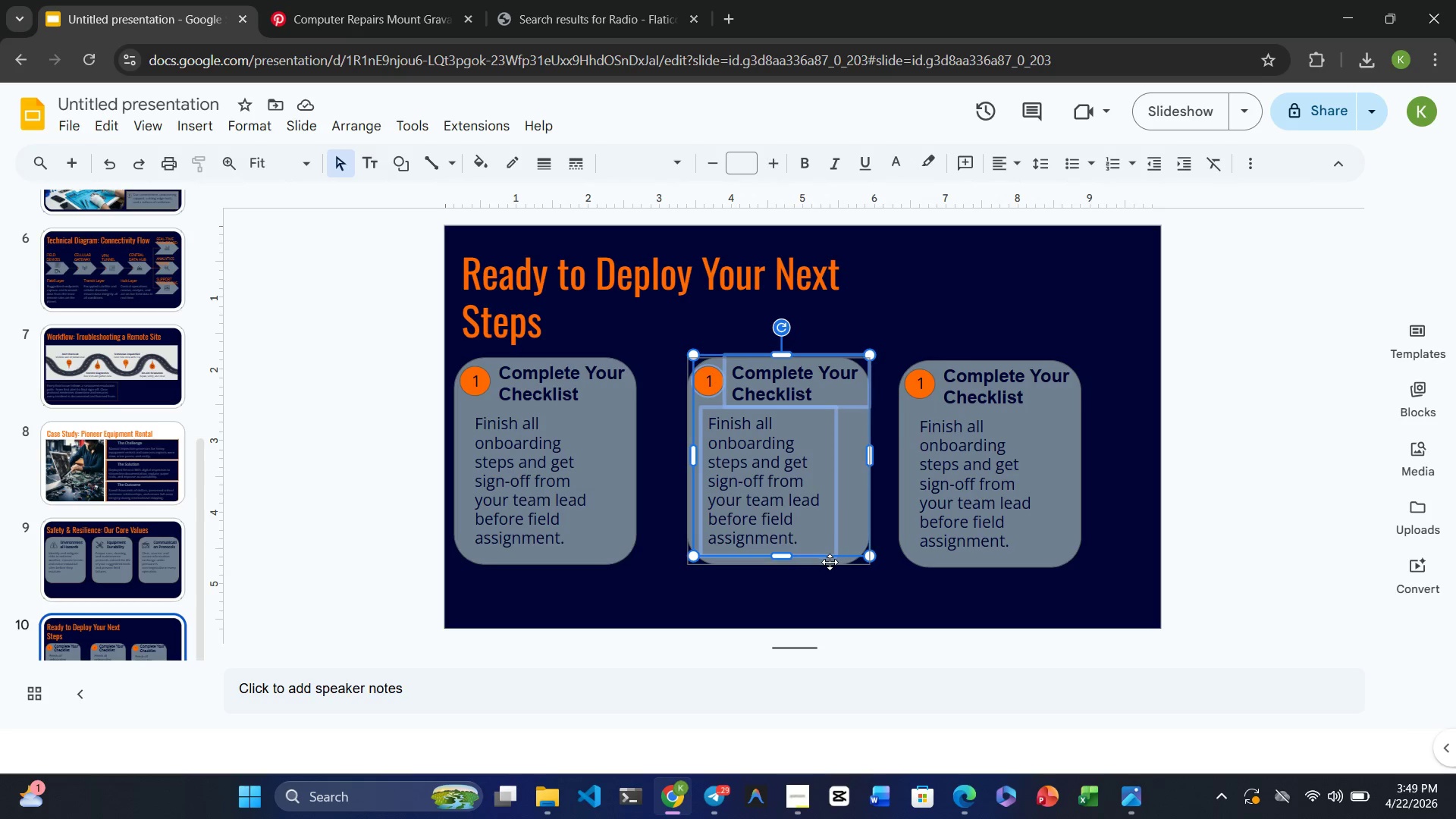 
left_click([830, 563])
 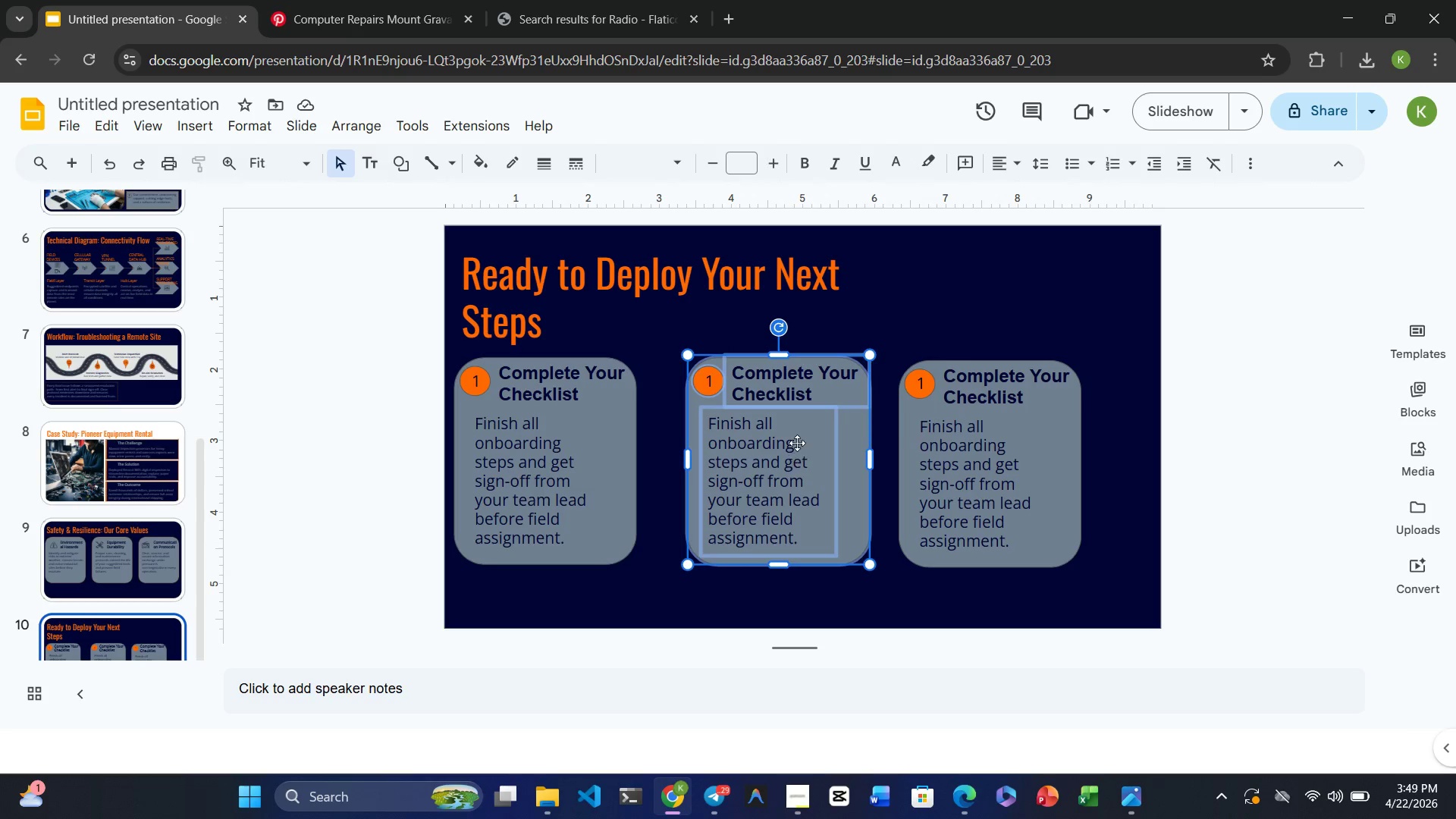 
left_click_drag(start_coordinate=[797, 438], to_coordinate=[786, 433])
 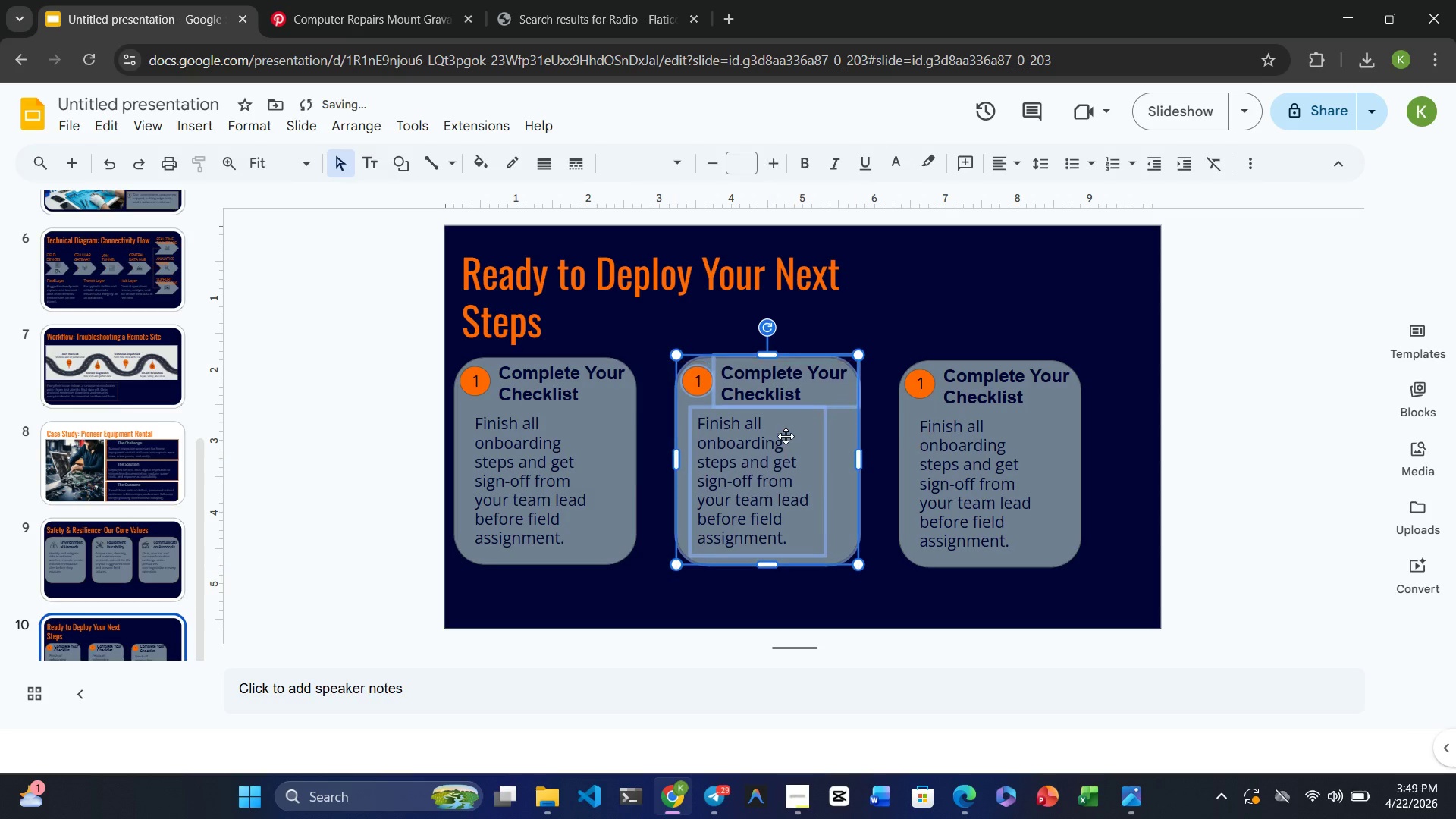 
wait(7.38)
 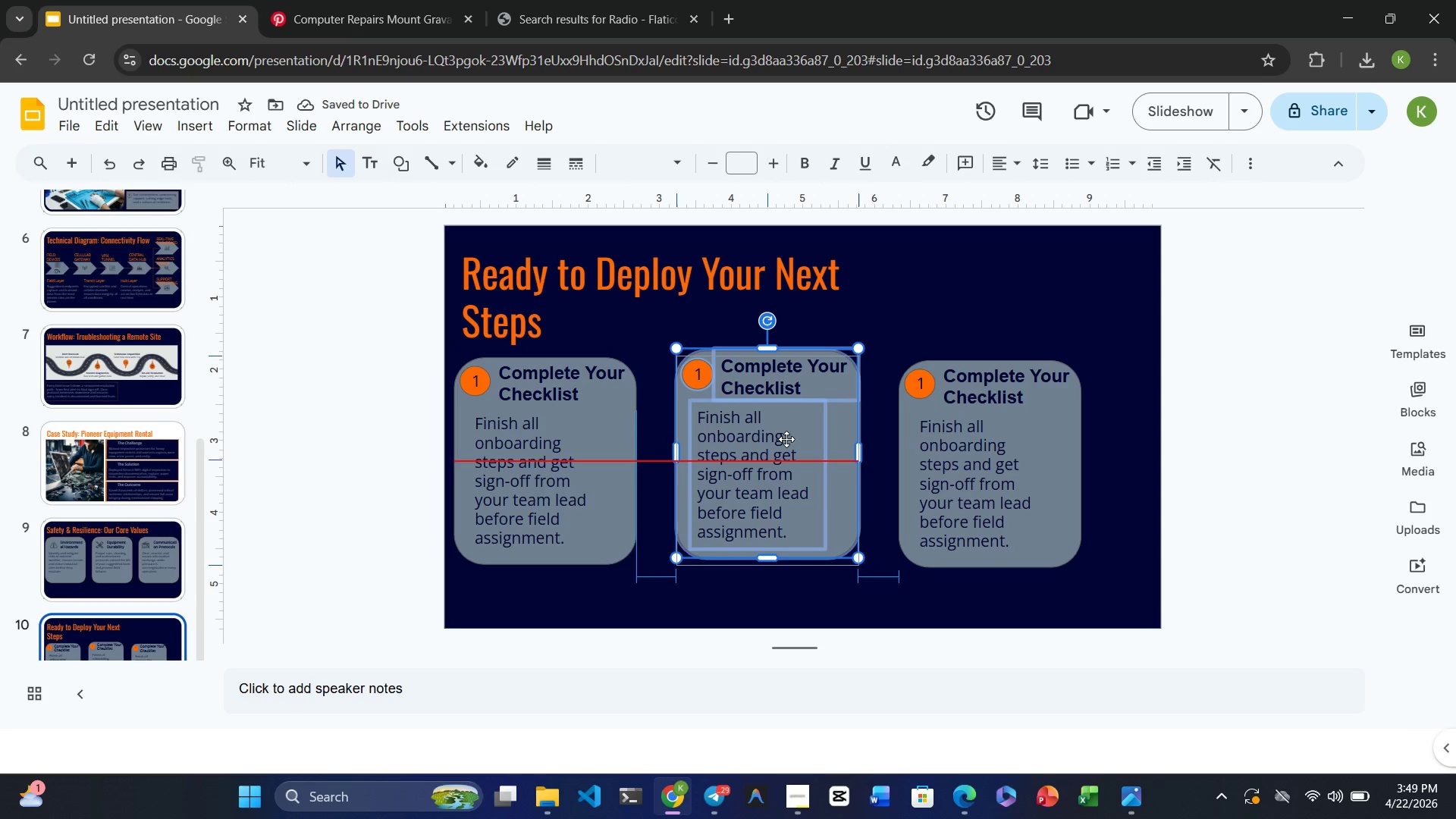 
left_click([953, 325])
 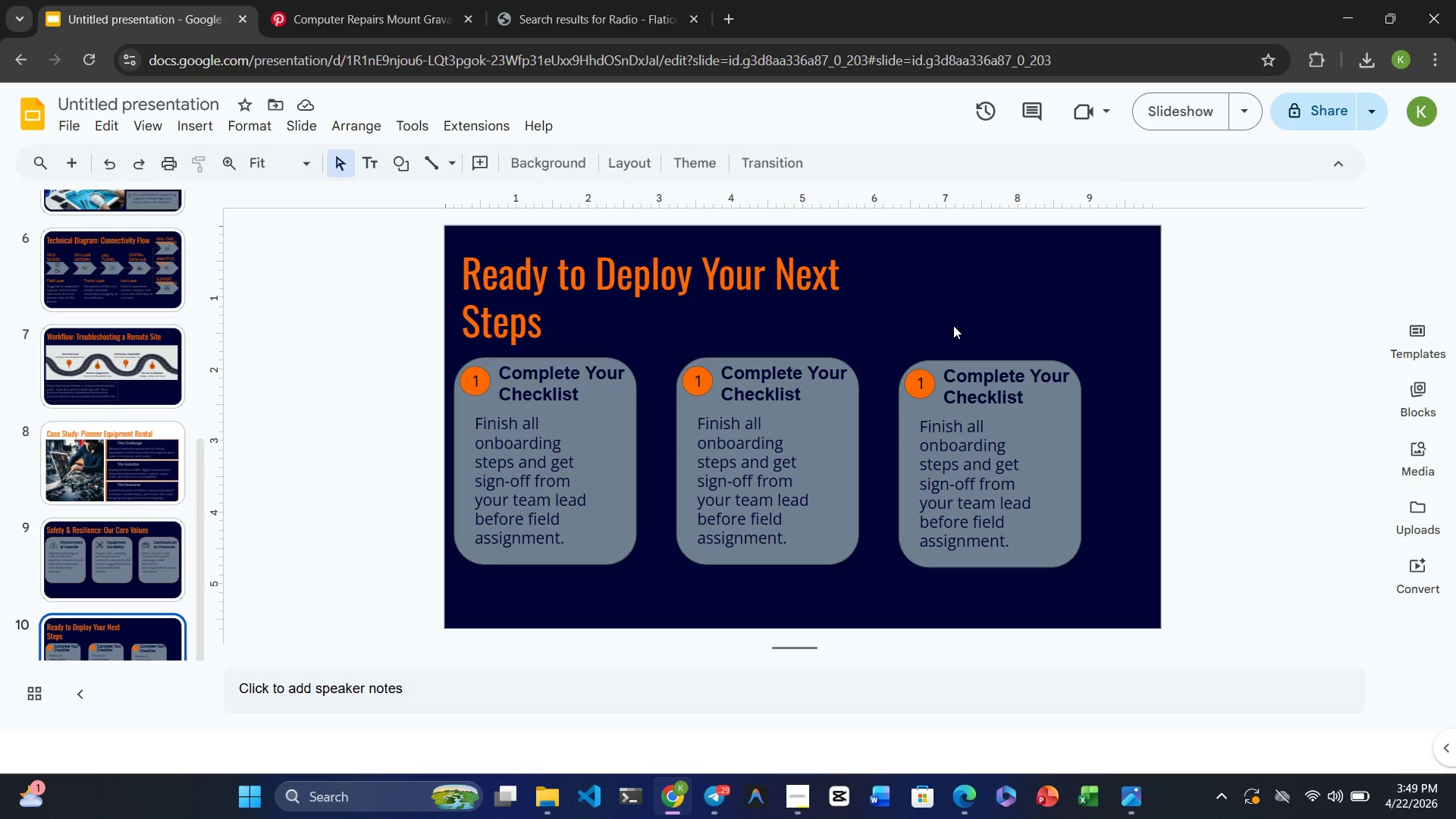 
wait(9.38)
 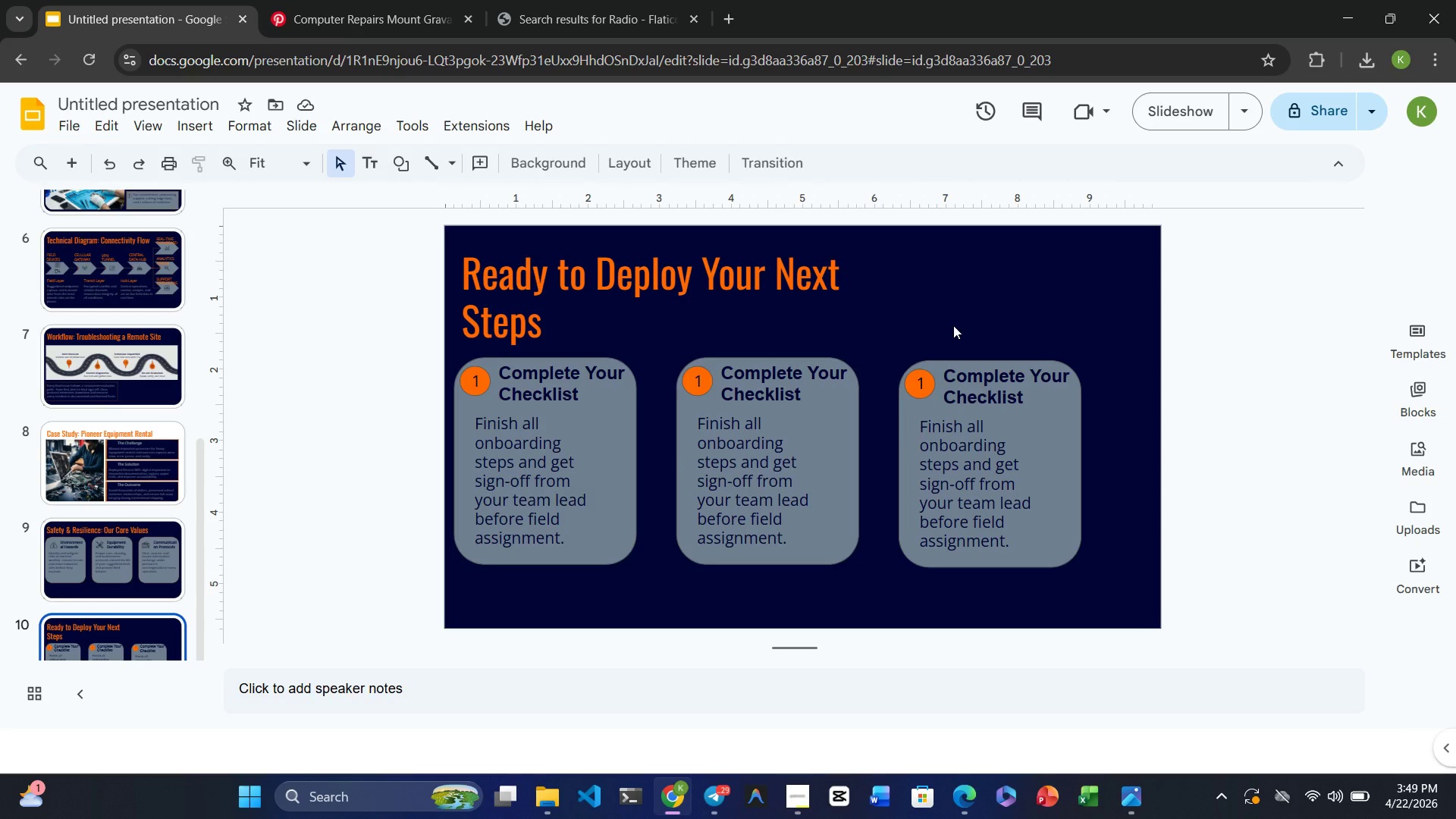 
hold_key(key=ControlRight, duration=4.55)
left_click([968, 395])
 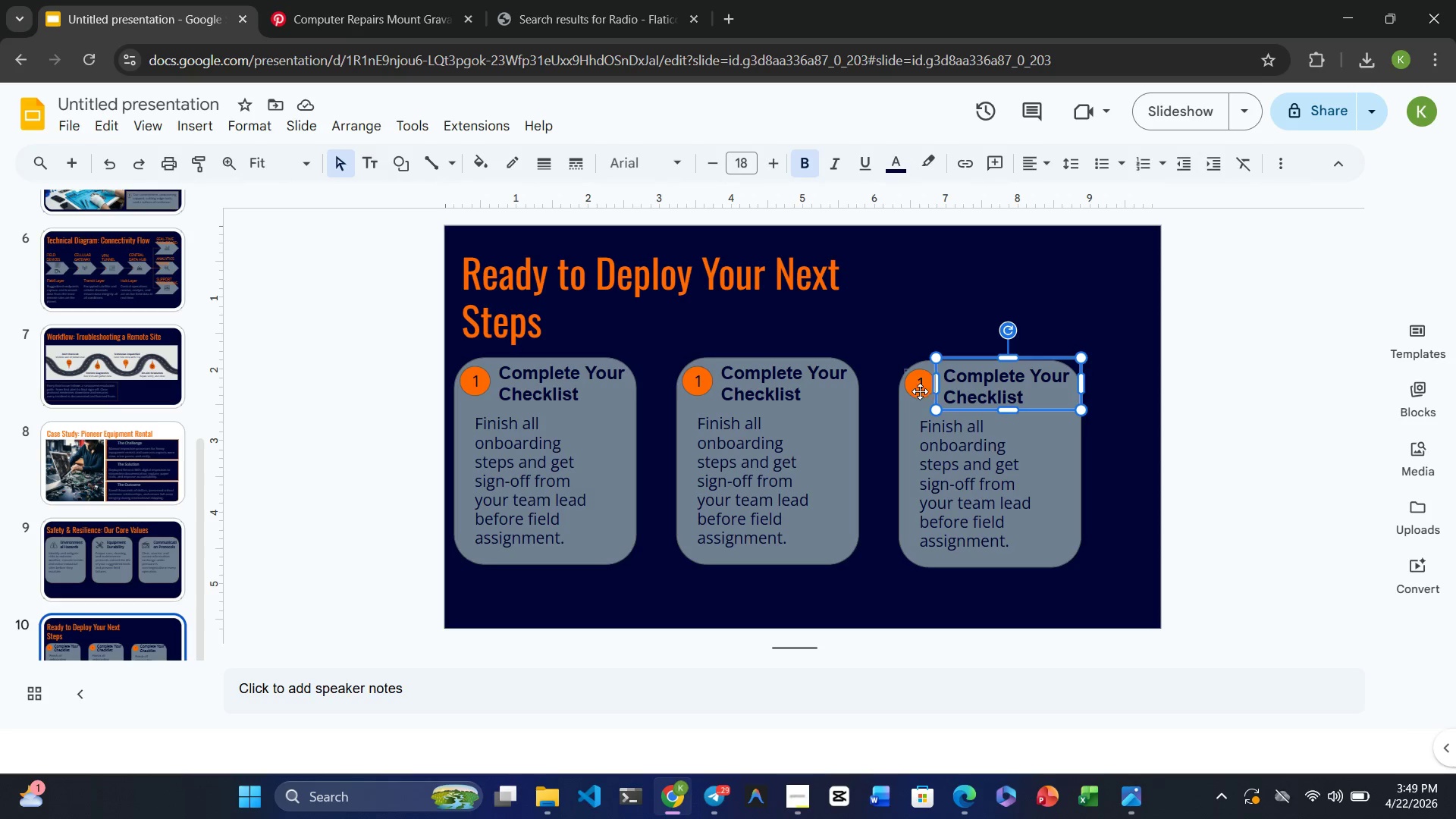 
left_click([916, 391])
 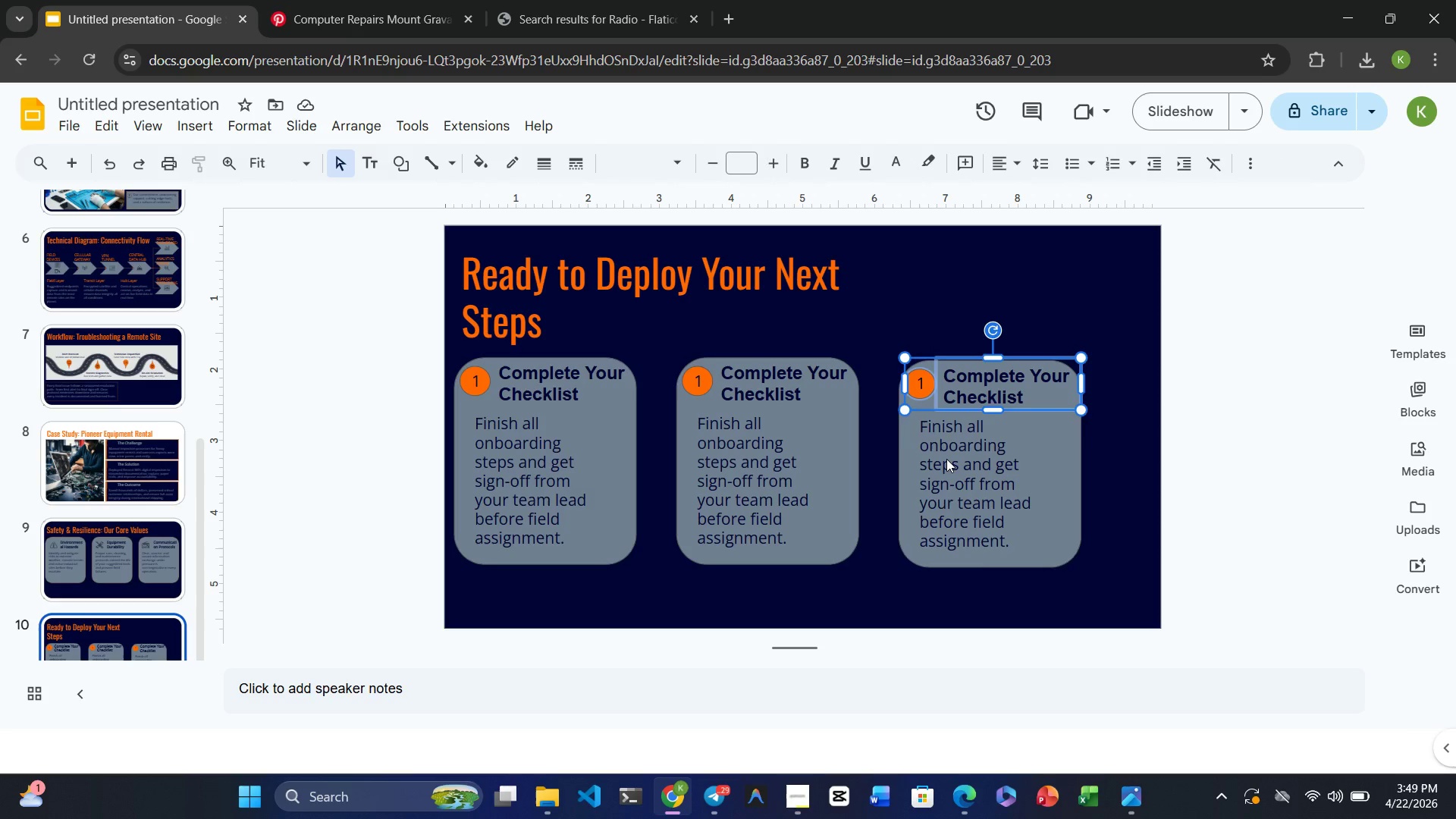 
left_click([946, 459])
 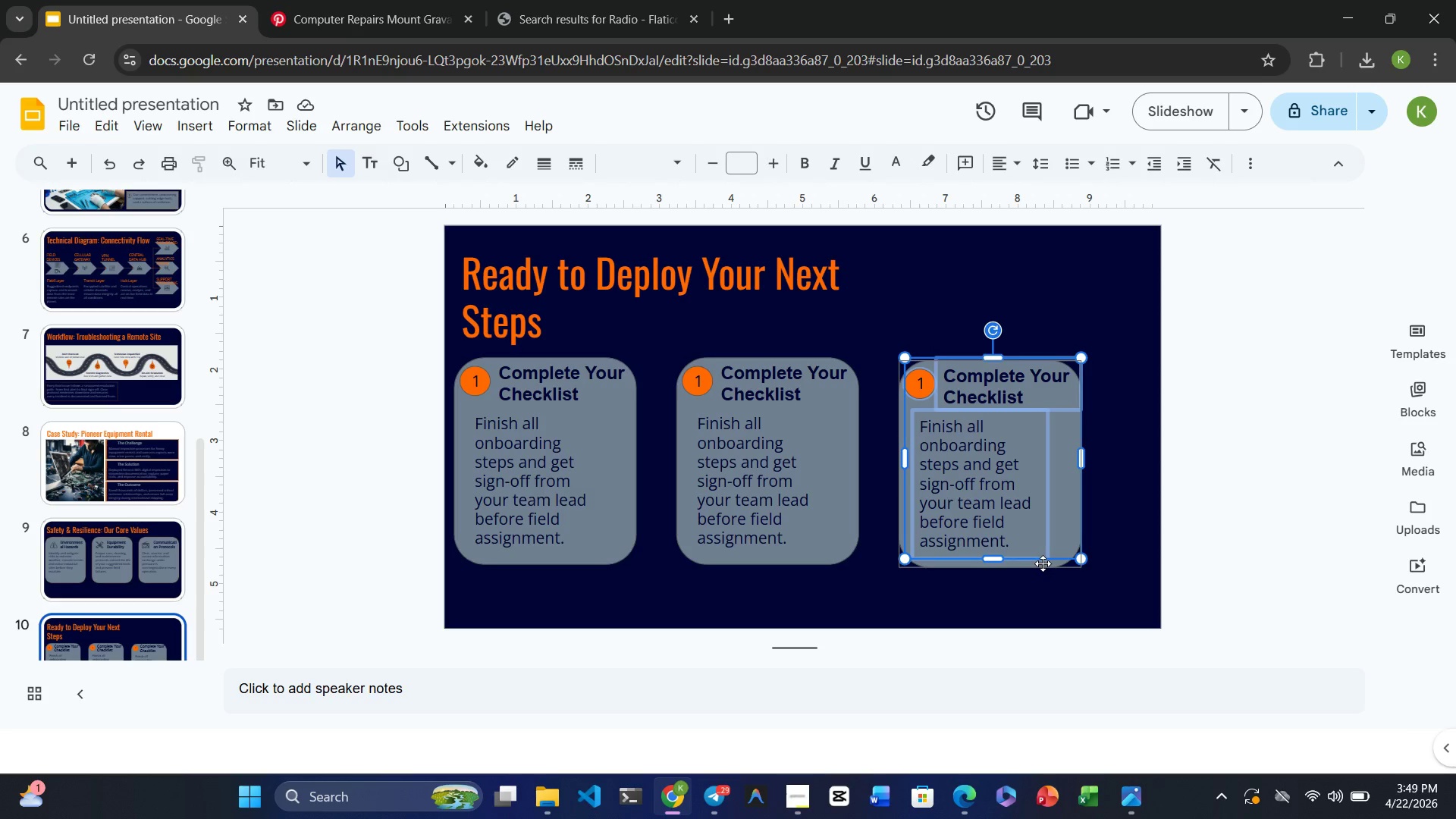 
left_click([1043, 563])
 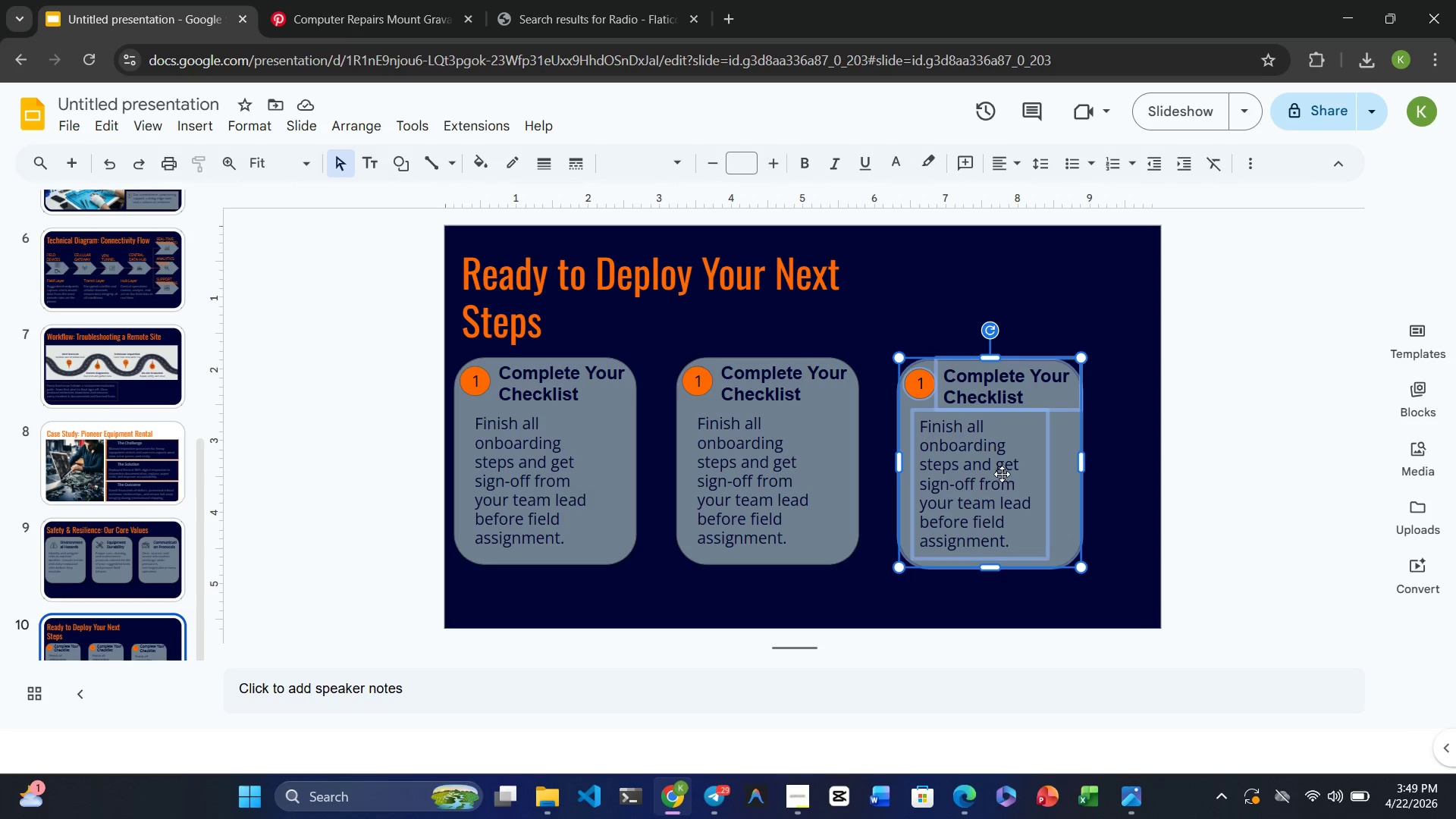 
left_click_drag(start_coordinate=[1001, 474], to_coordinate=[999, 469])
 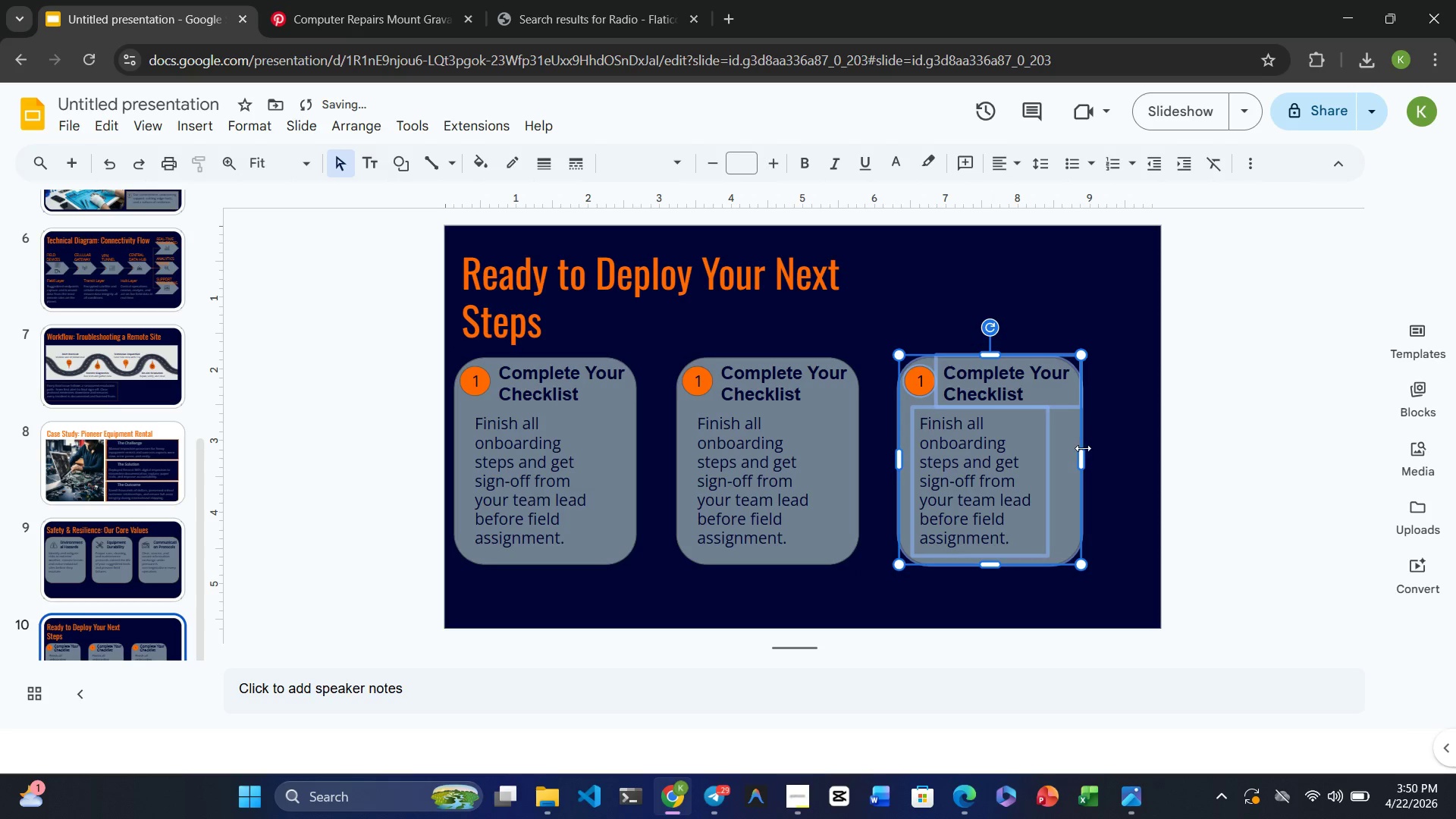 
left_click([1122, 444])
 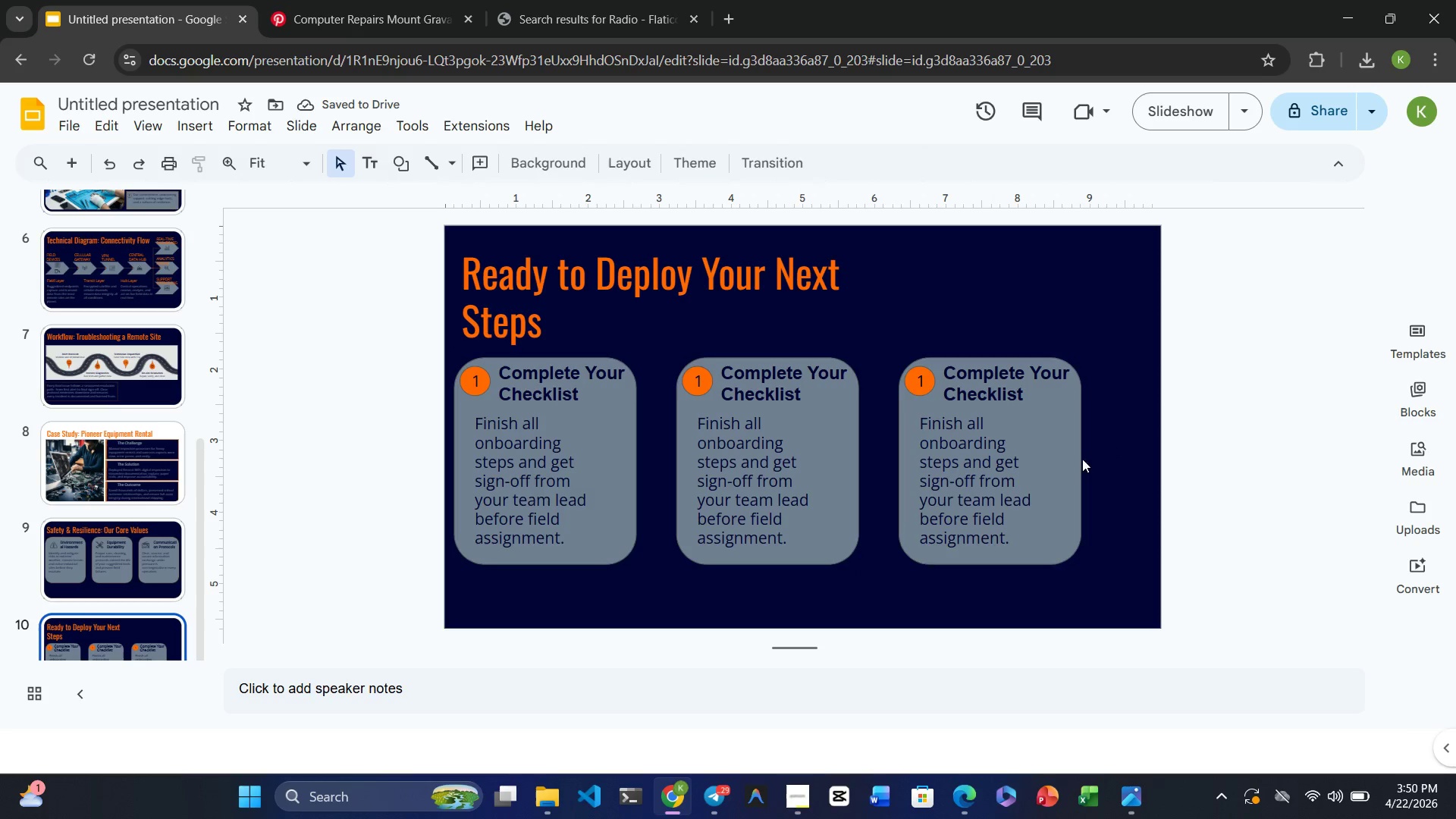 
left_click([1068, 464])
 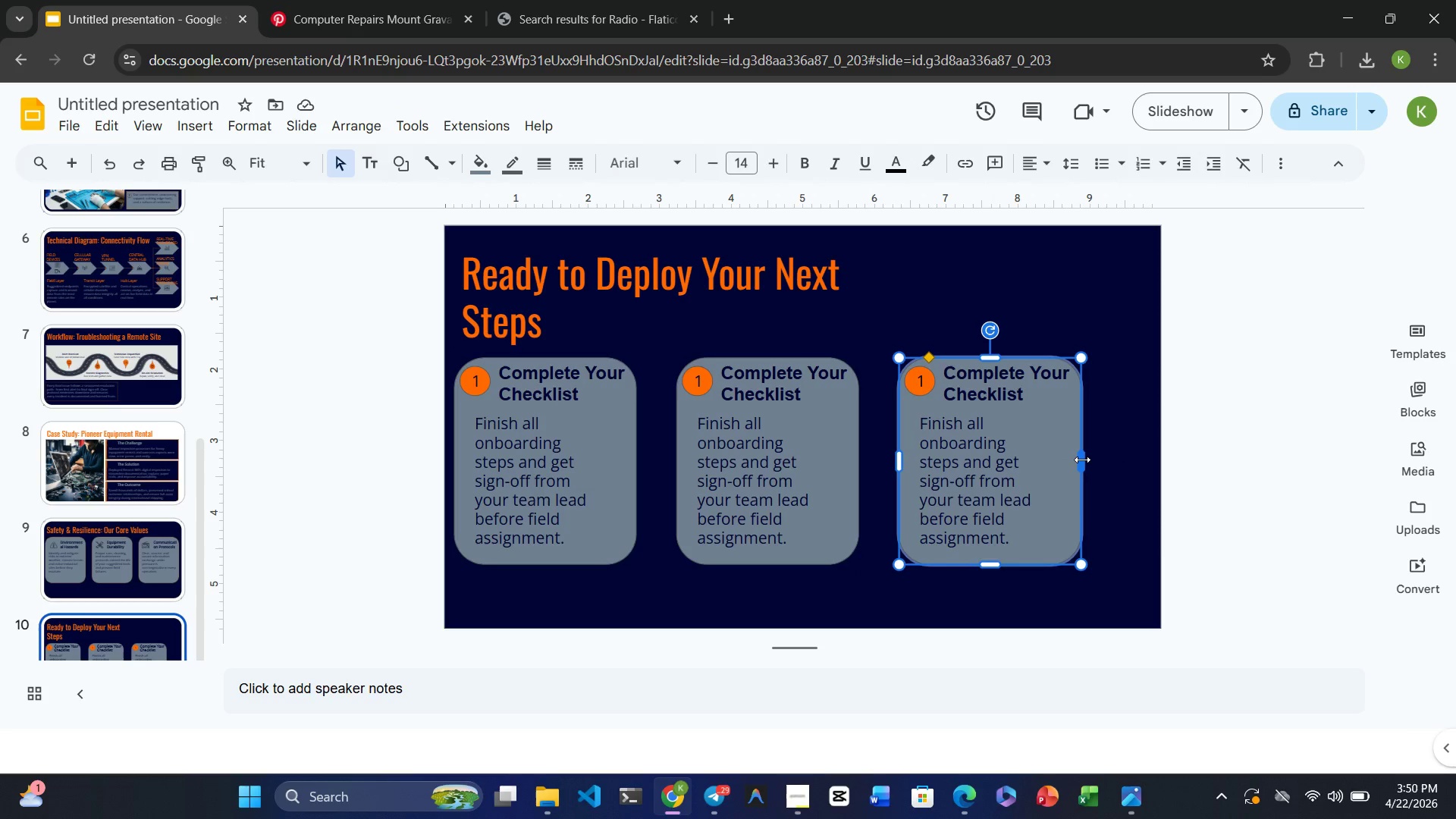 
left_click([1061, 466])
 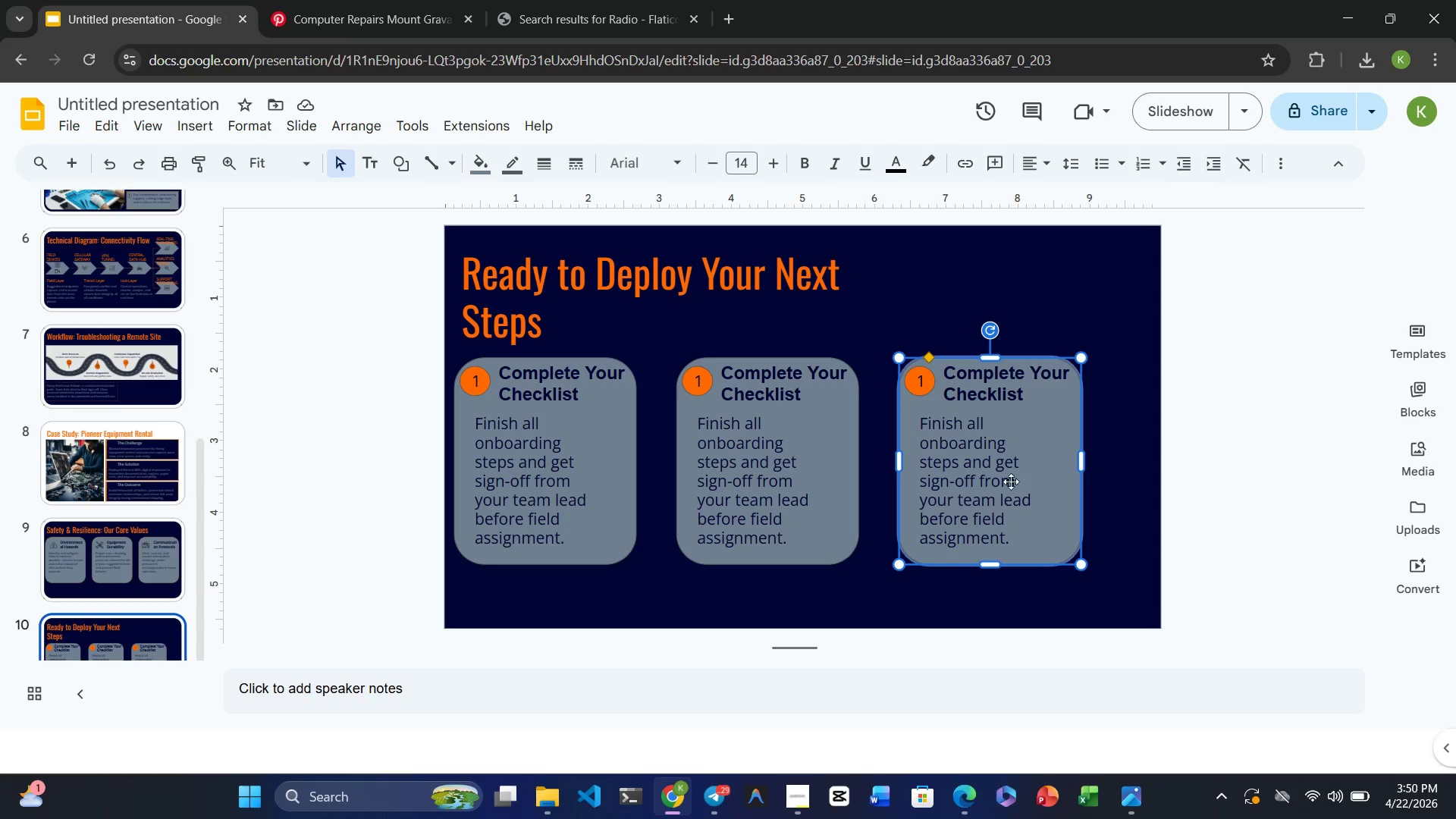 
left_click([1011, 482])
 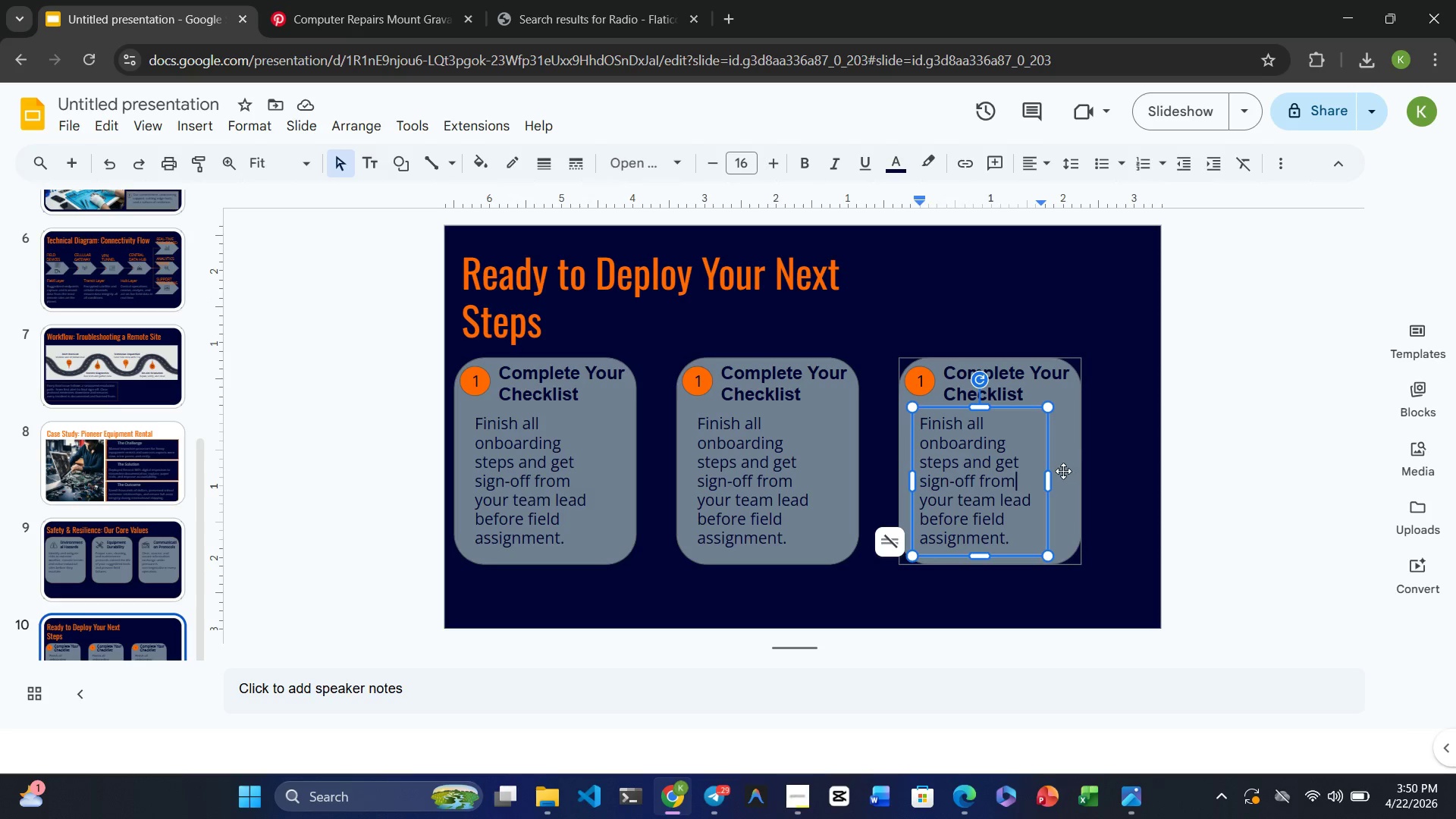 
left_click_drag(start_coordinate=[1062, 472], to_coordinate=[1083, 465])
 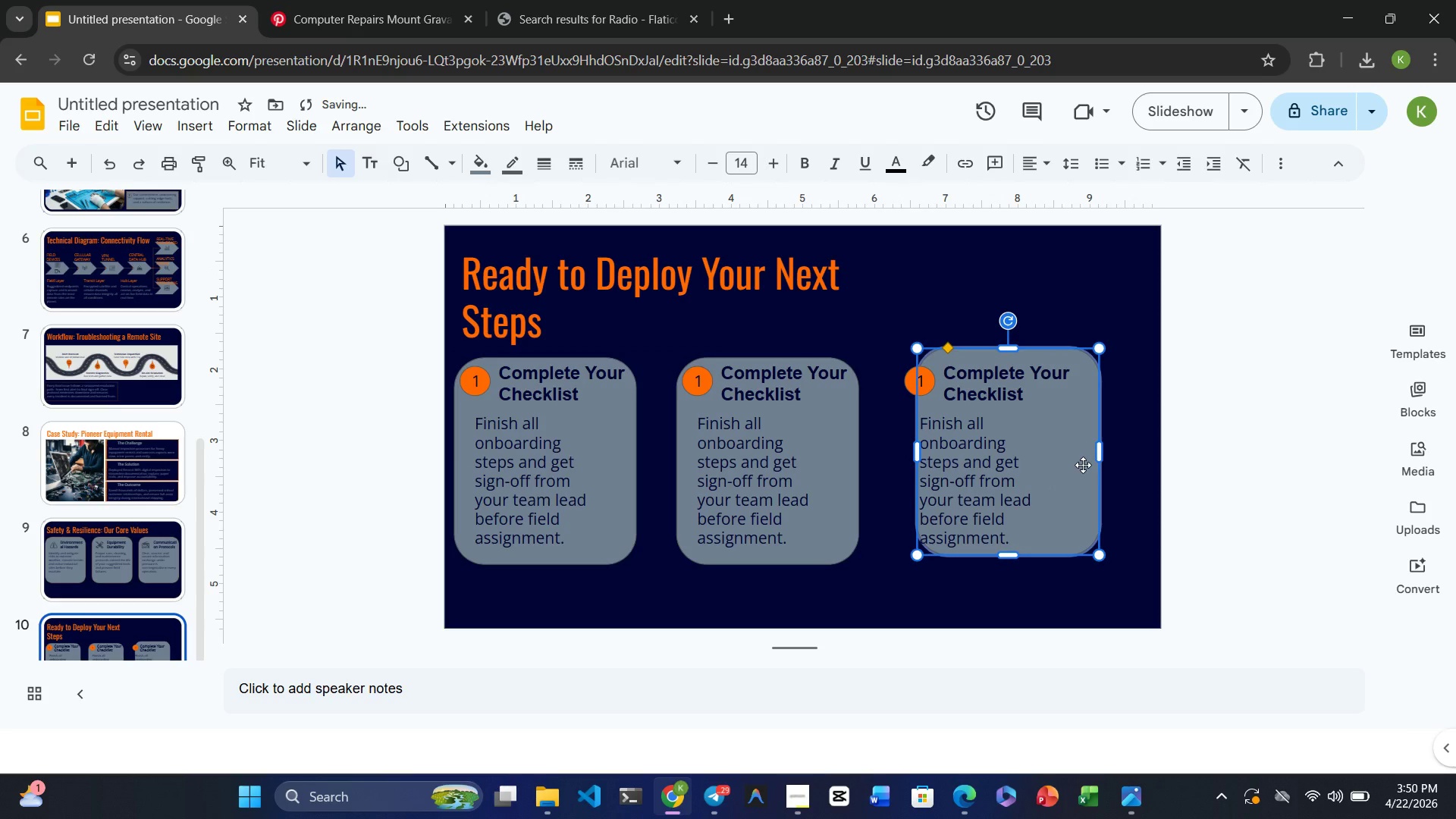 
key(Control+Z)
 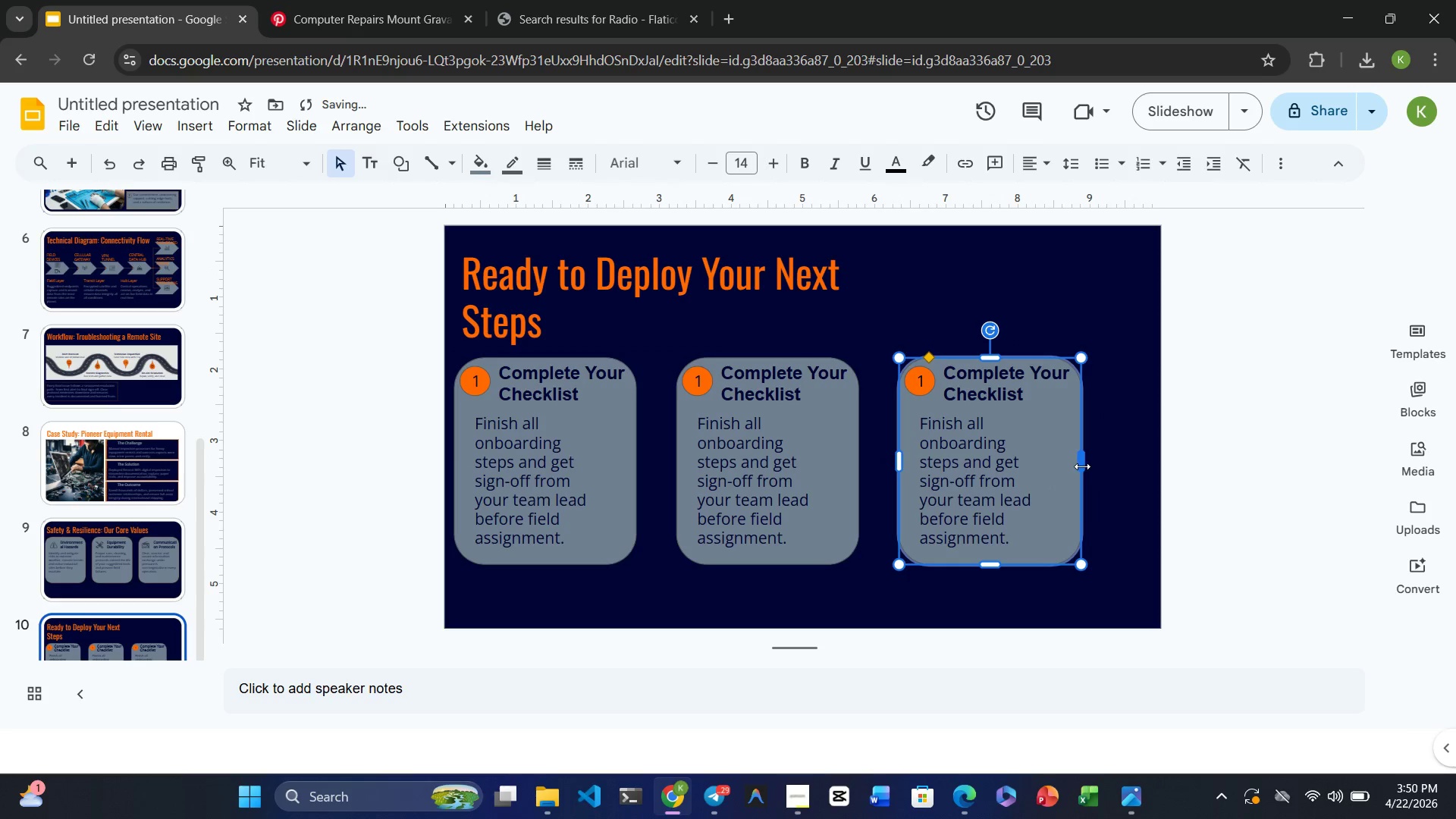 
left_click_drag(start_coordinate=[1083, 466], to_coordinate=[1106, 465])
 